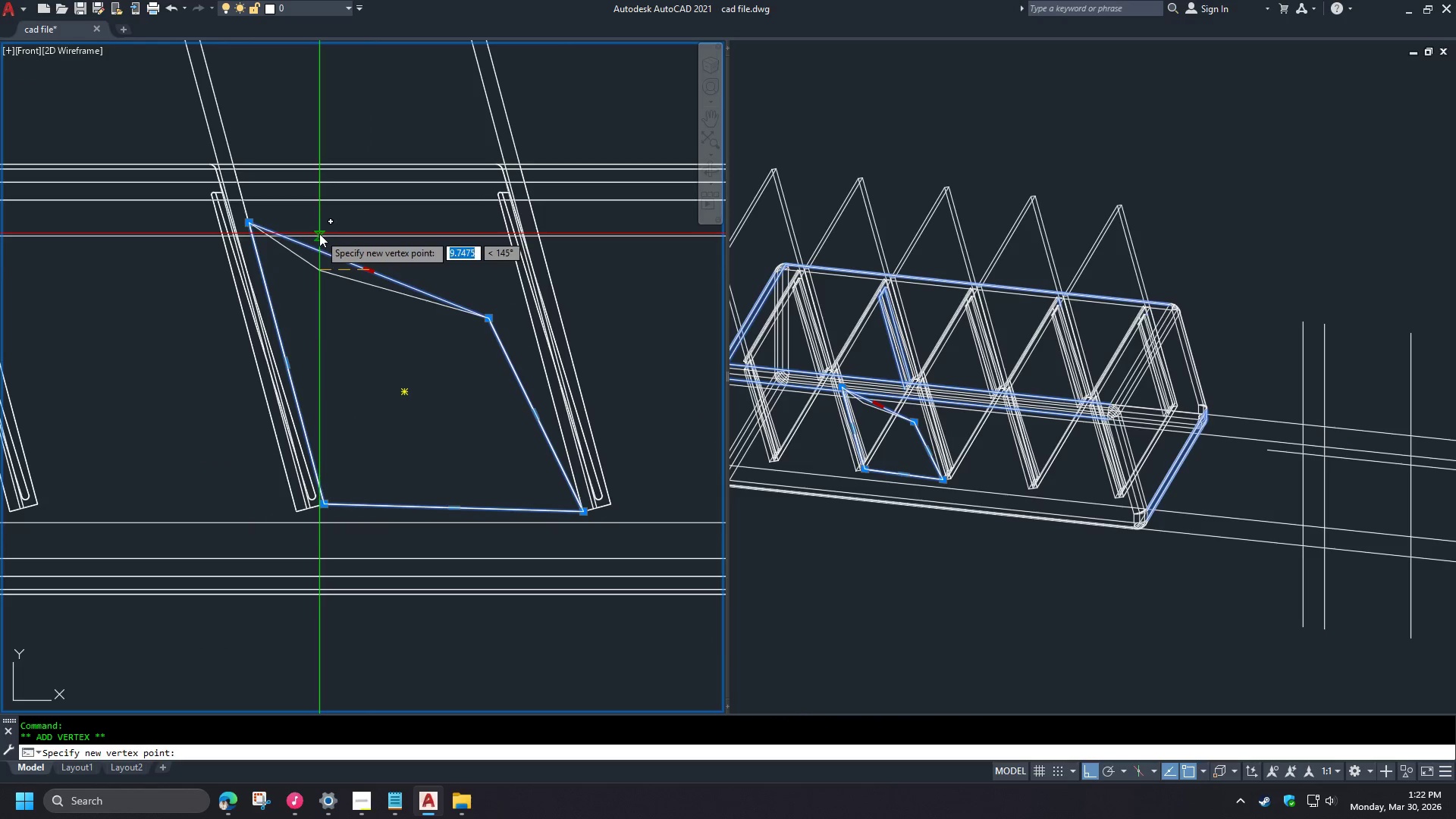 
left_click([318, 234])
 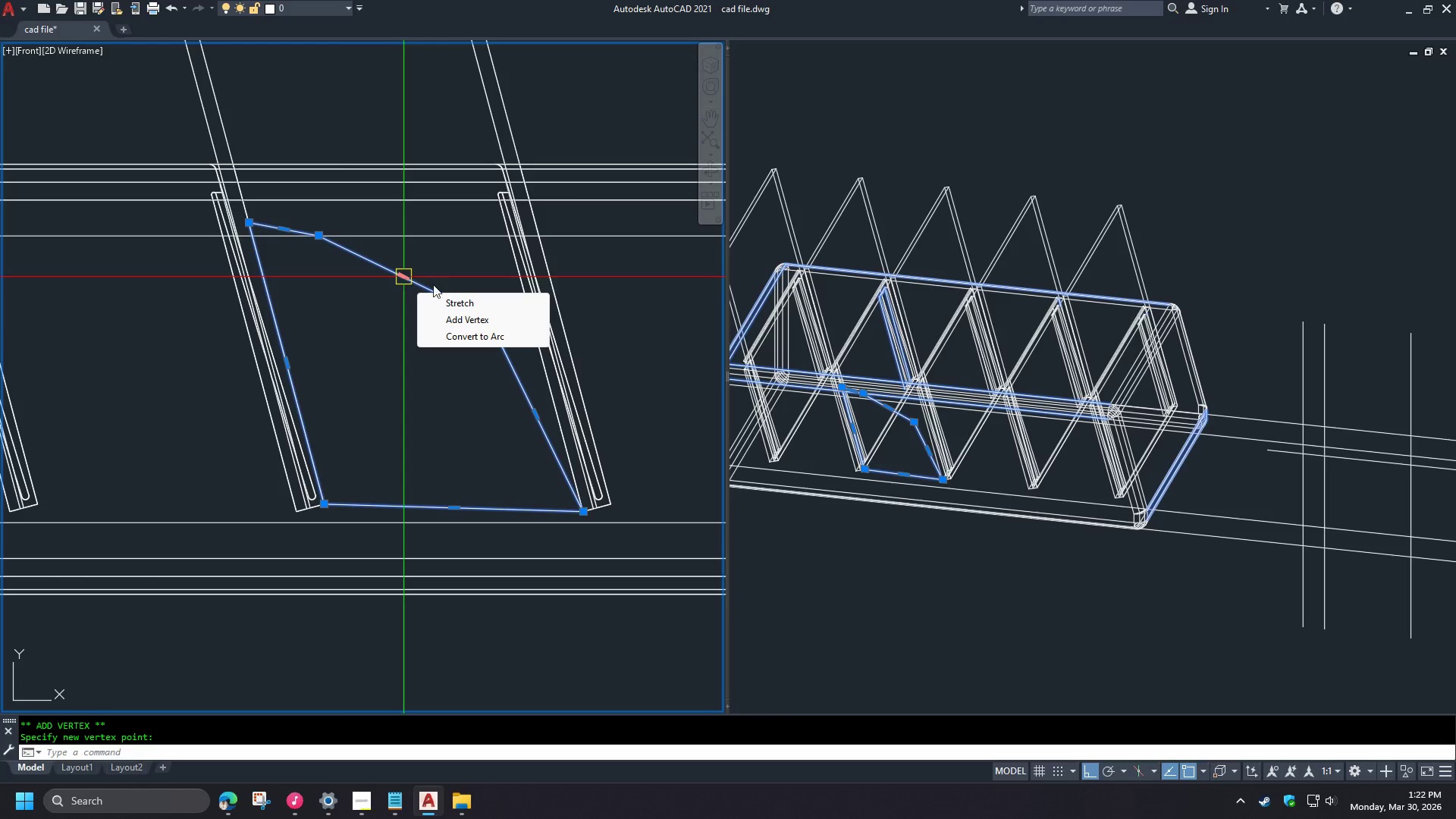 
left_click([456, 323])
 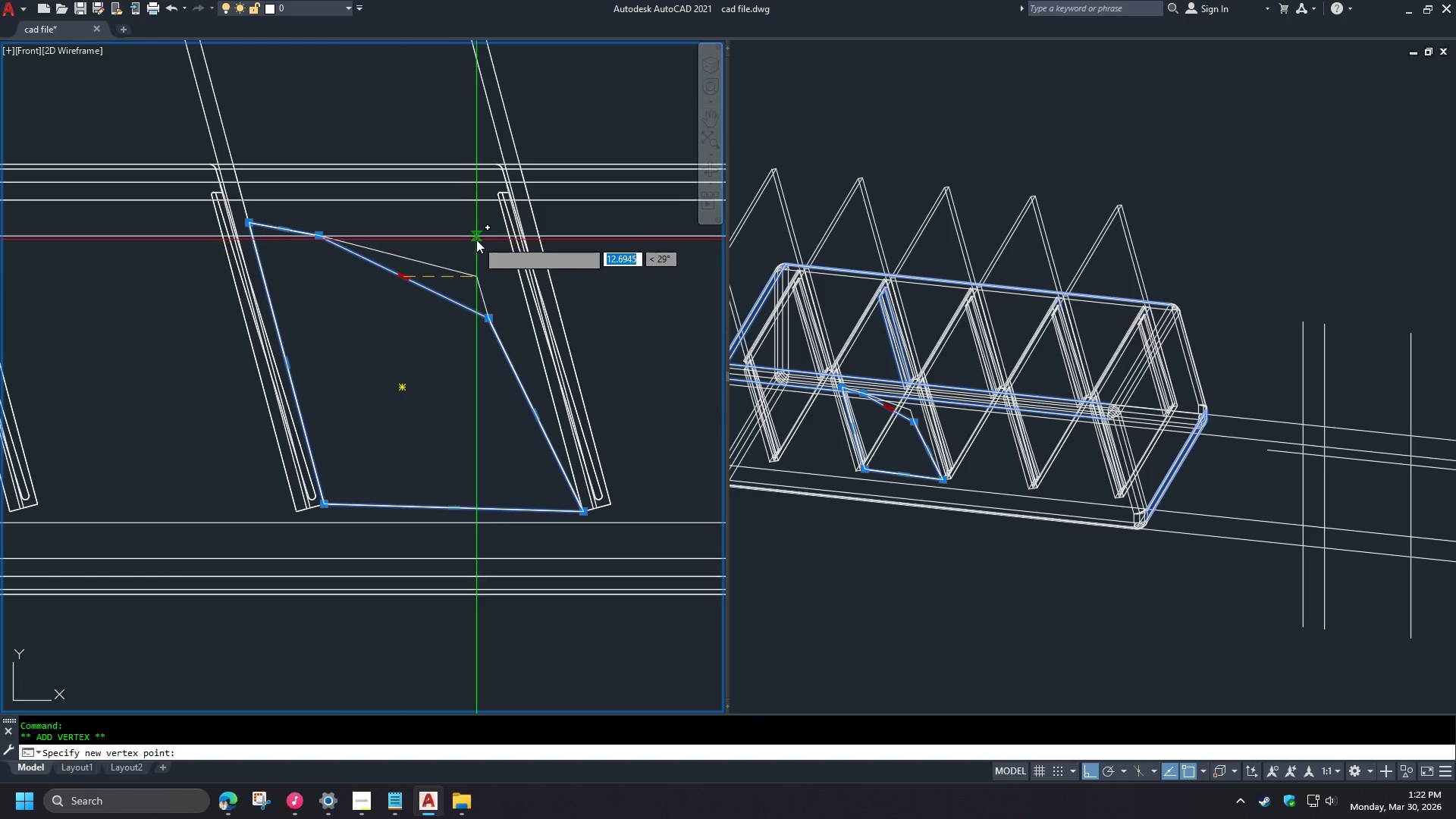 
left_click([476, 239])
 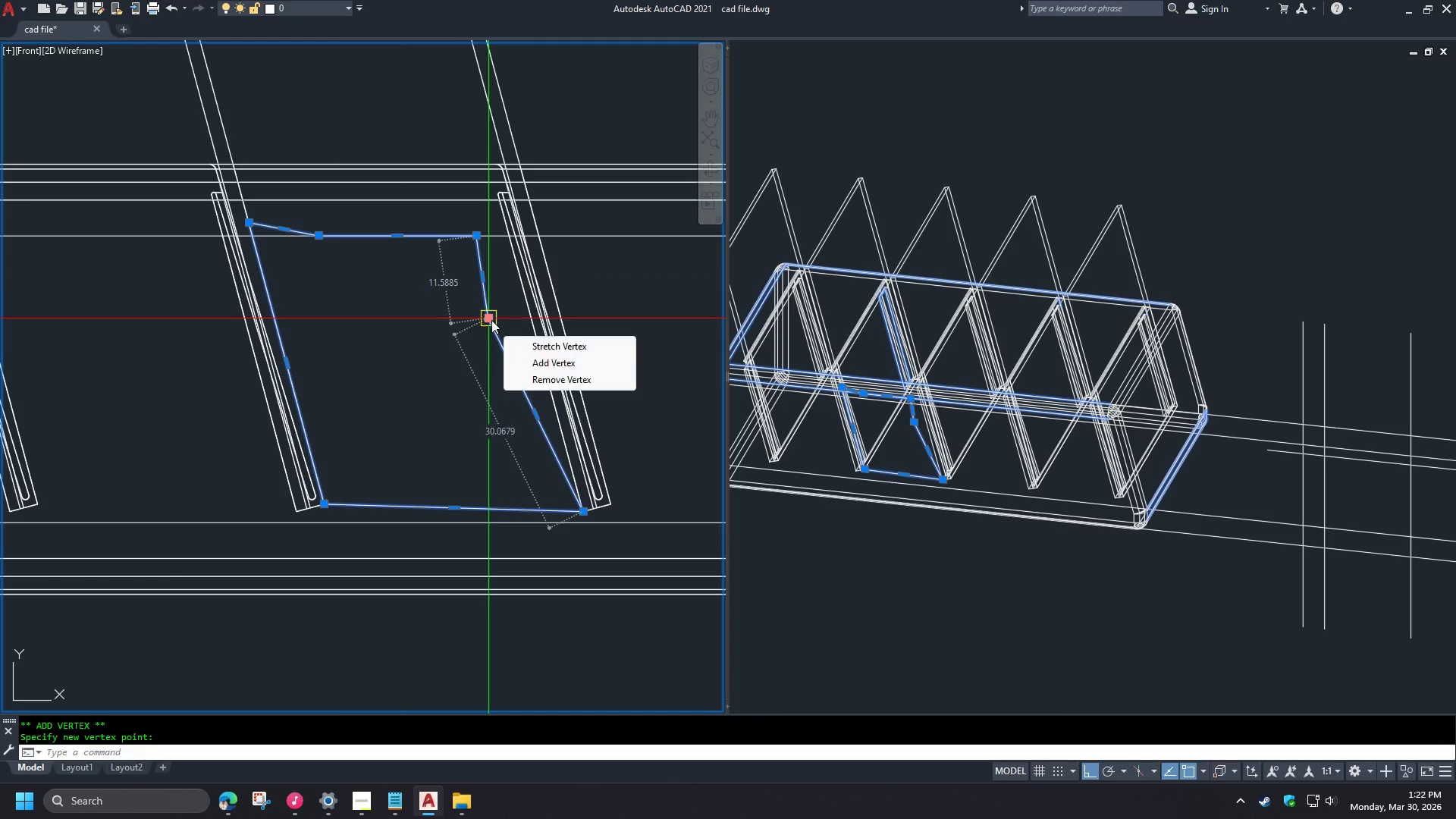 
left_click([491, 320])
 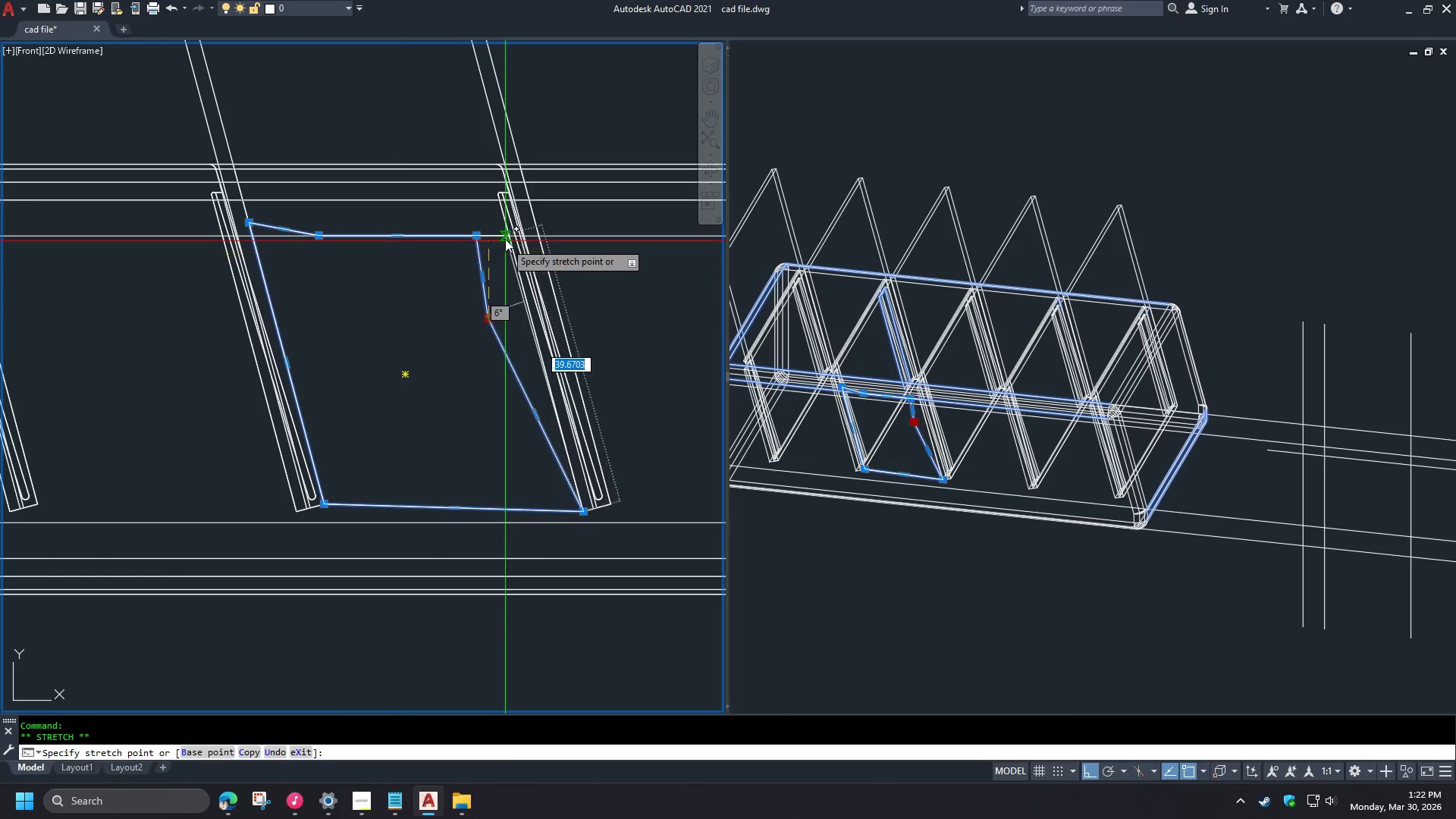 
scroll: coordinate [503, 236], scroll_direction: up, amount: 1.0
 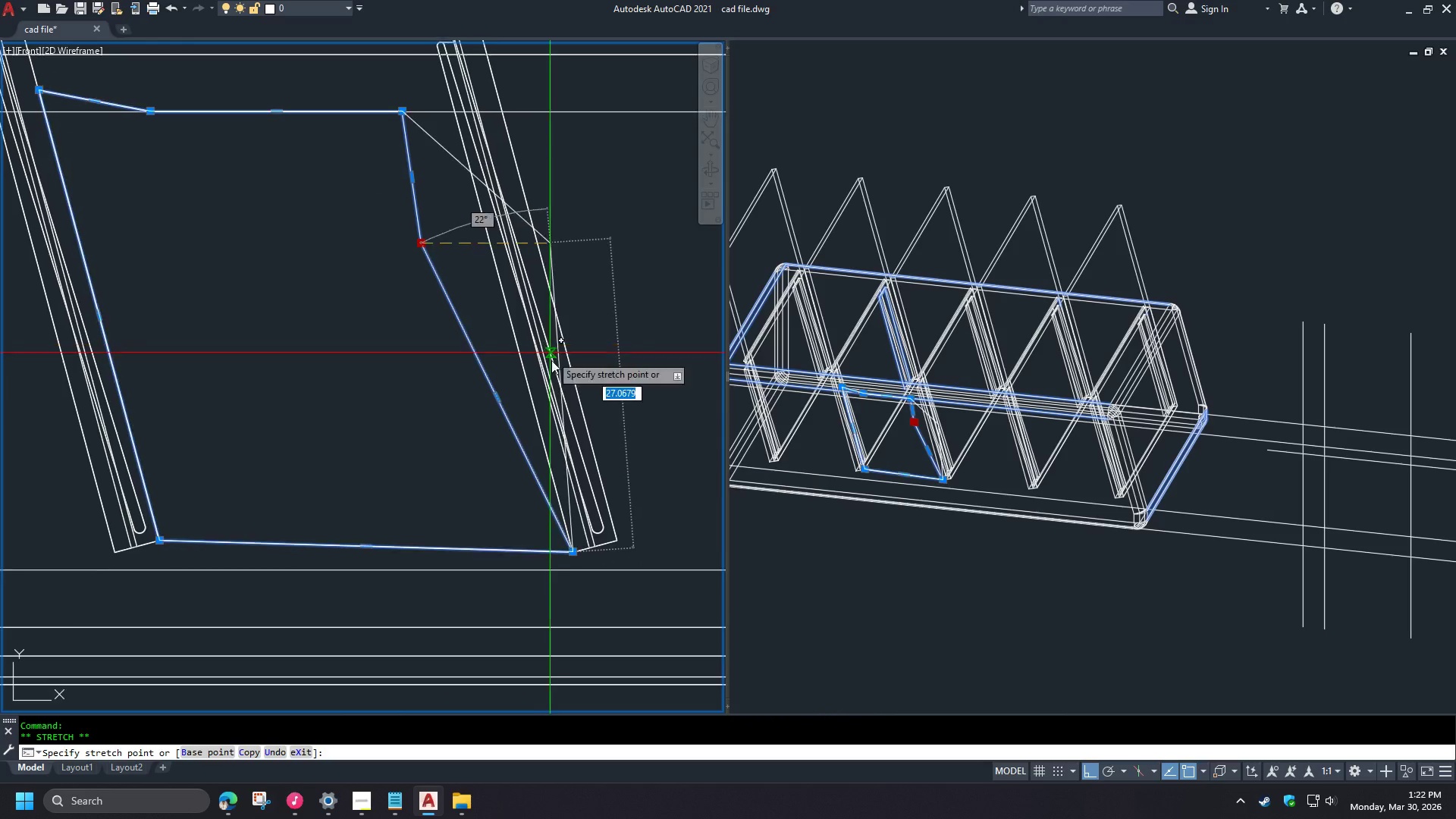 
key(Escape)
 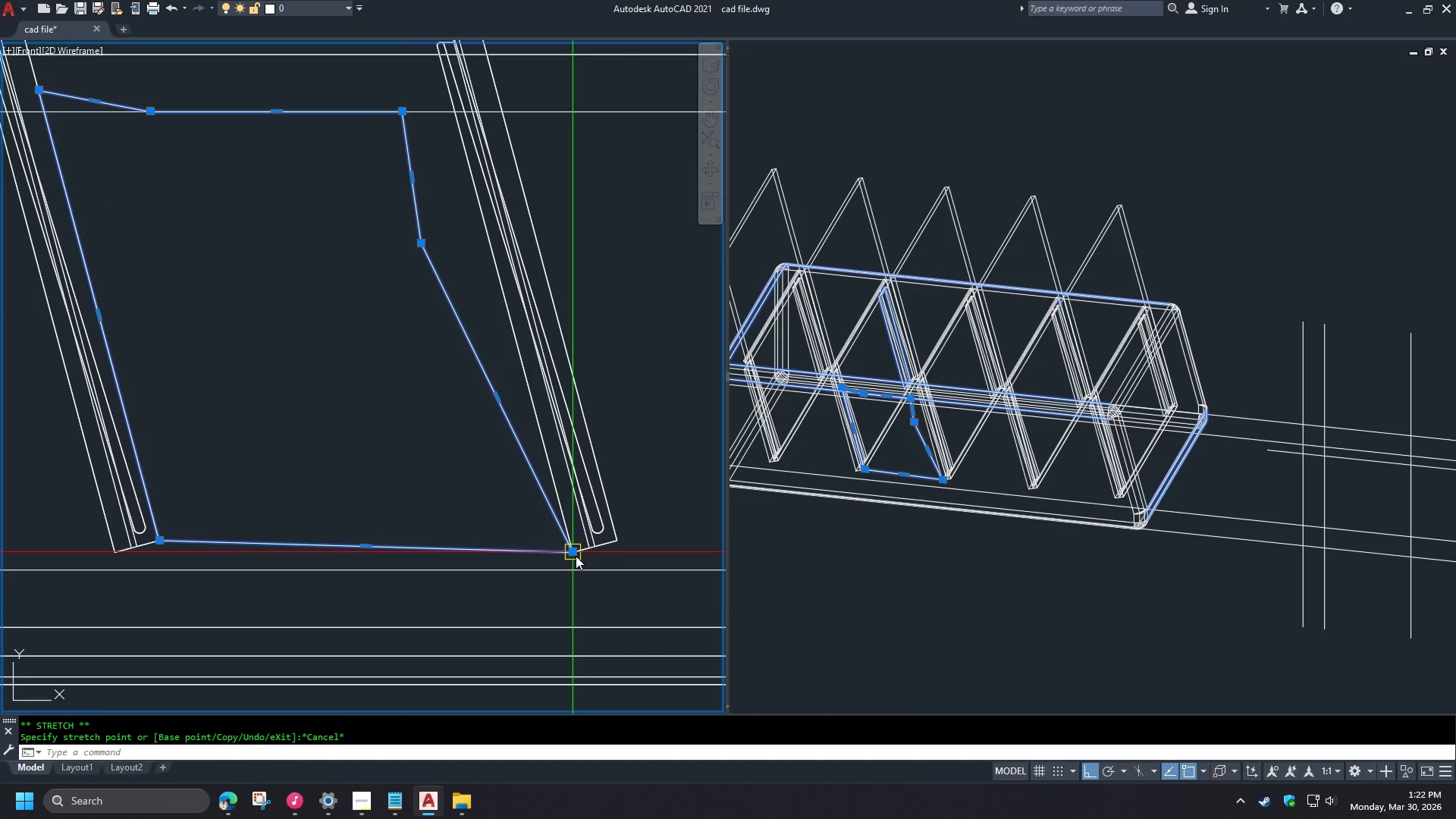 
left_click([573, 555])
 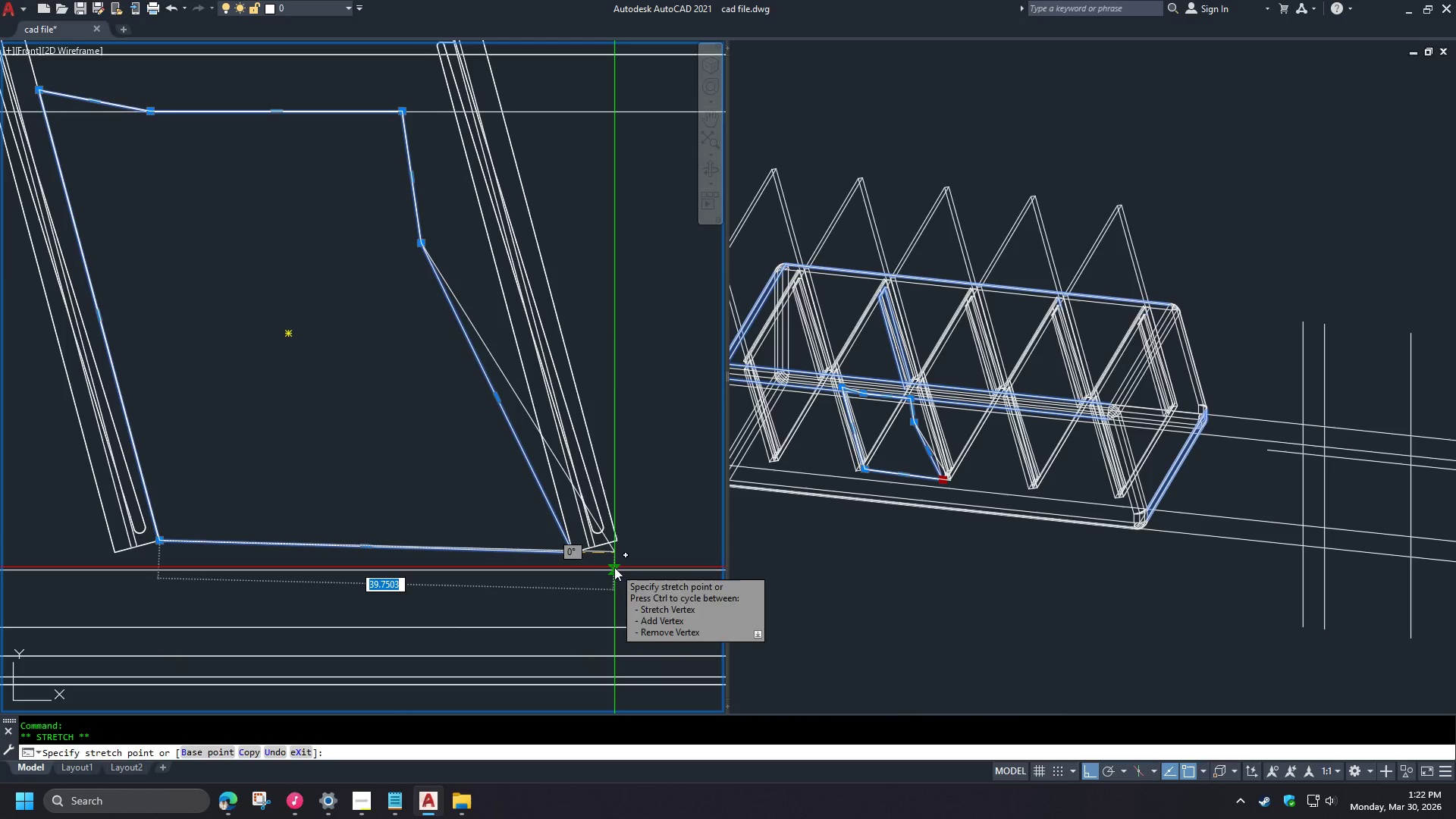 
scroll: coordinate [610, 560], scroll_direction: up, amount: 2.0
 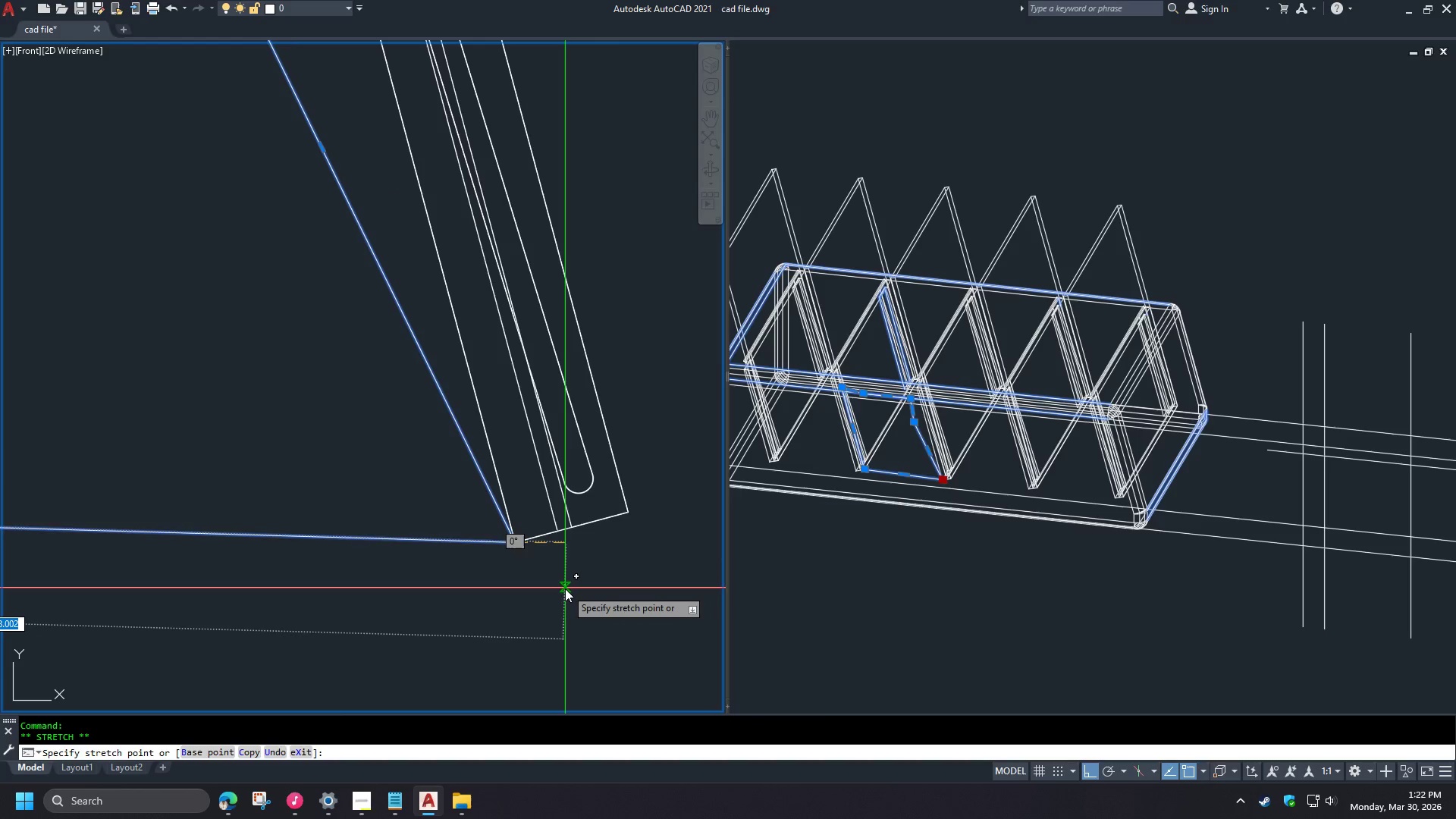 
scroll: coordinate [490, 589], scroll_direction: down, amount: 4.0
 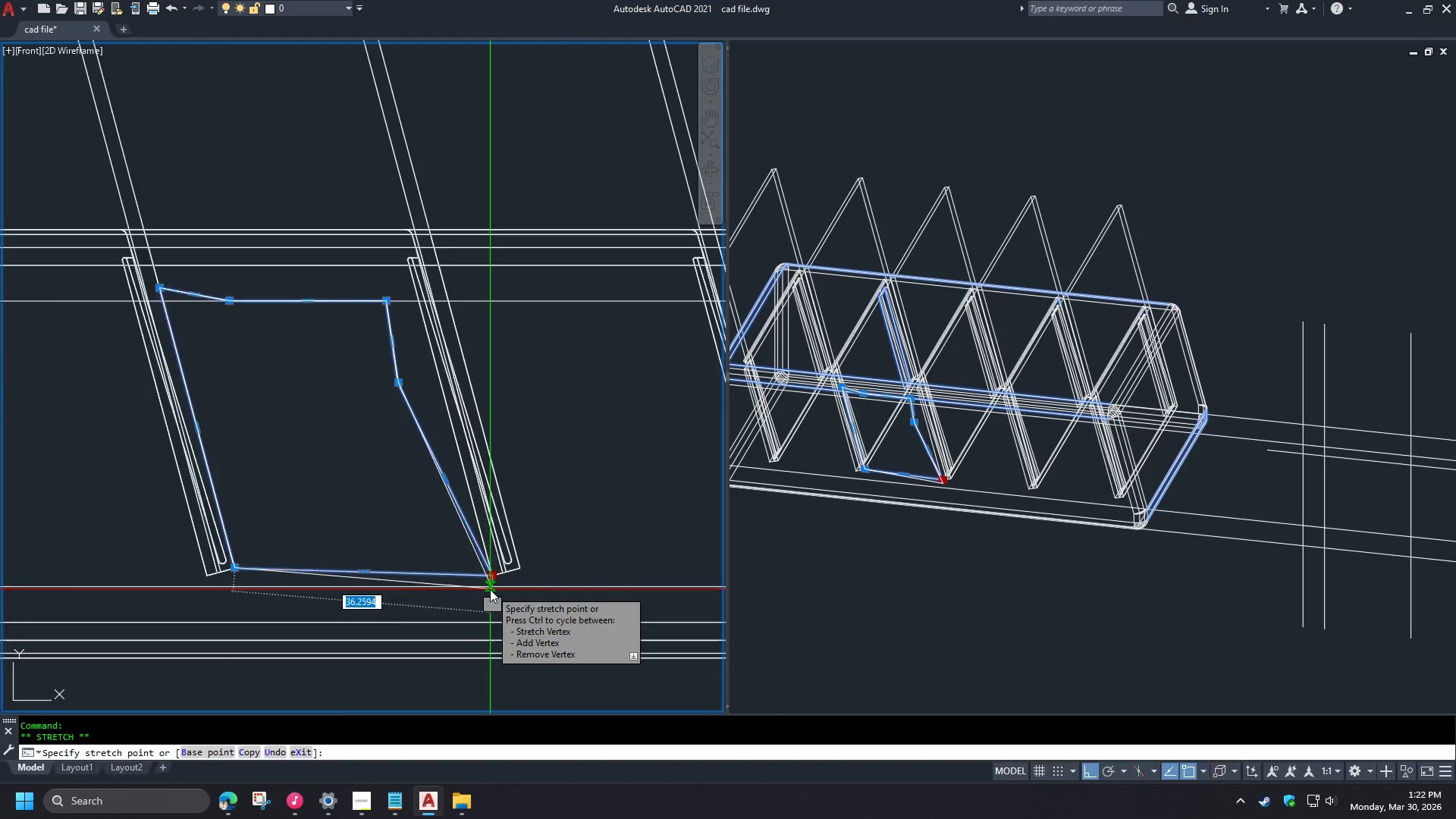 
scroll: coordinate [501, 572], scroll_direction: up, amount: 4.0
 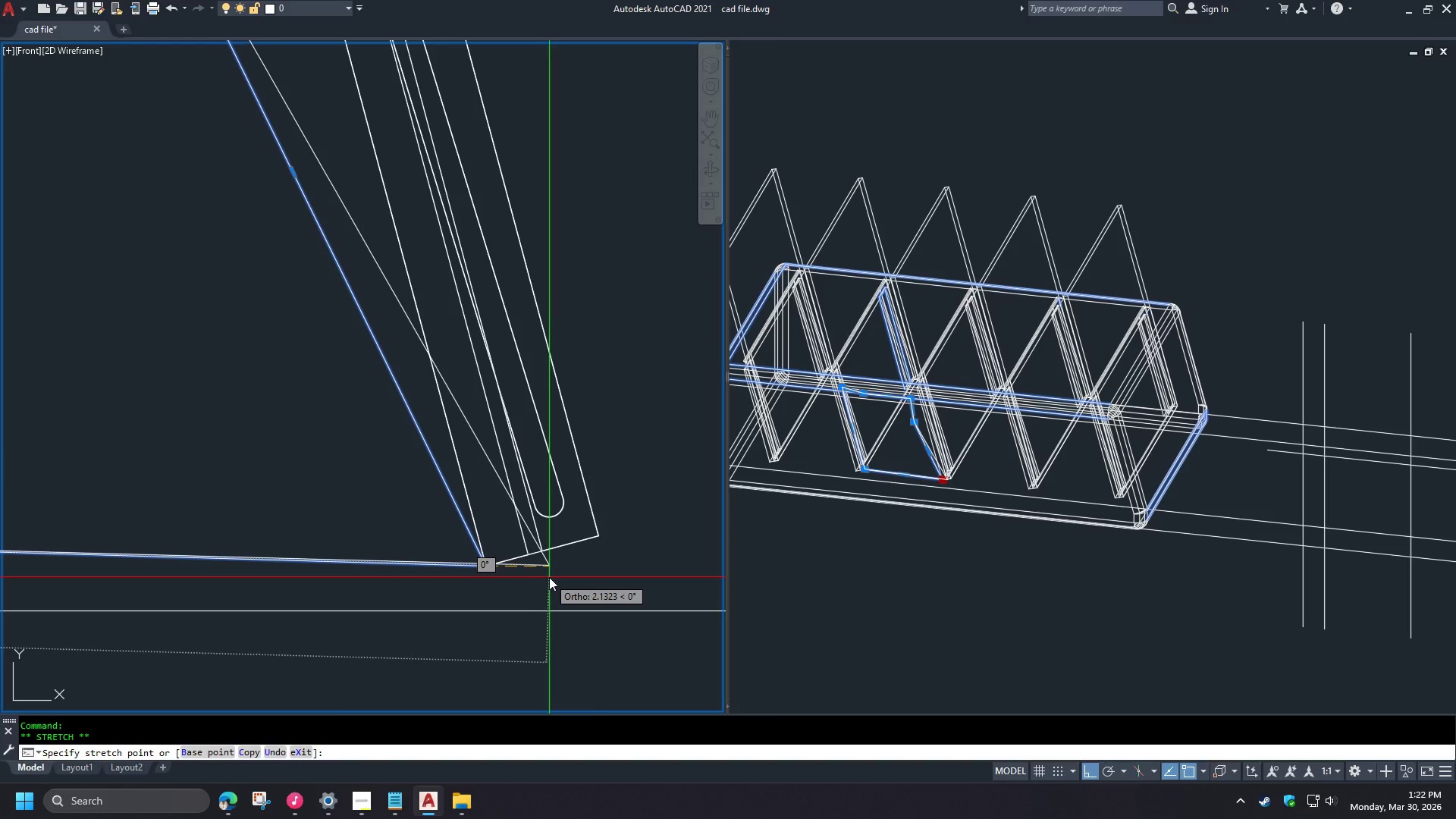 
scroll: coordinate [549, 576], scroll_direction: down, amount: 2.0
 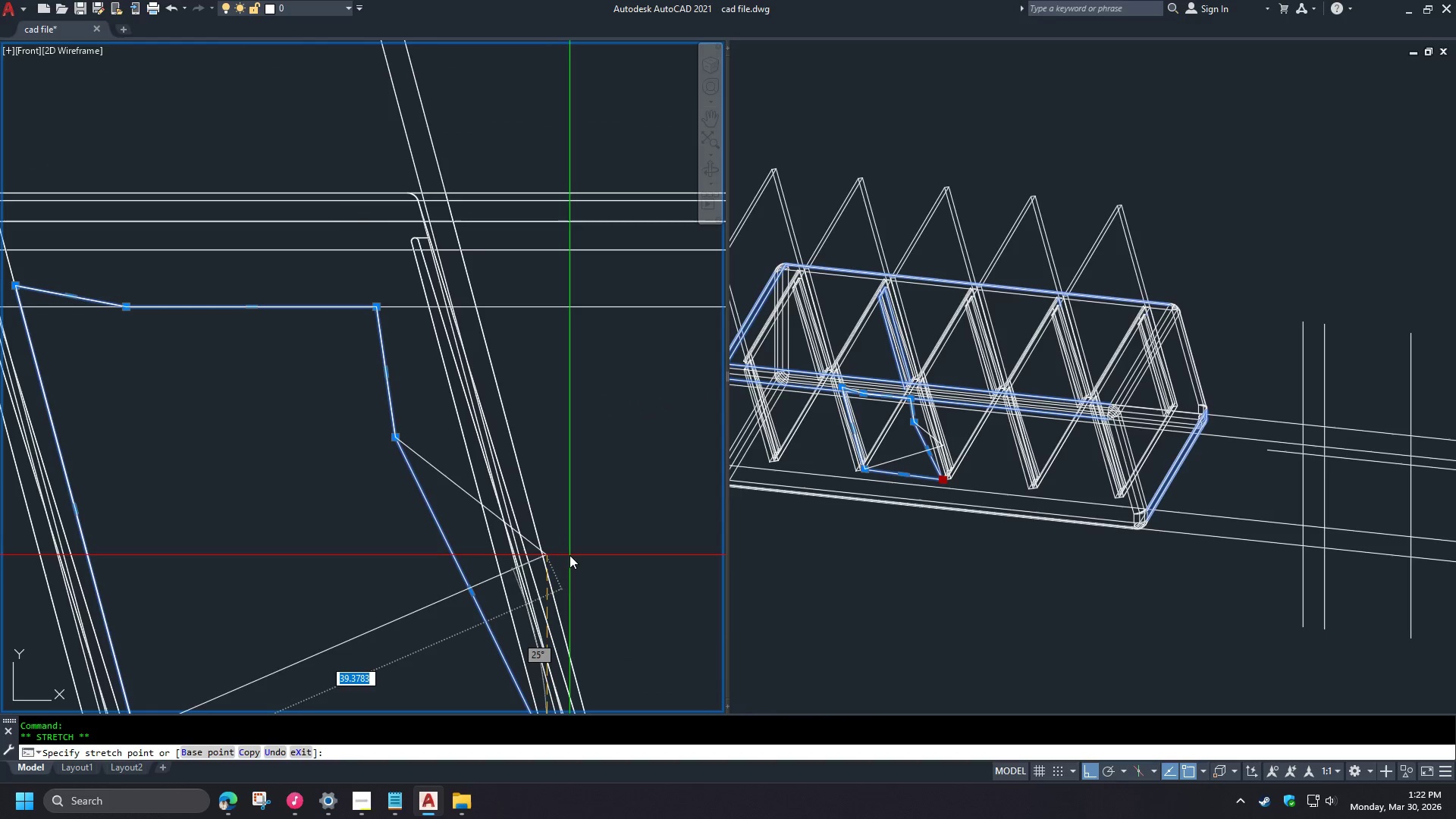 
key(Escape)
 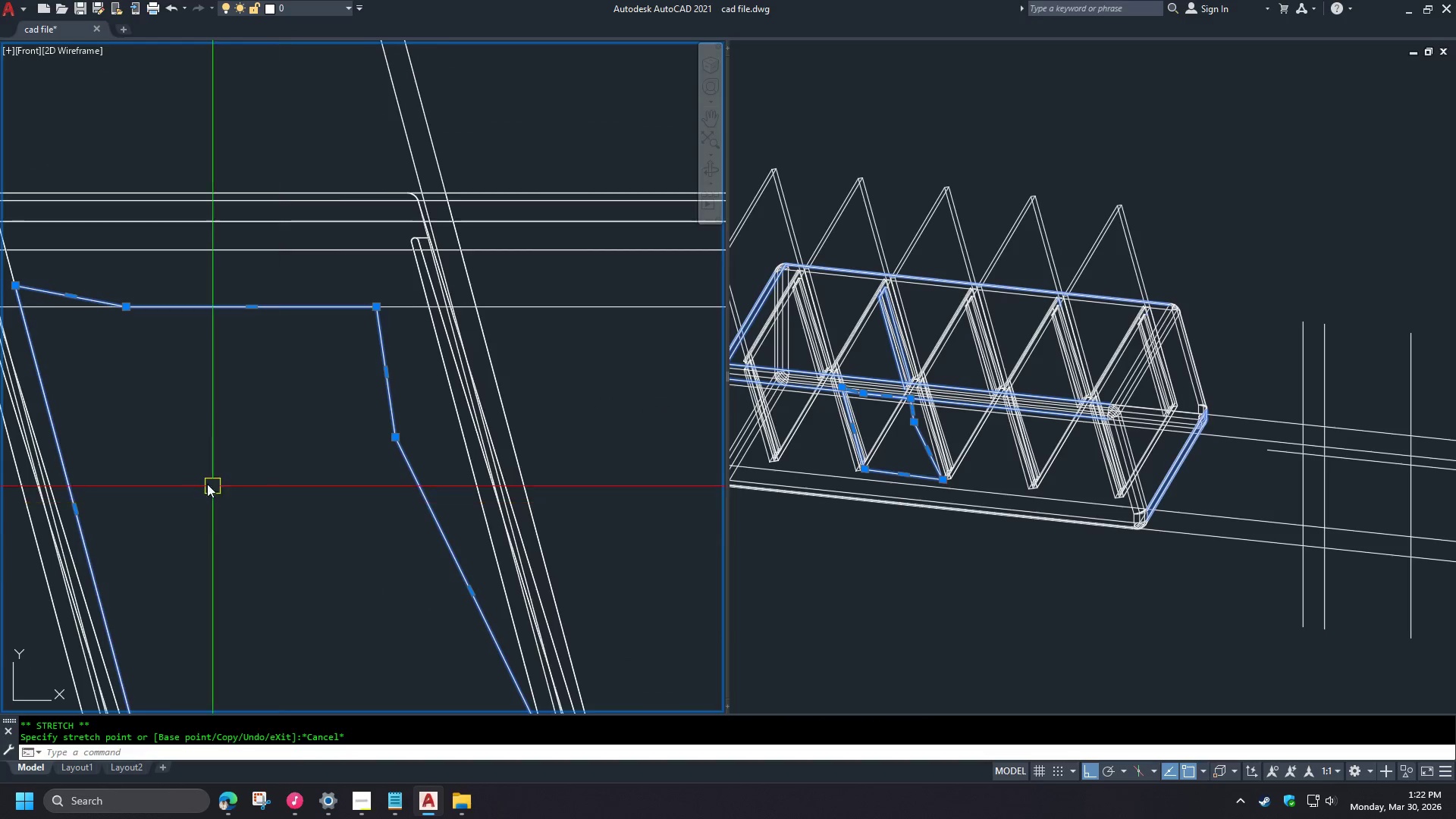 
key(Escape)
 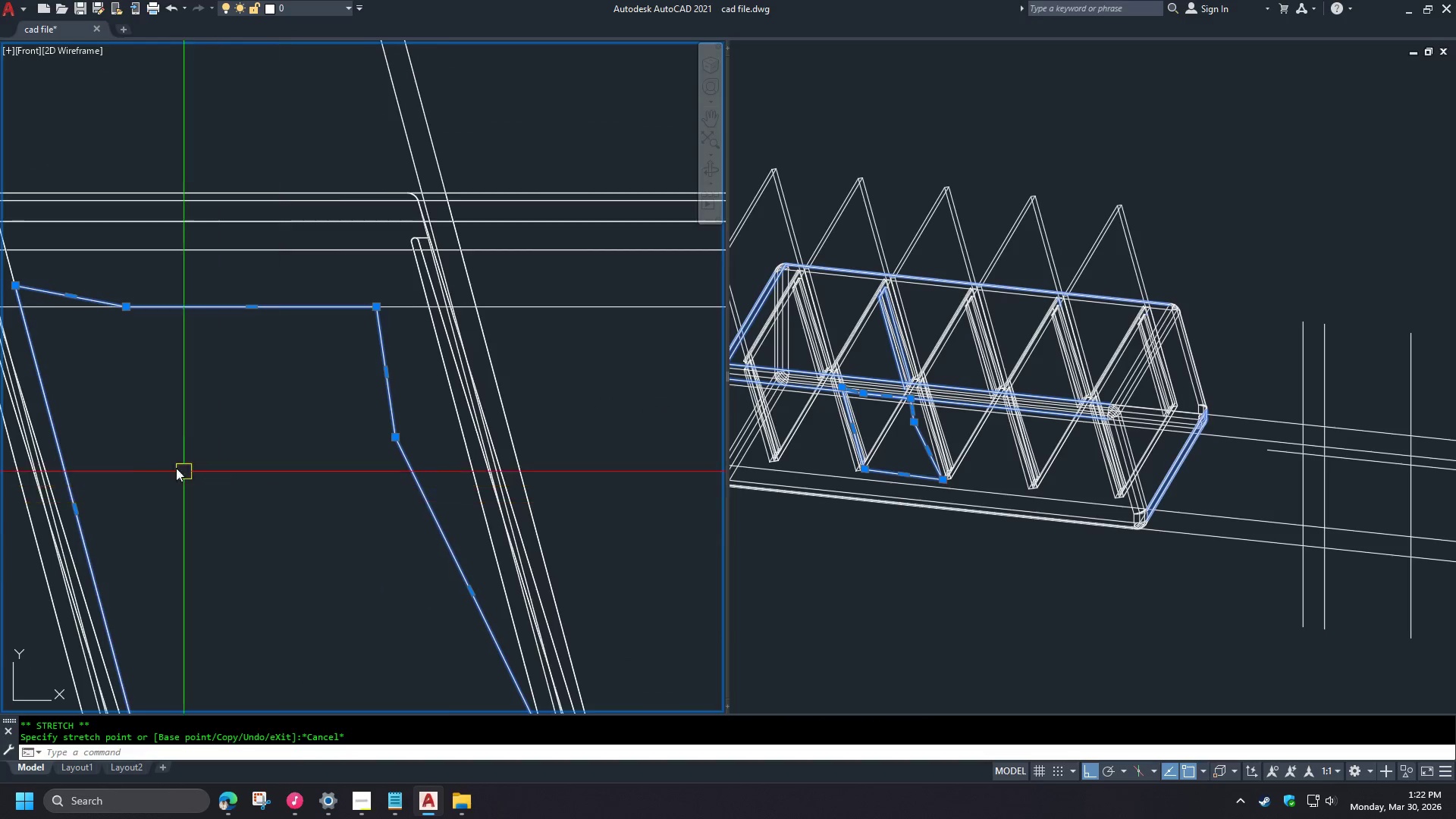 
key(Escape)
 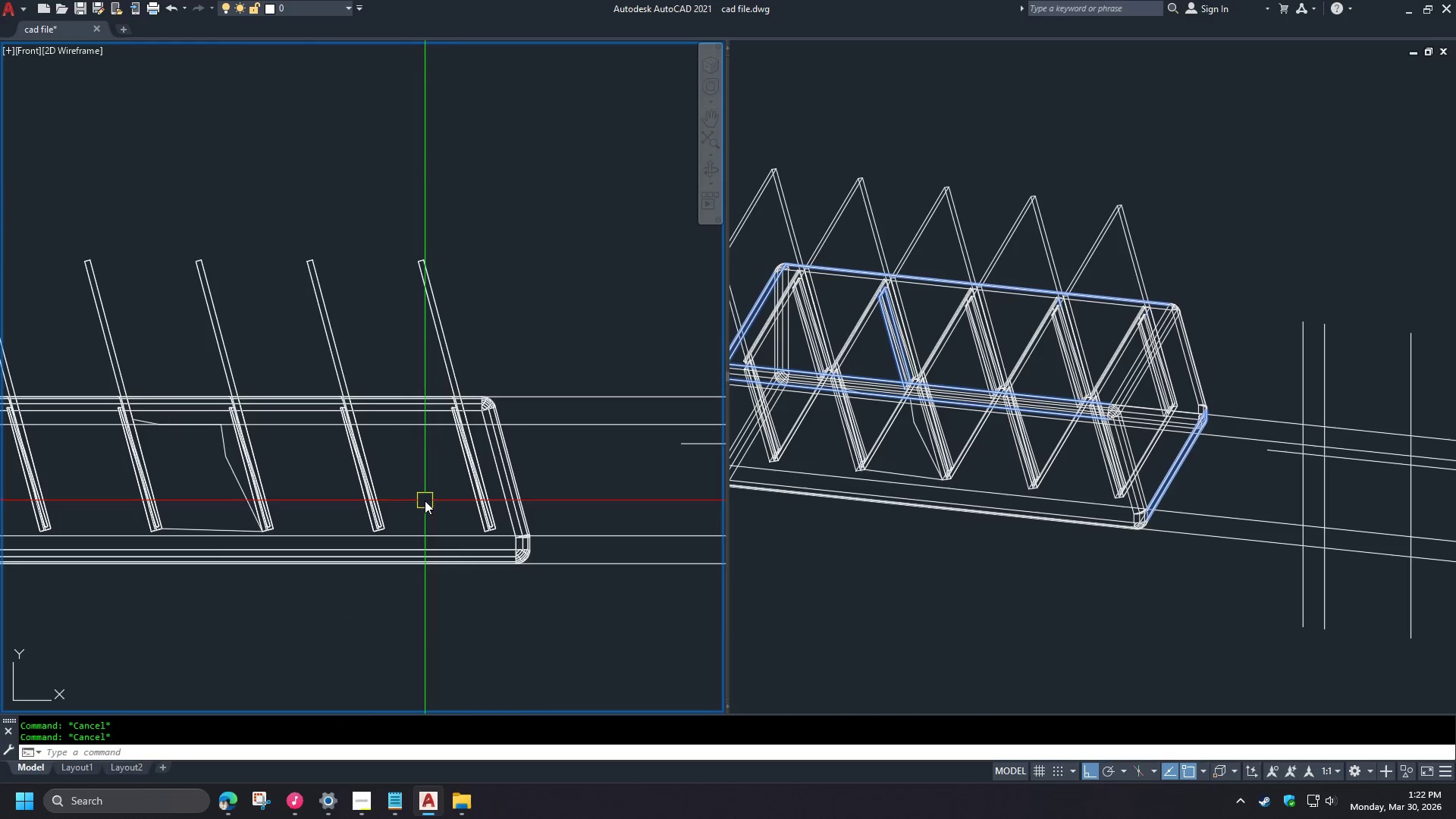 
key(Escape)
 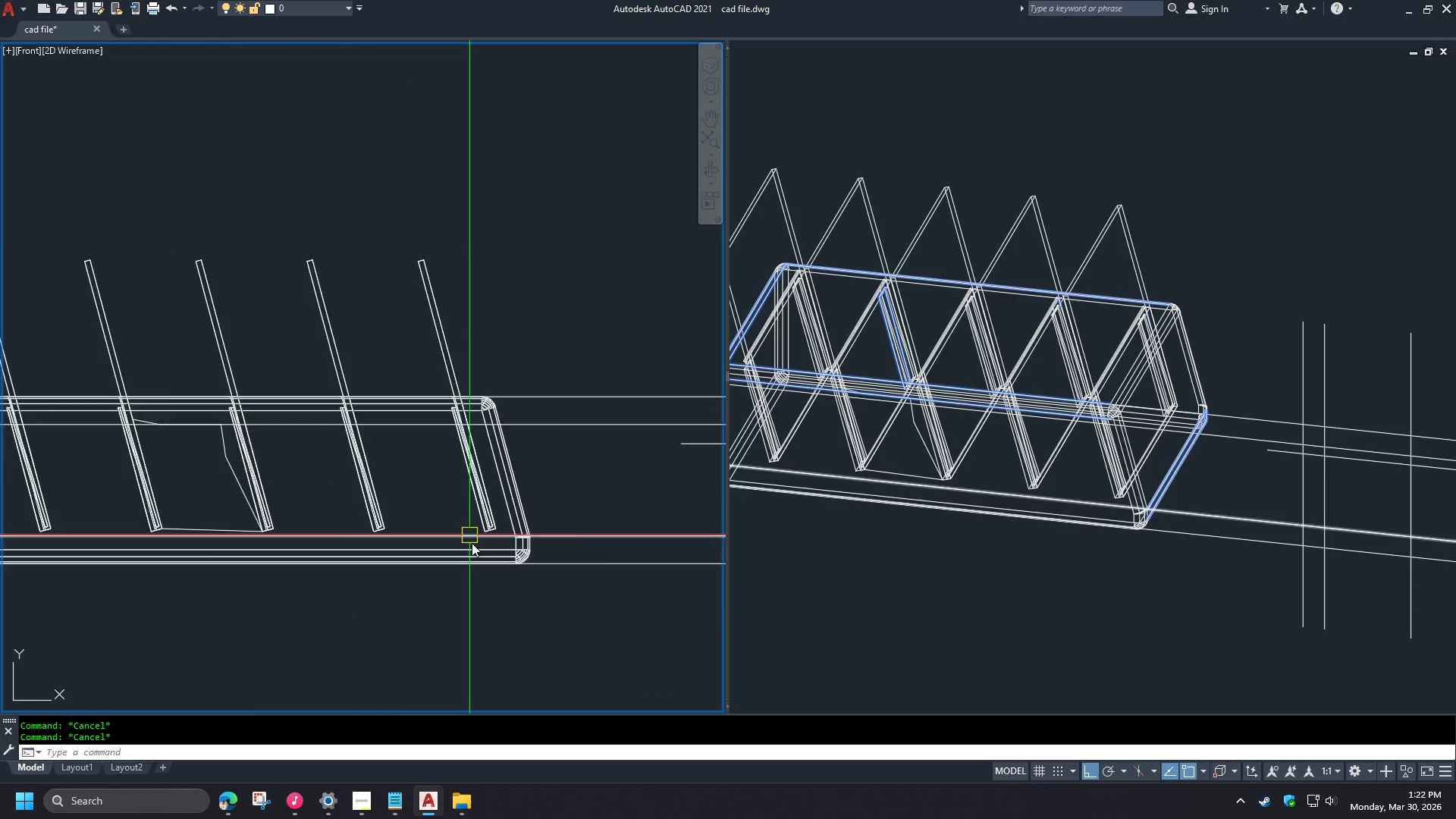 
left_click([1150, 562])
 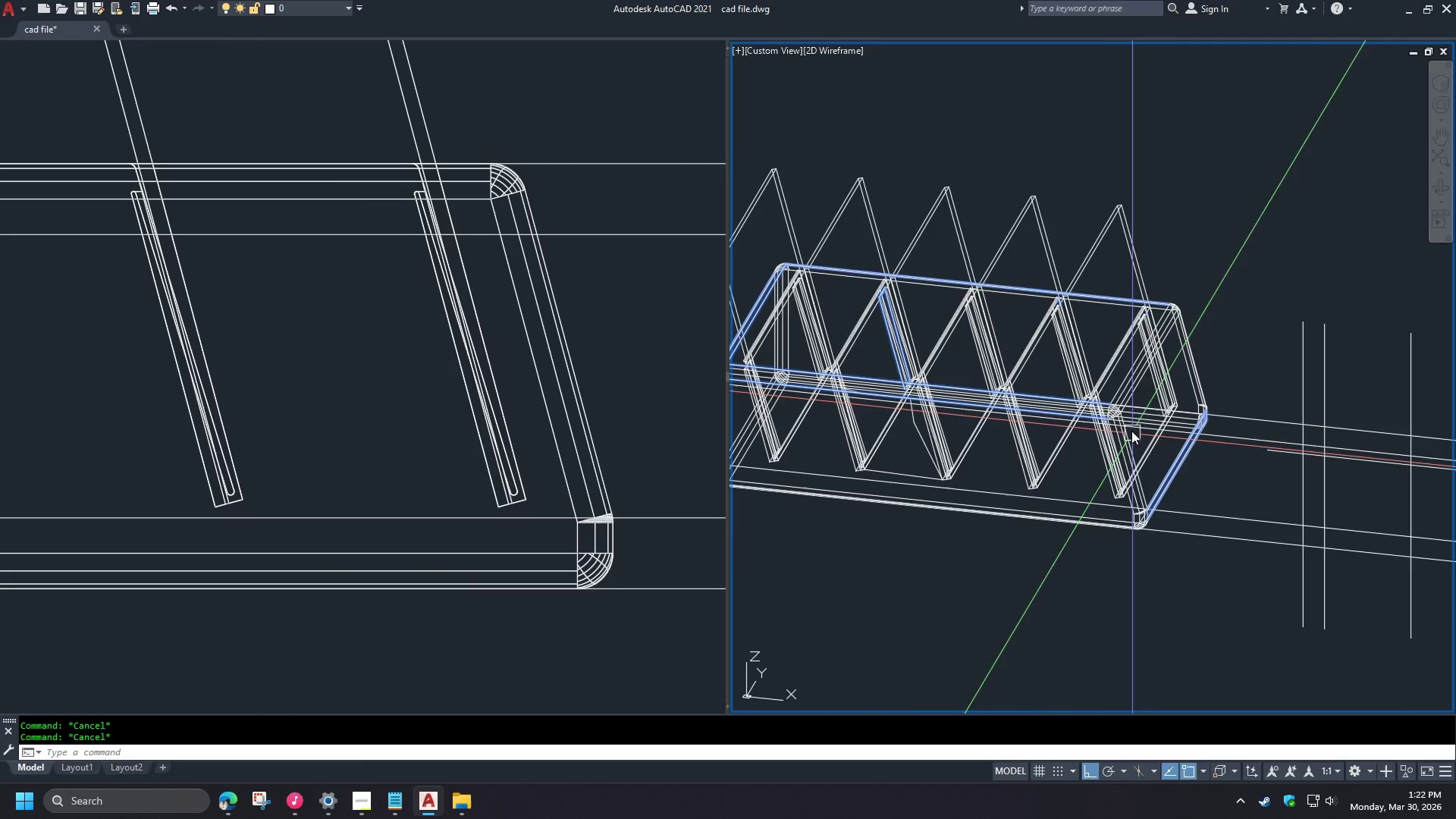 
scroll: coordinate [169, 462], scroll_direction: down, amount: 3.0
 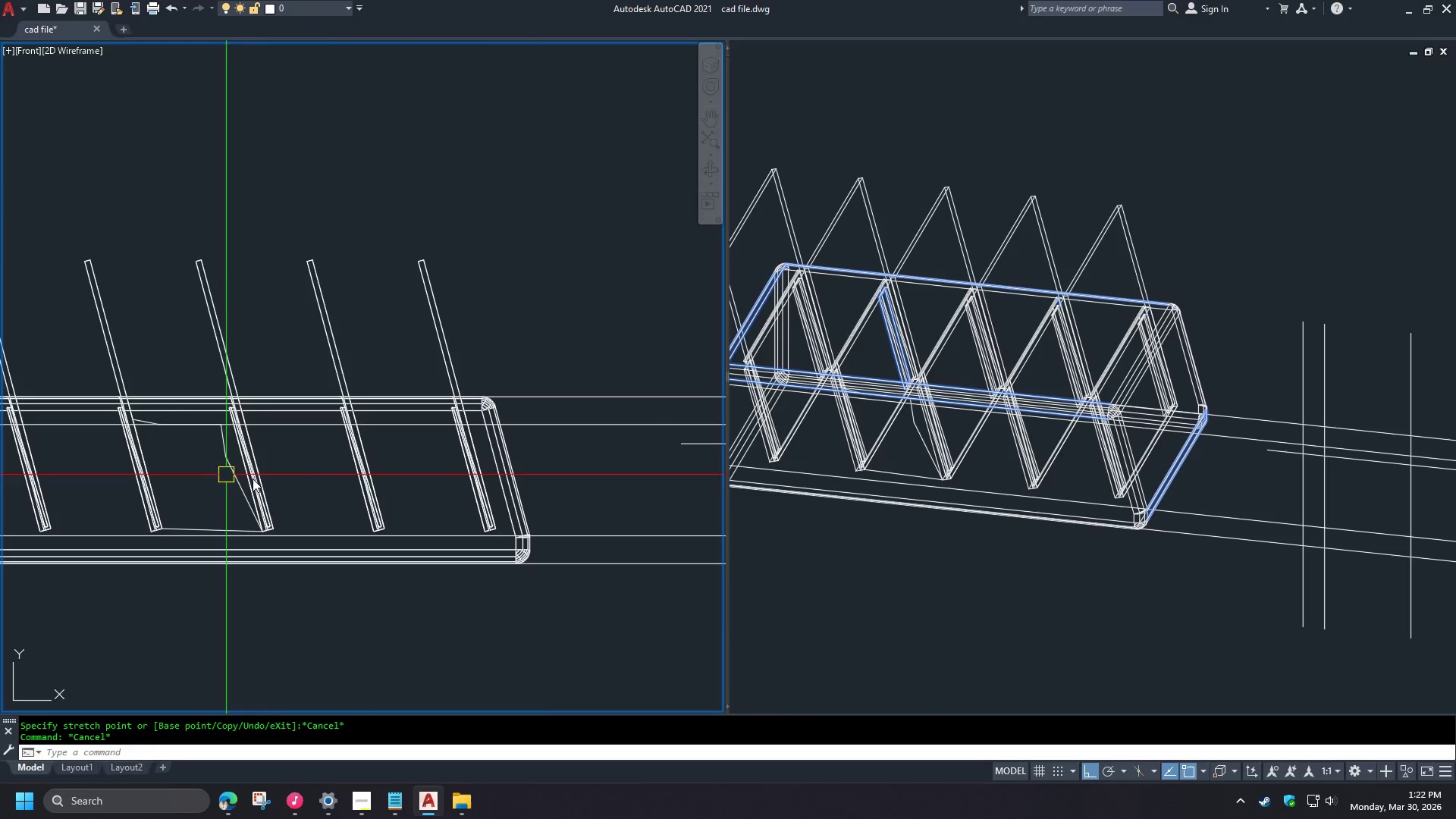 
scroll: coordinate [477, 548], scroll_direction: up, amount: 5.0
 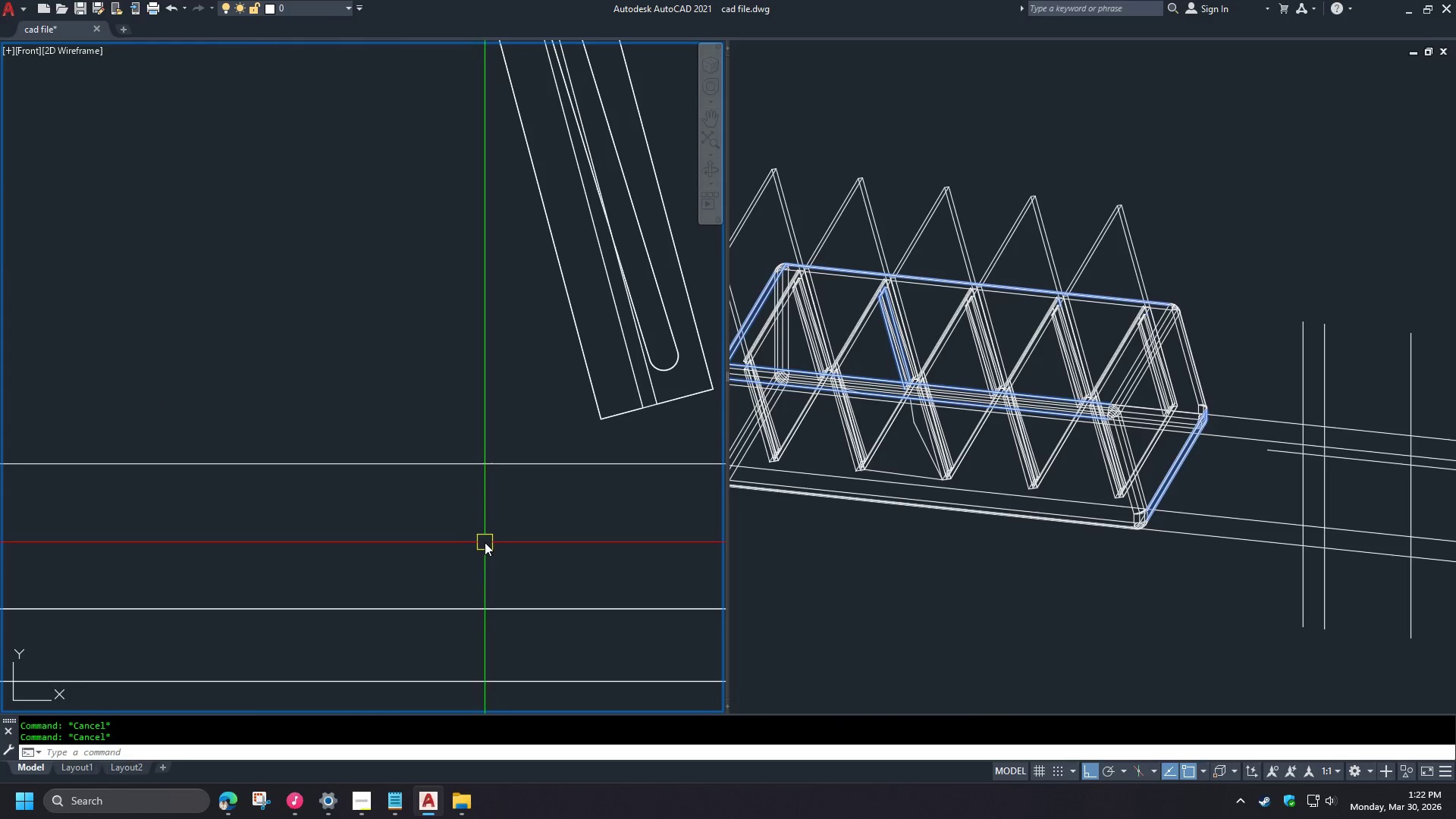 
left_click([1051, 328])
 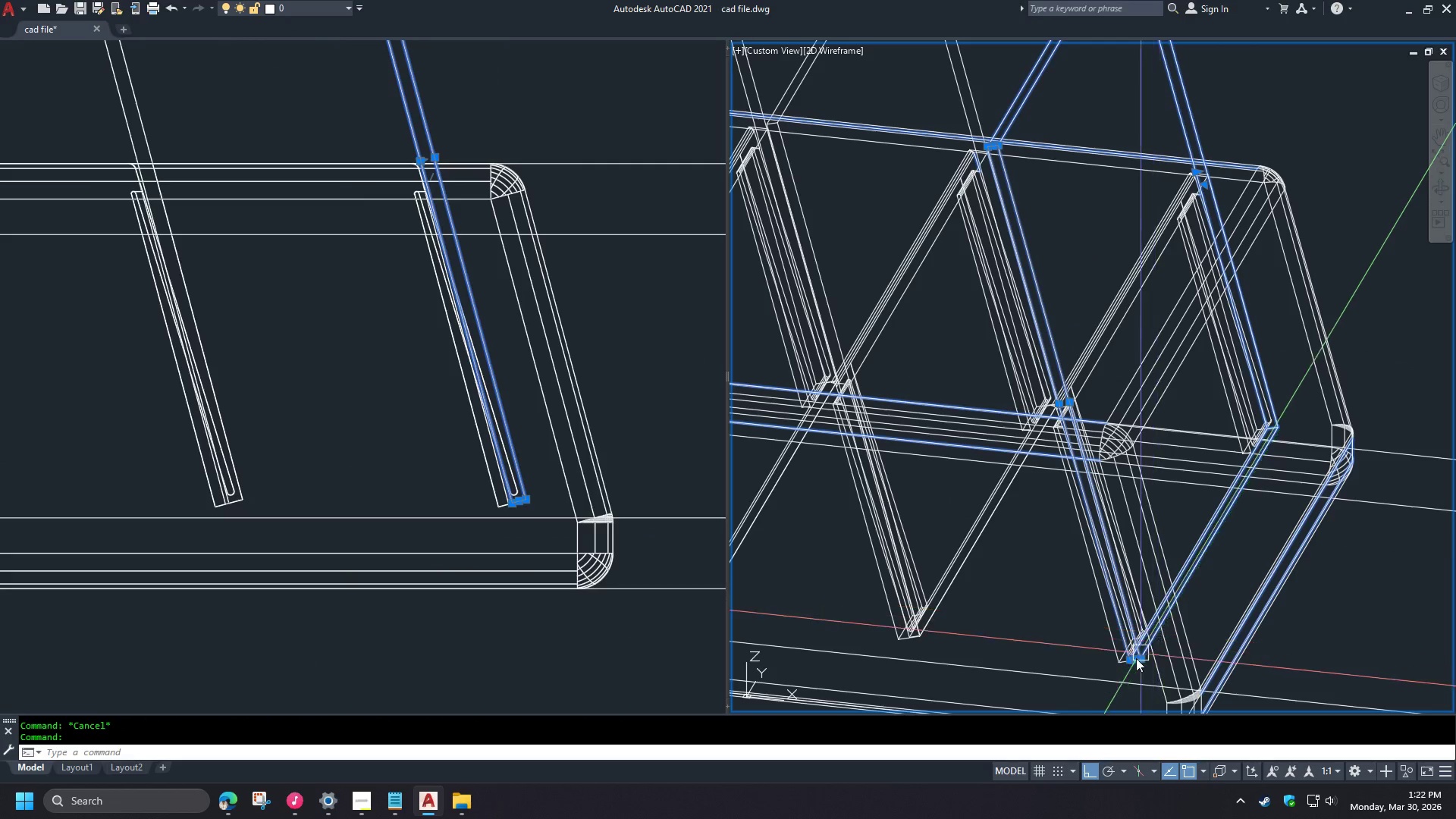 
scroll: coordinate [466, 536], scroll_direction: down, amount: 3.0
 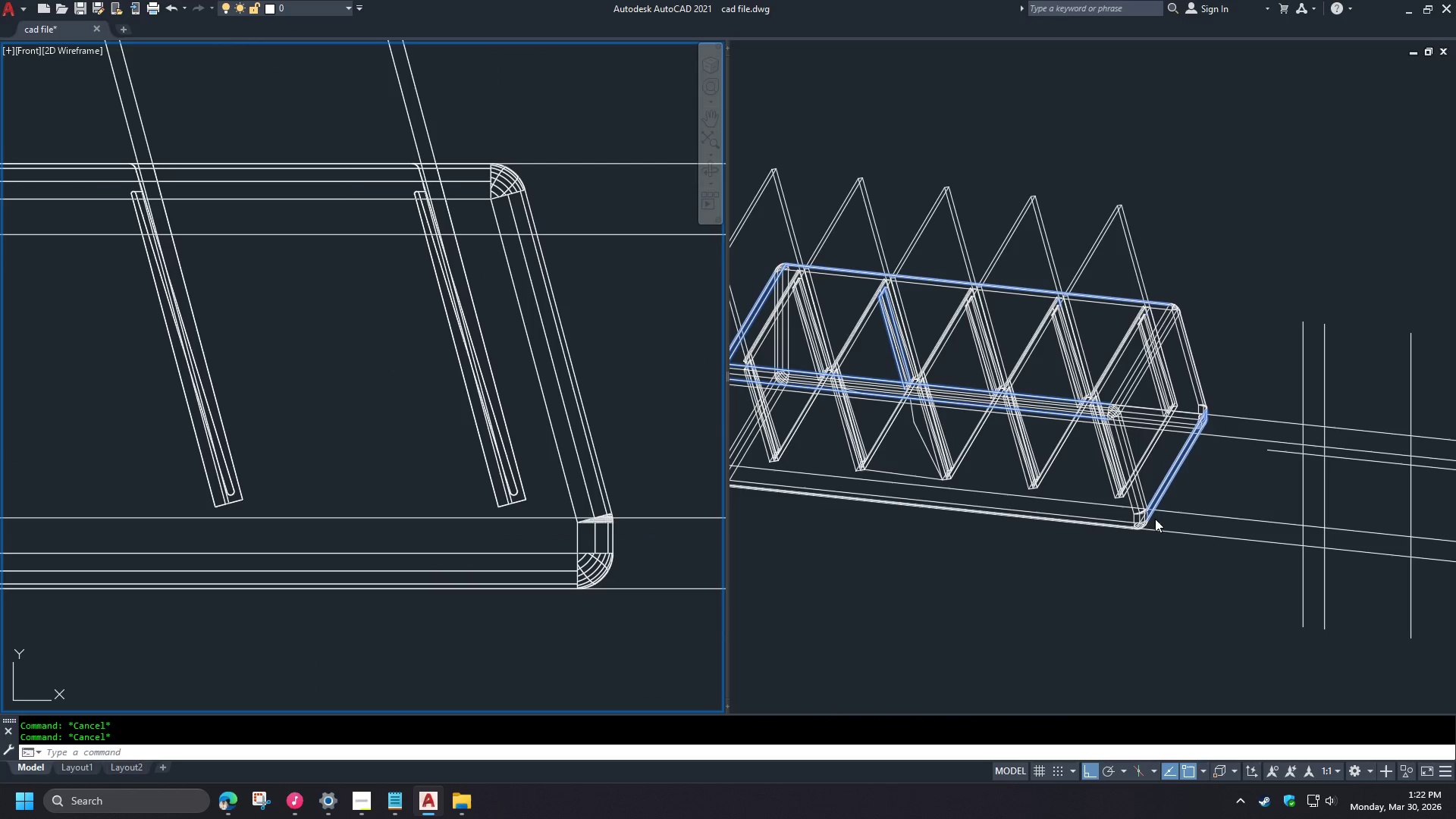 
scroll: coordinate [1130, 679], scroll_direction: up, amount: 6.0
 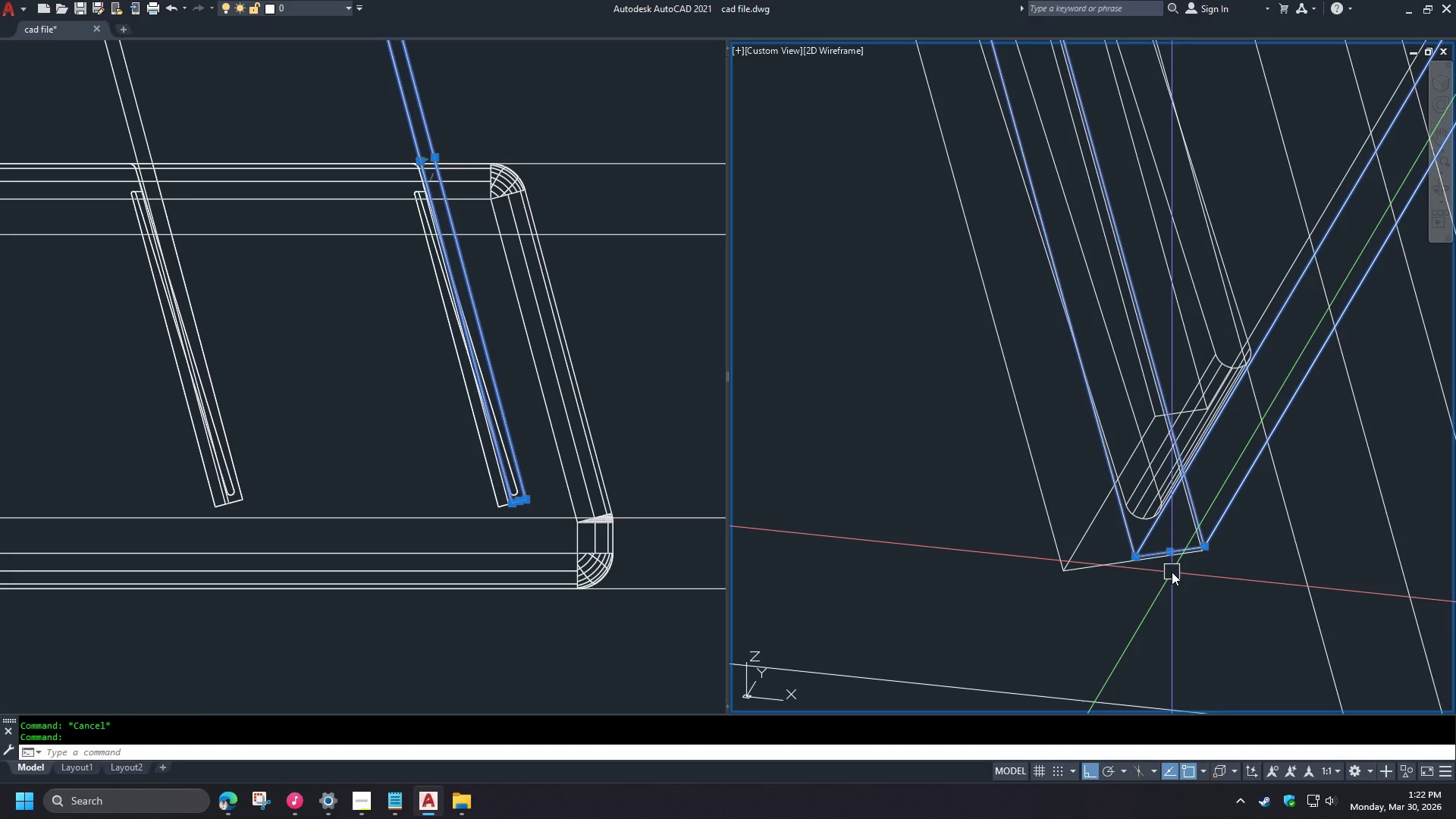 
left_click([543, 494])
 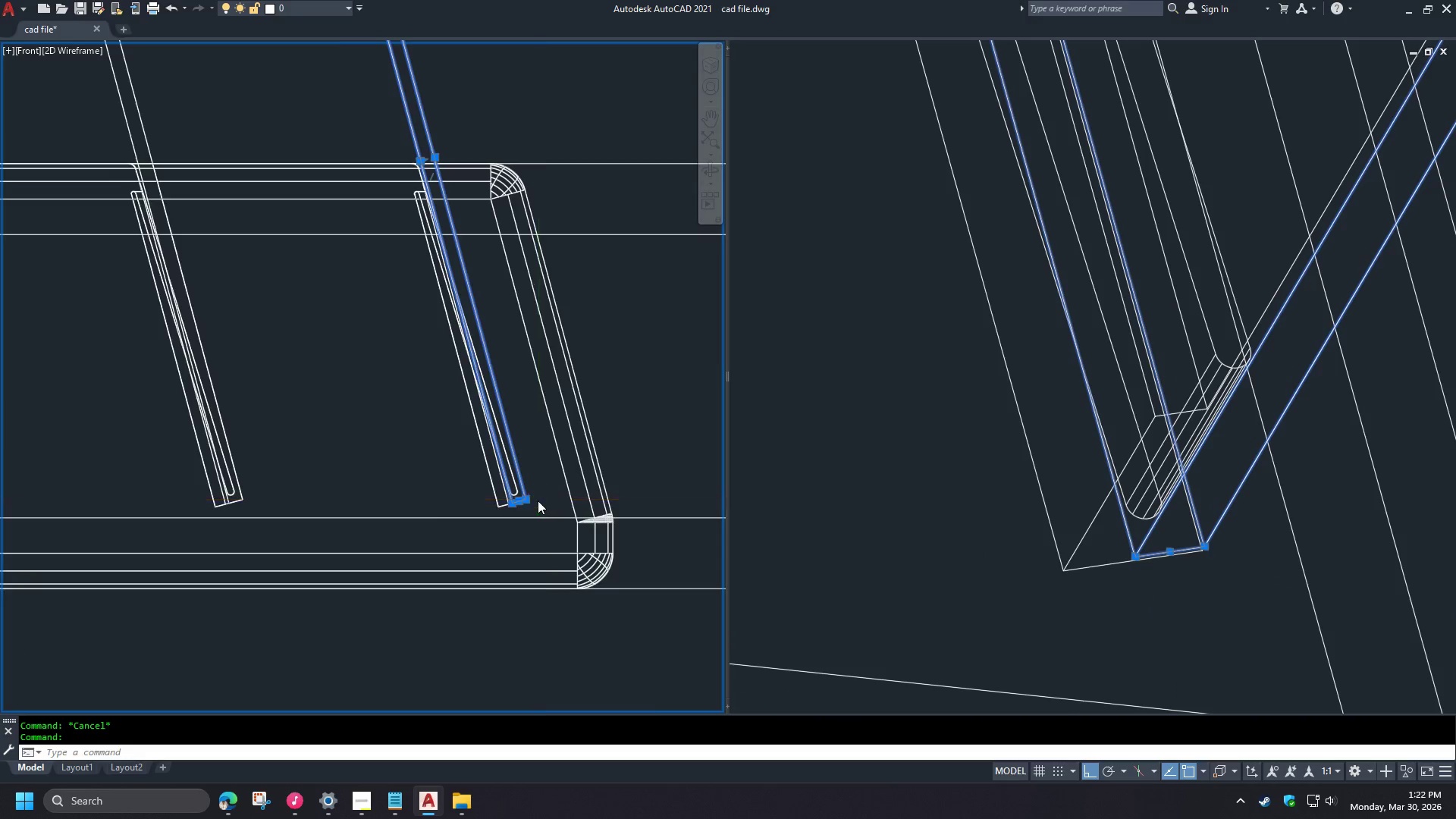 
scroll: coordinate [538, 501], scroll_direction: up, amount: 3.0
 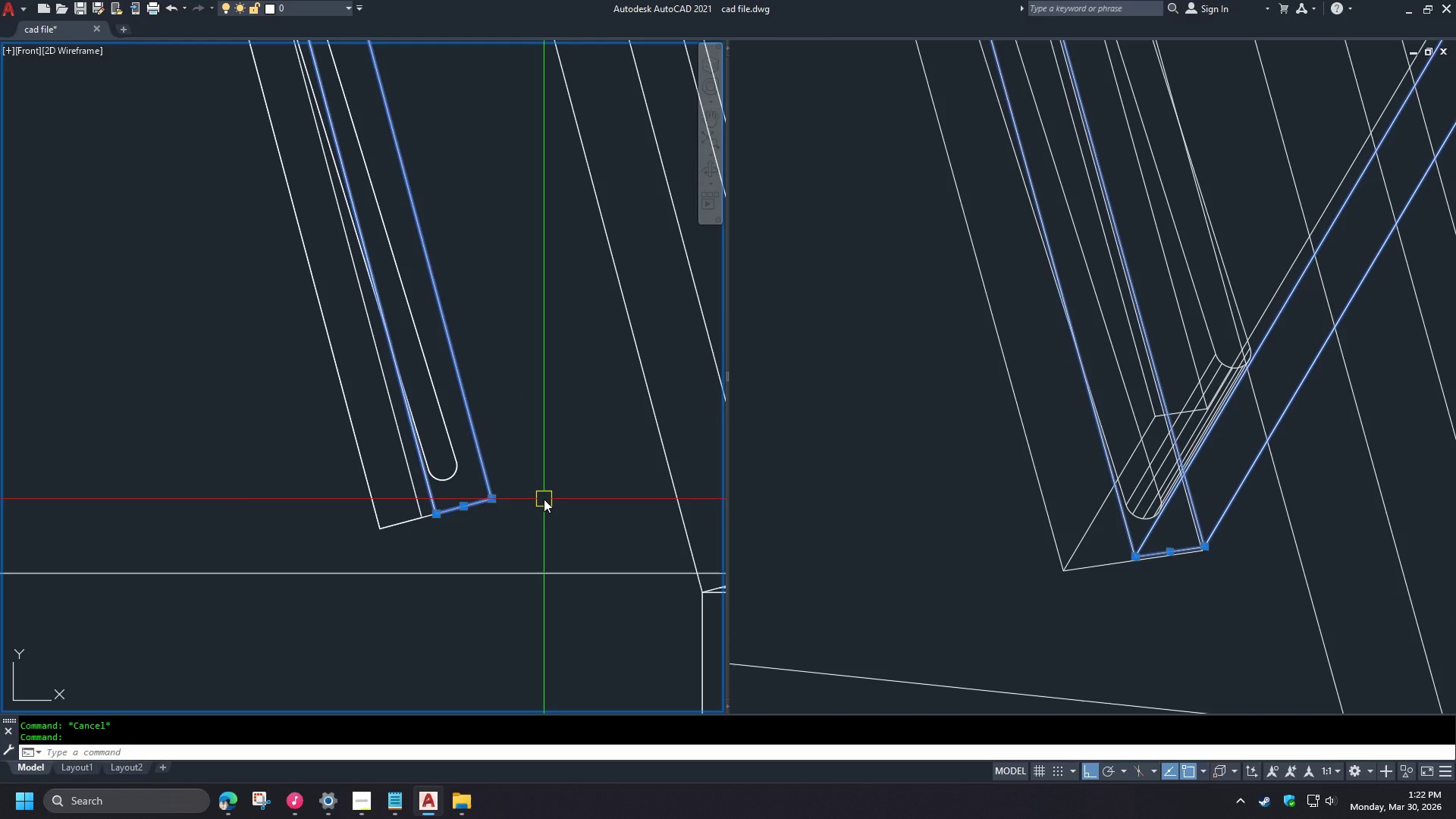 
scroll: coordinate [544, 499], scroll_direction: down, amount: 1.0
 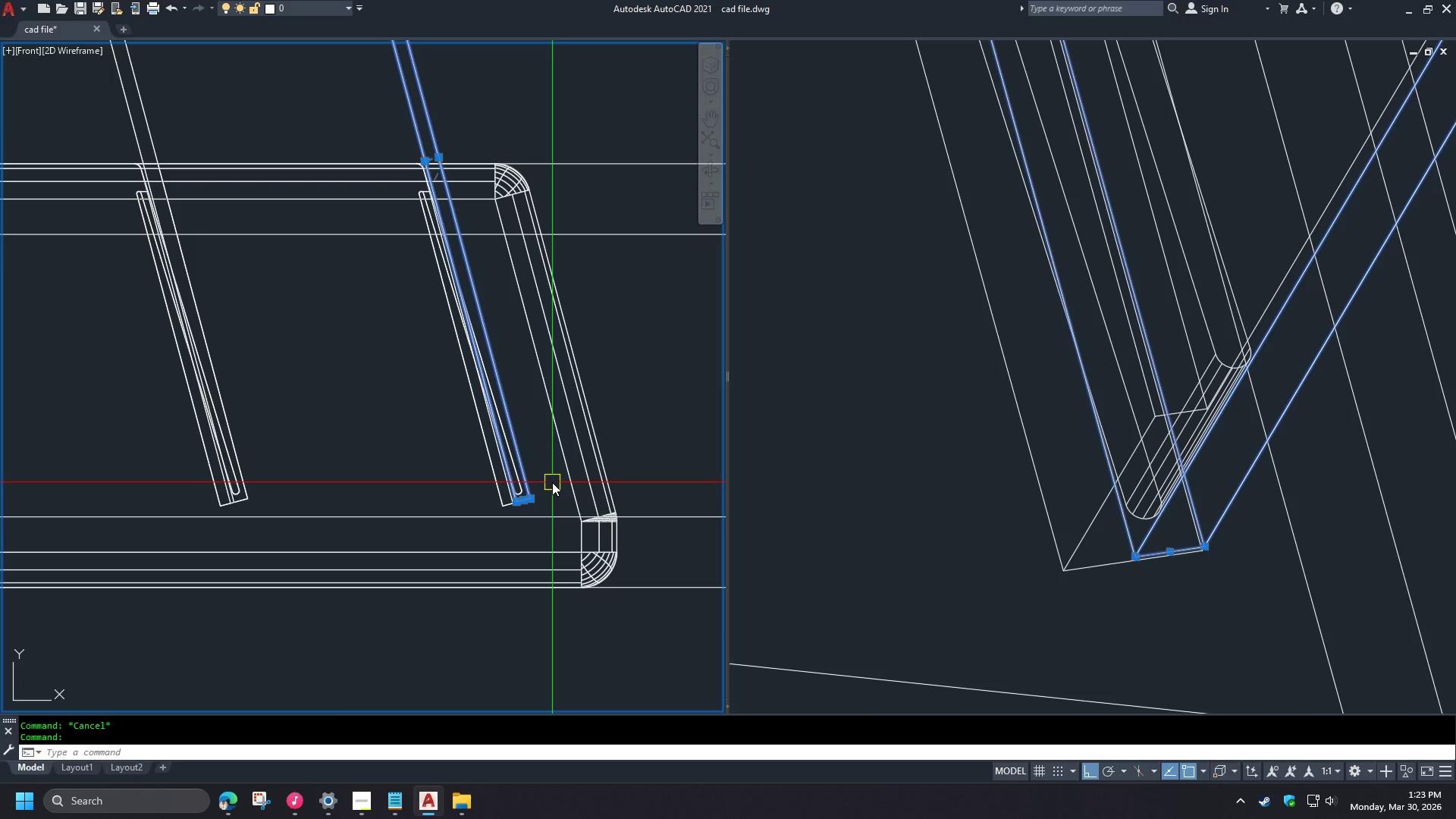 
wait(8.4)
 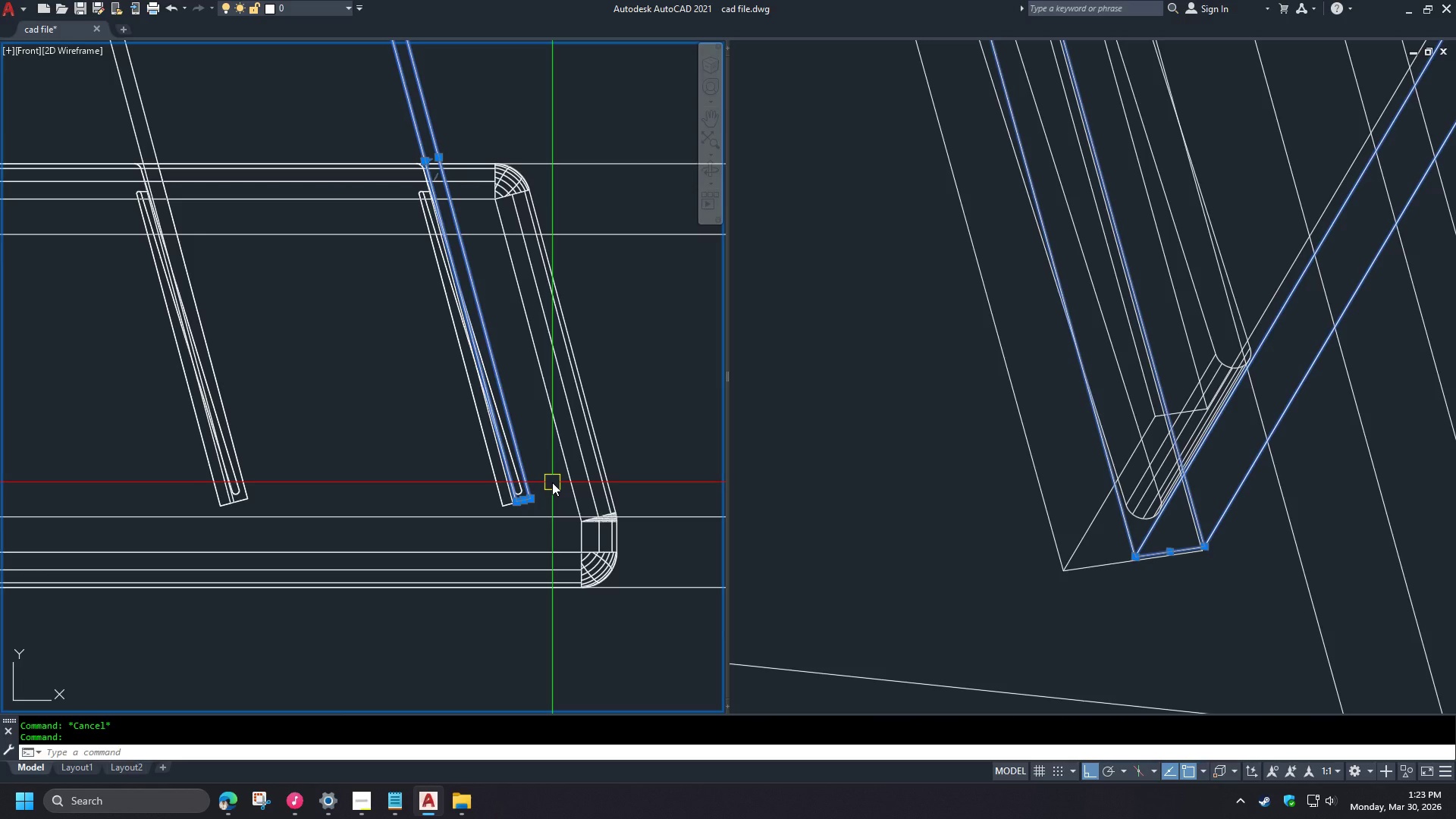 
scroll: coordinate [552, 482], scroll_direction: down, amount: 1.0
 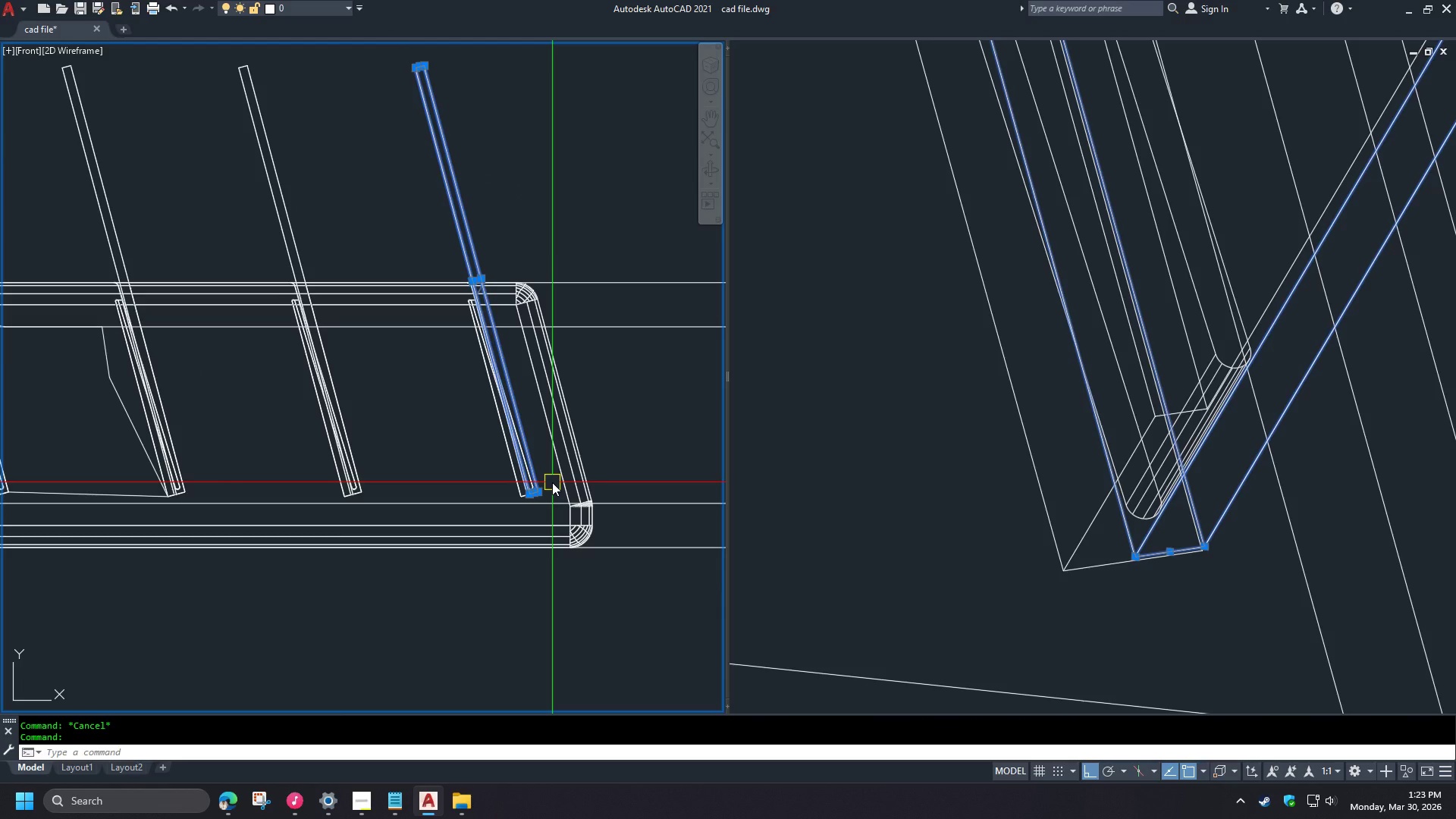 
wait(11.06)
 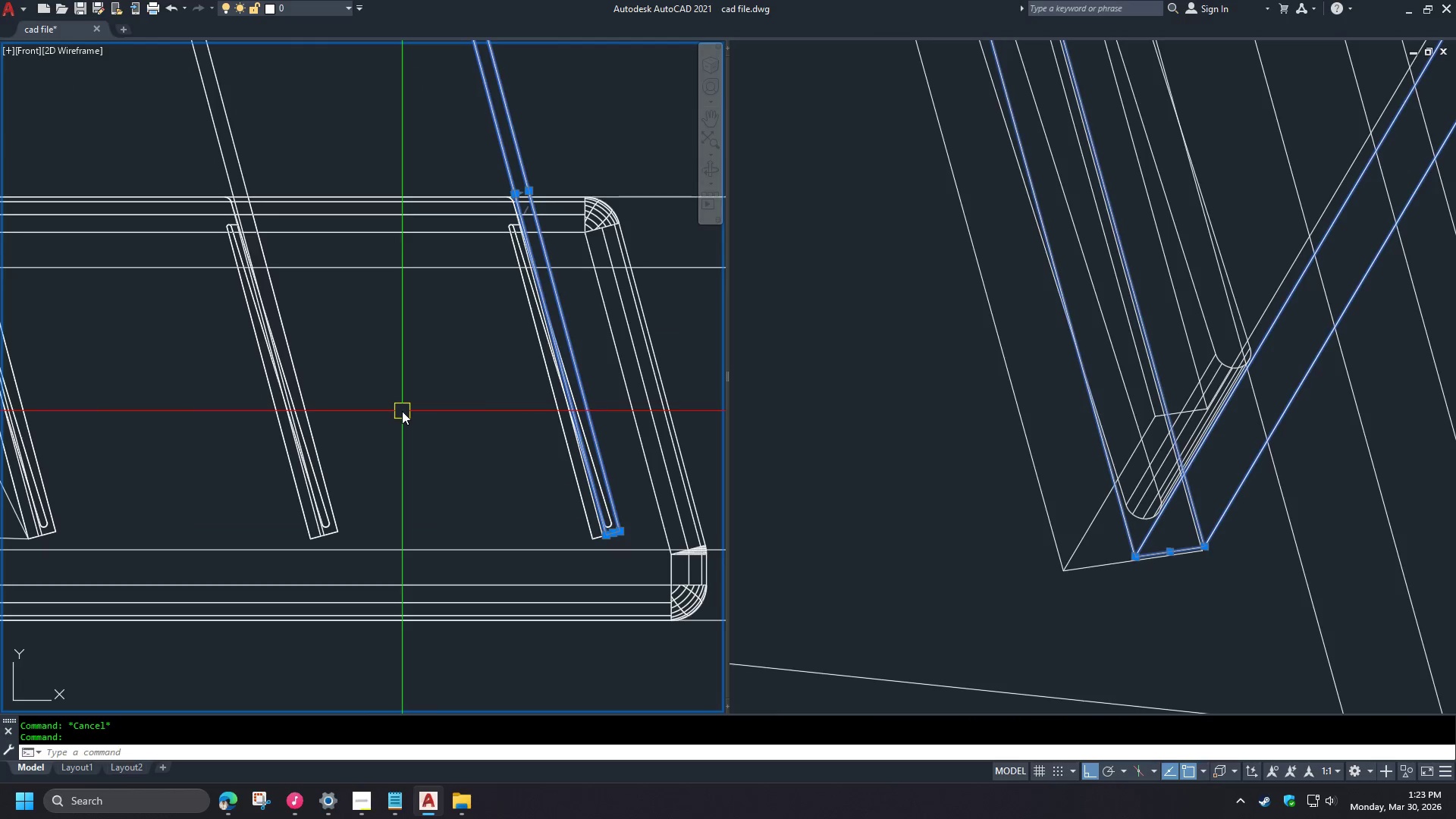 
key(Escape)
type(re )
 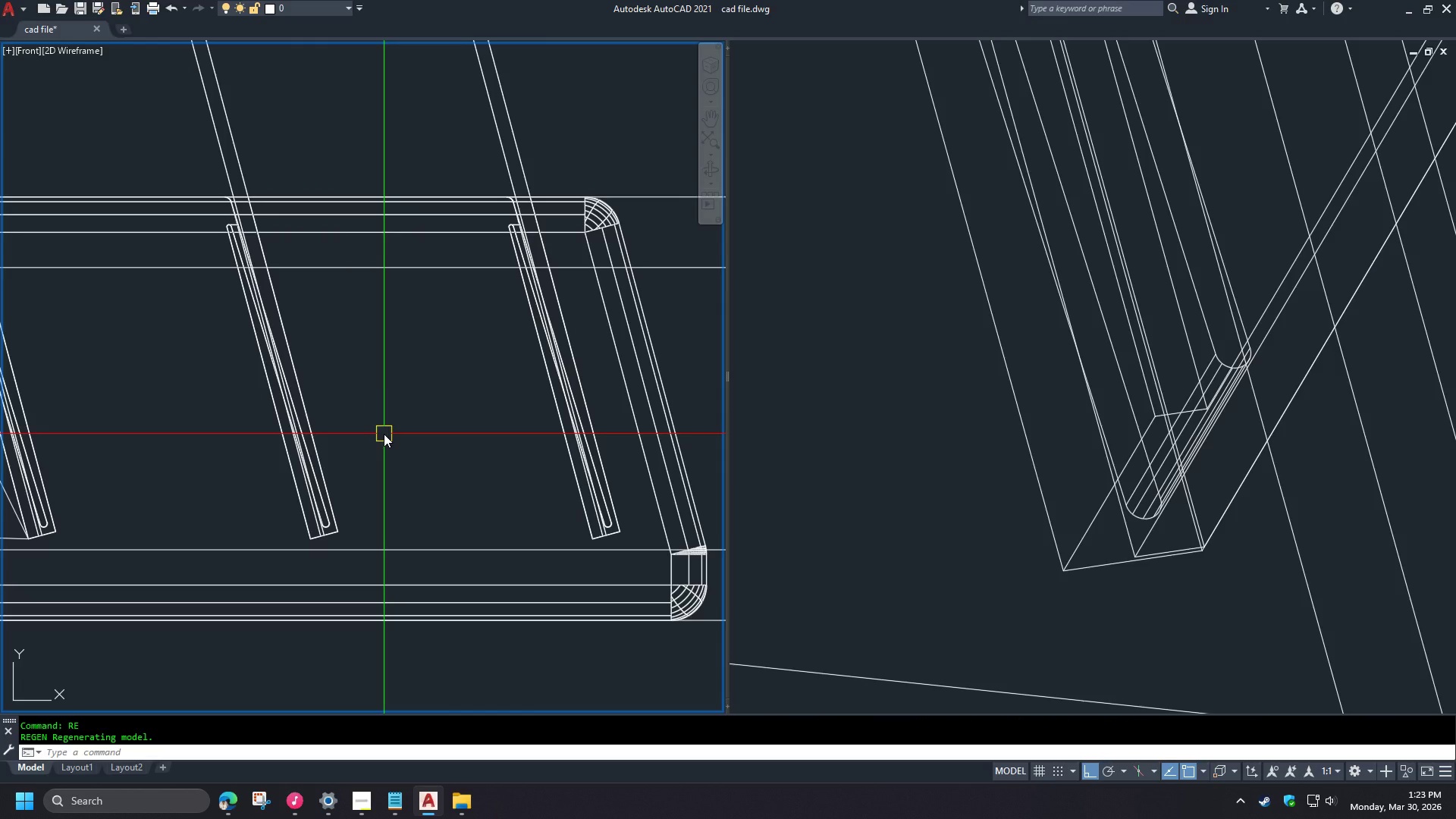 
scroll: coordinate [306, 549], scroll_direction: up, amount: 4.0
 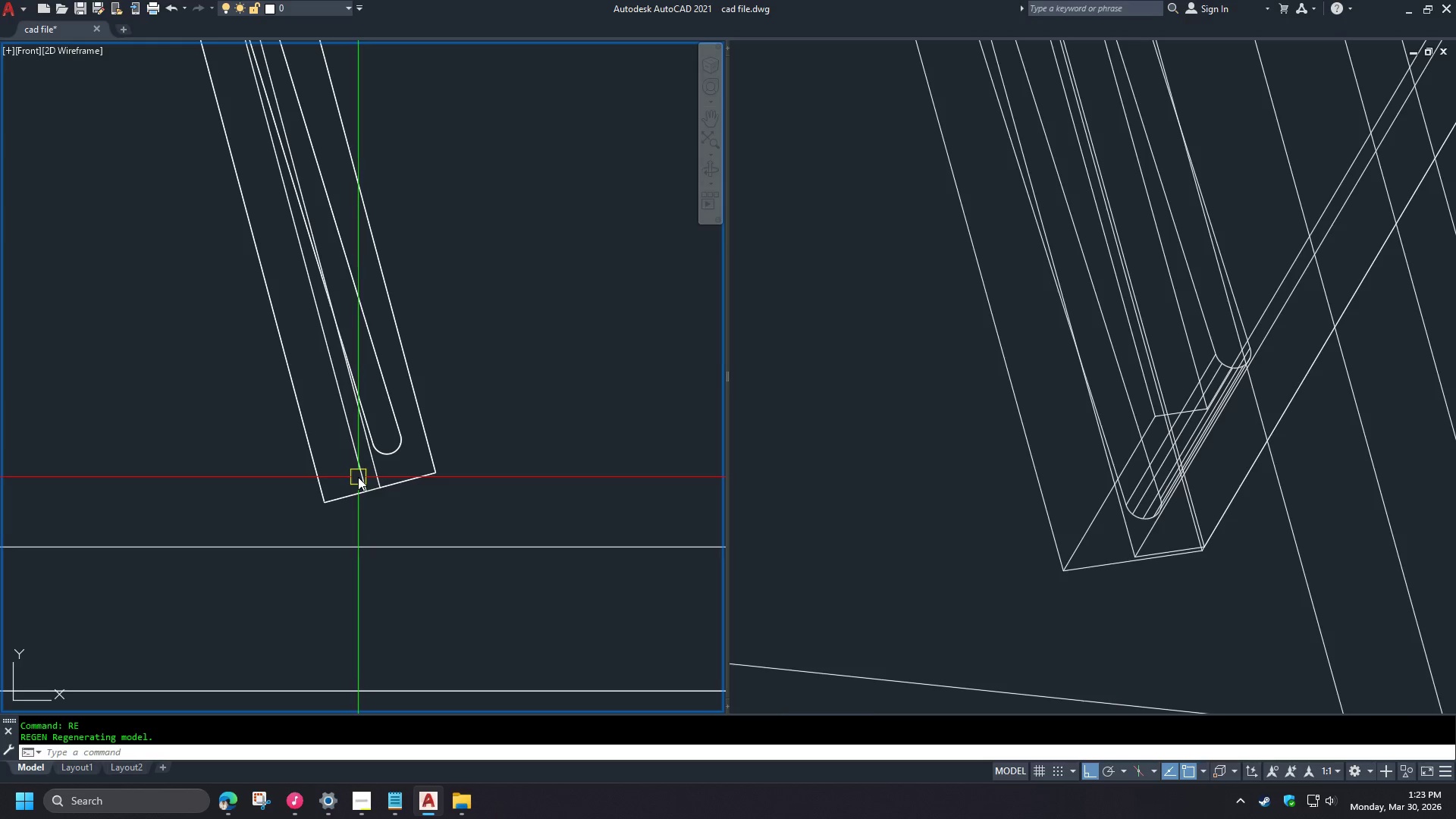 
scroll: coordinate [482, 503], scroll_direction: down, amount: 1.0
 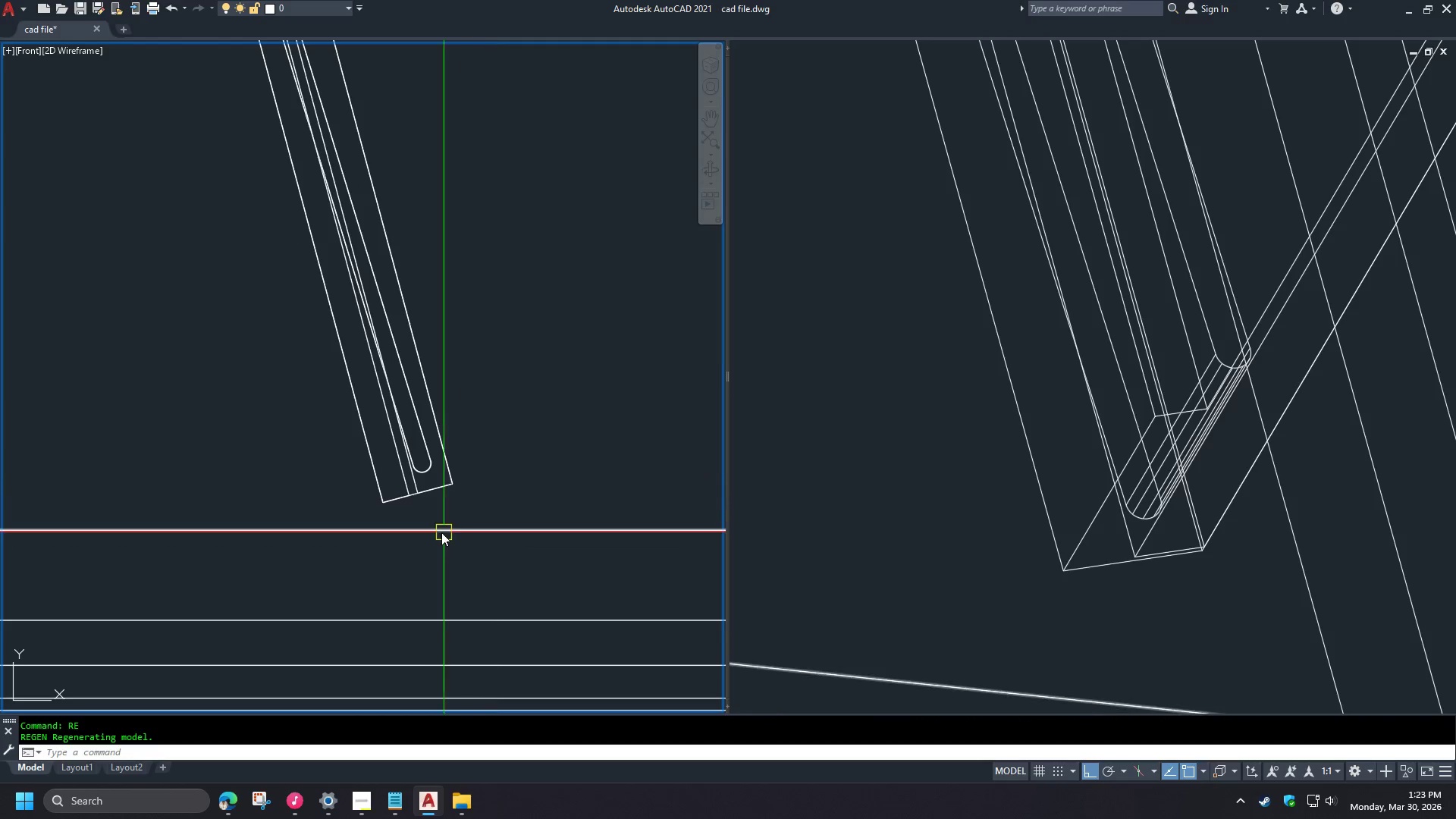 
left_click([342, 559])
 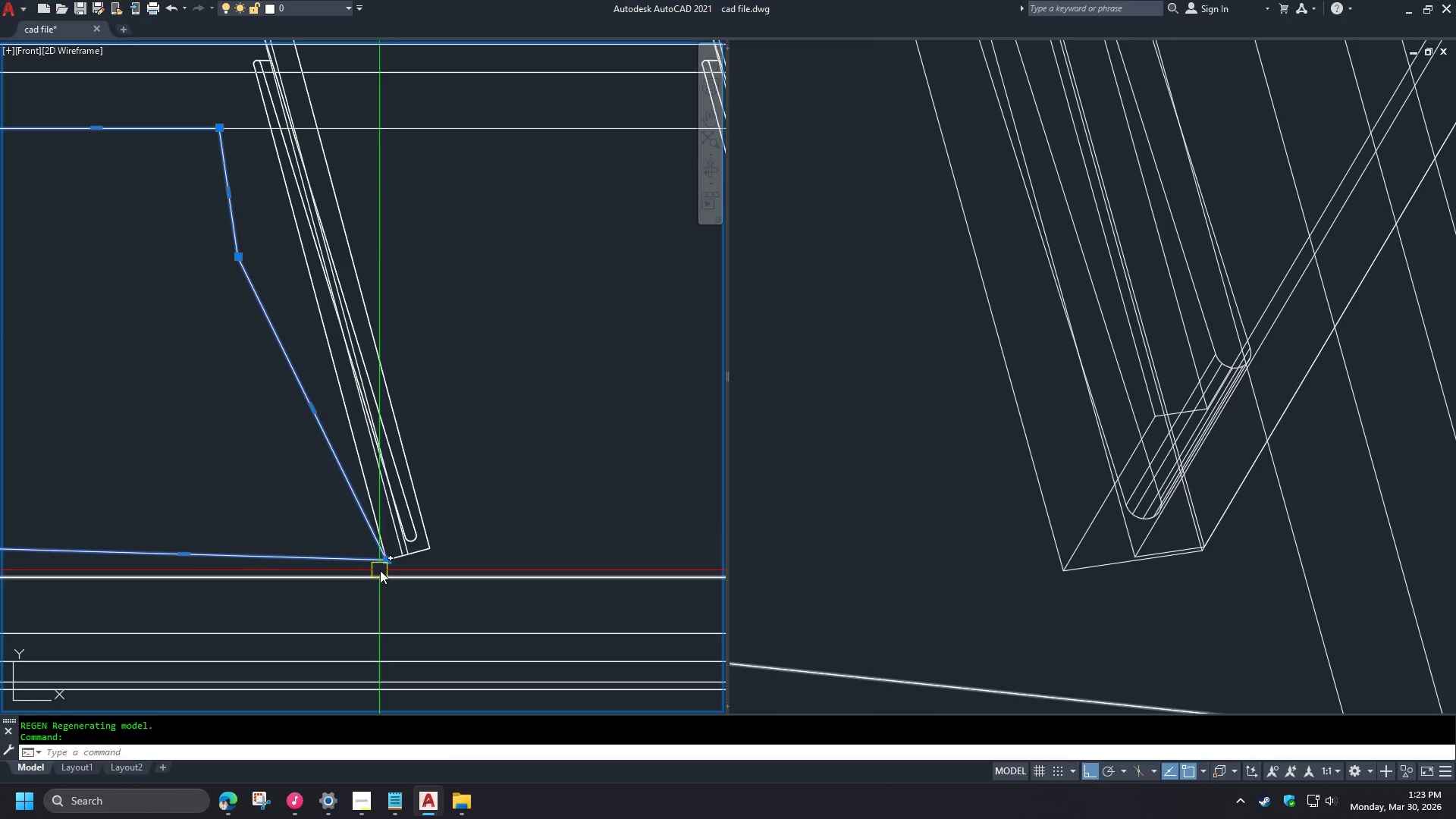 
scroll: coordinate [388, 532], scroll_direction: down, amount: 2.0
 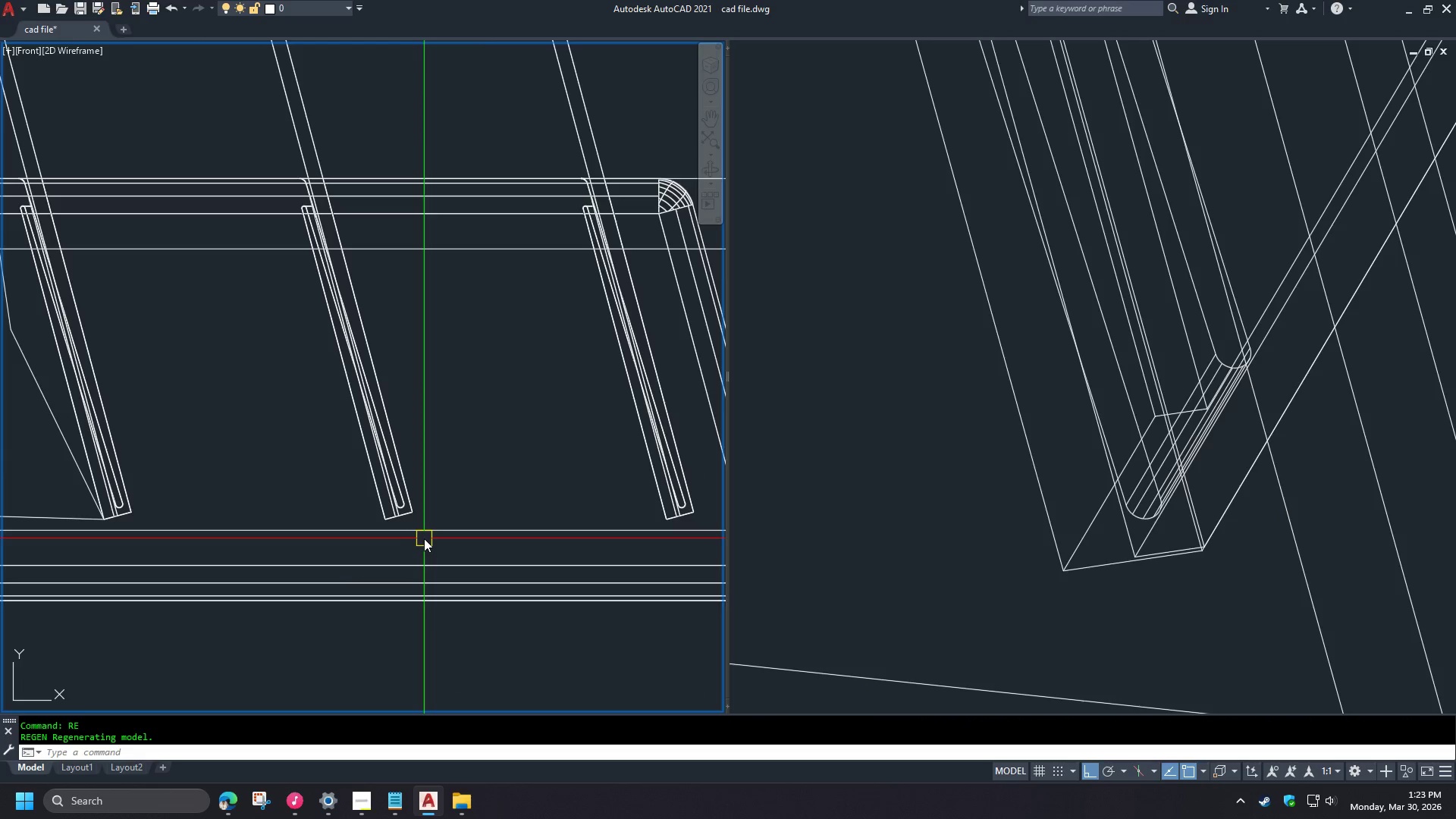 
left_click([384, 545])
 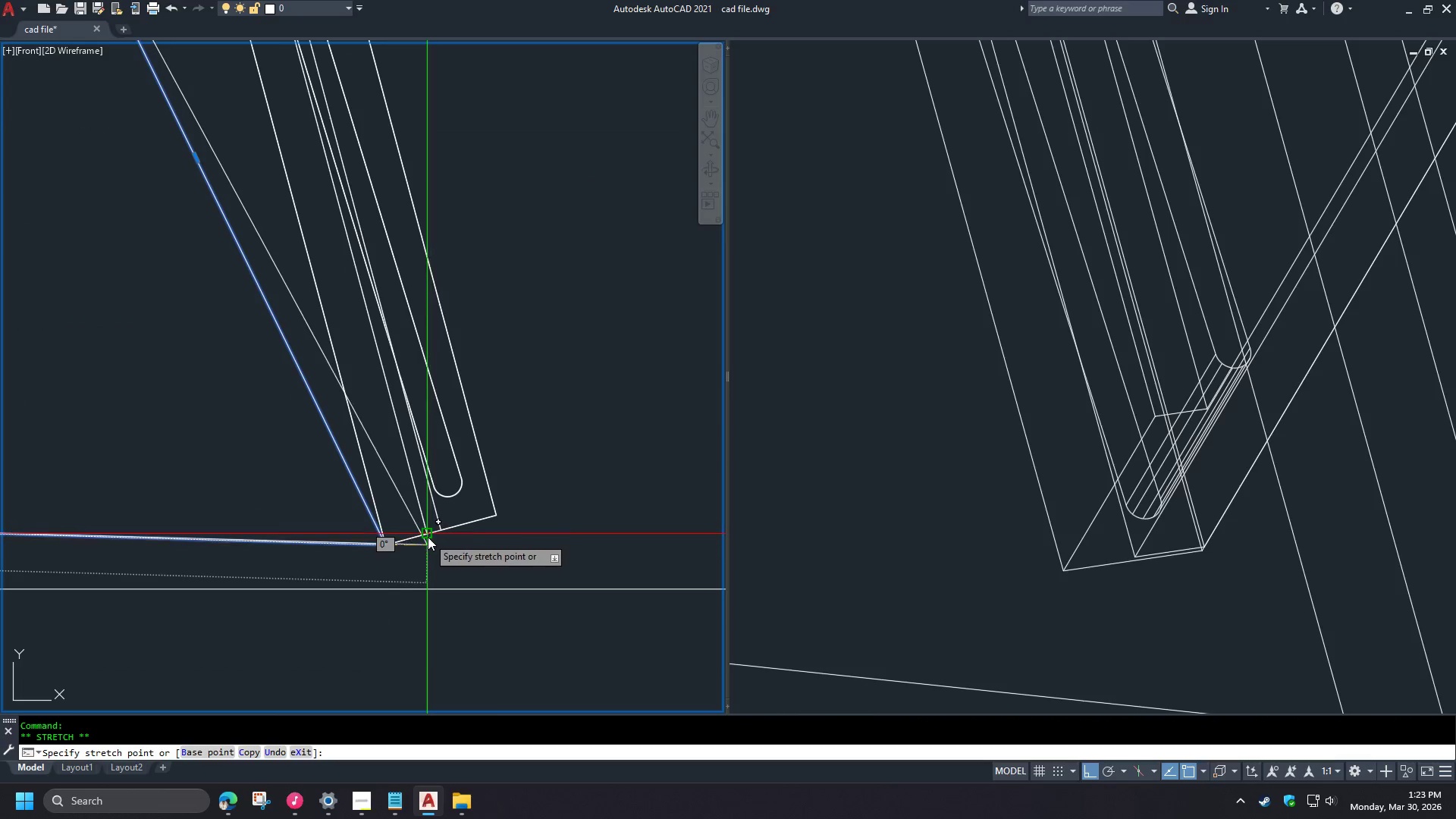 
scroll: coordinate [430, 535], scroll_direction: down, amount: 2.0
 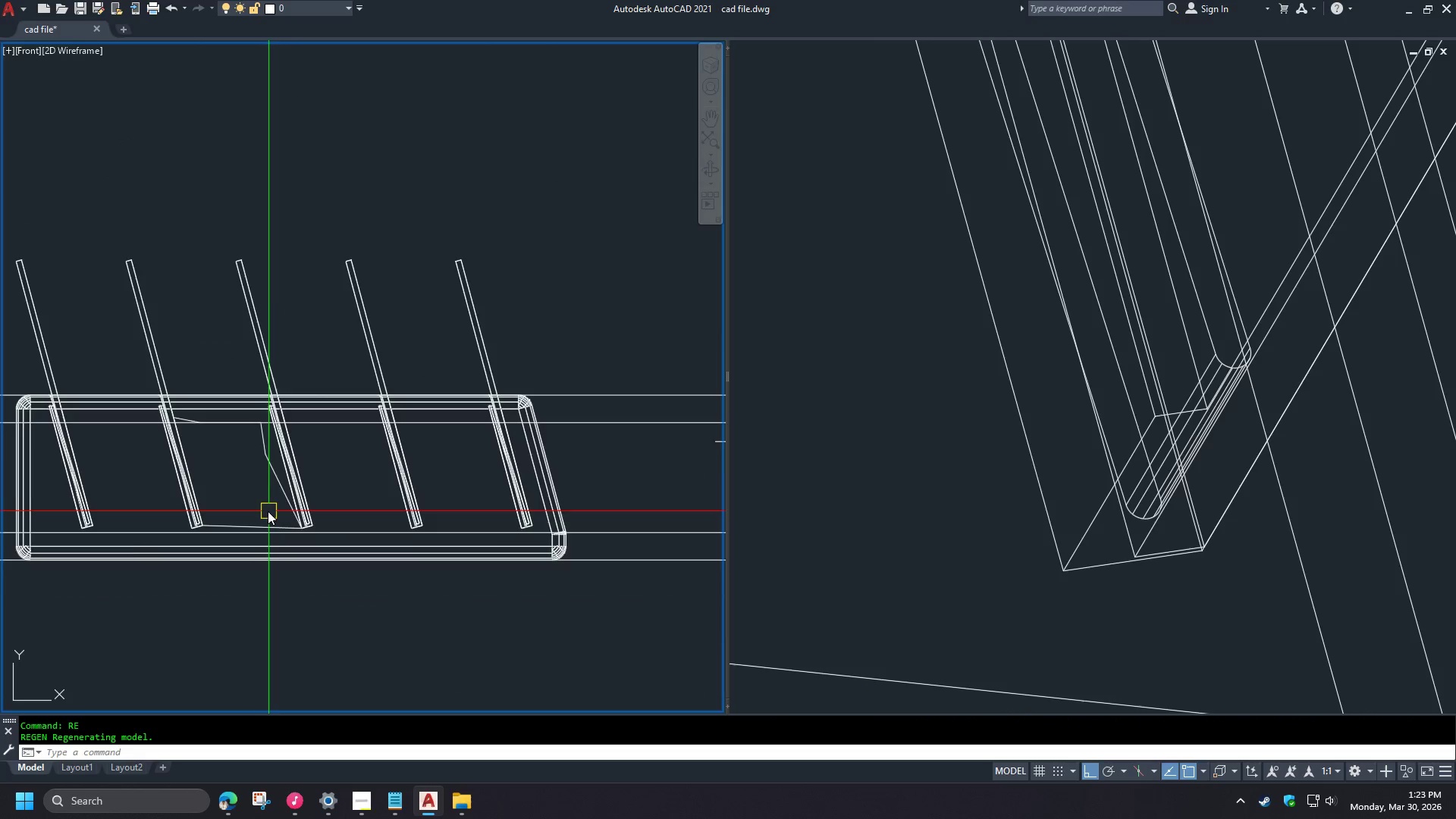 
left_click([428, 536])
 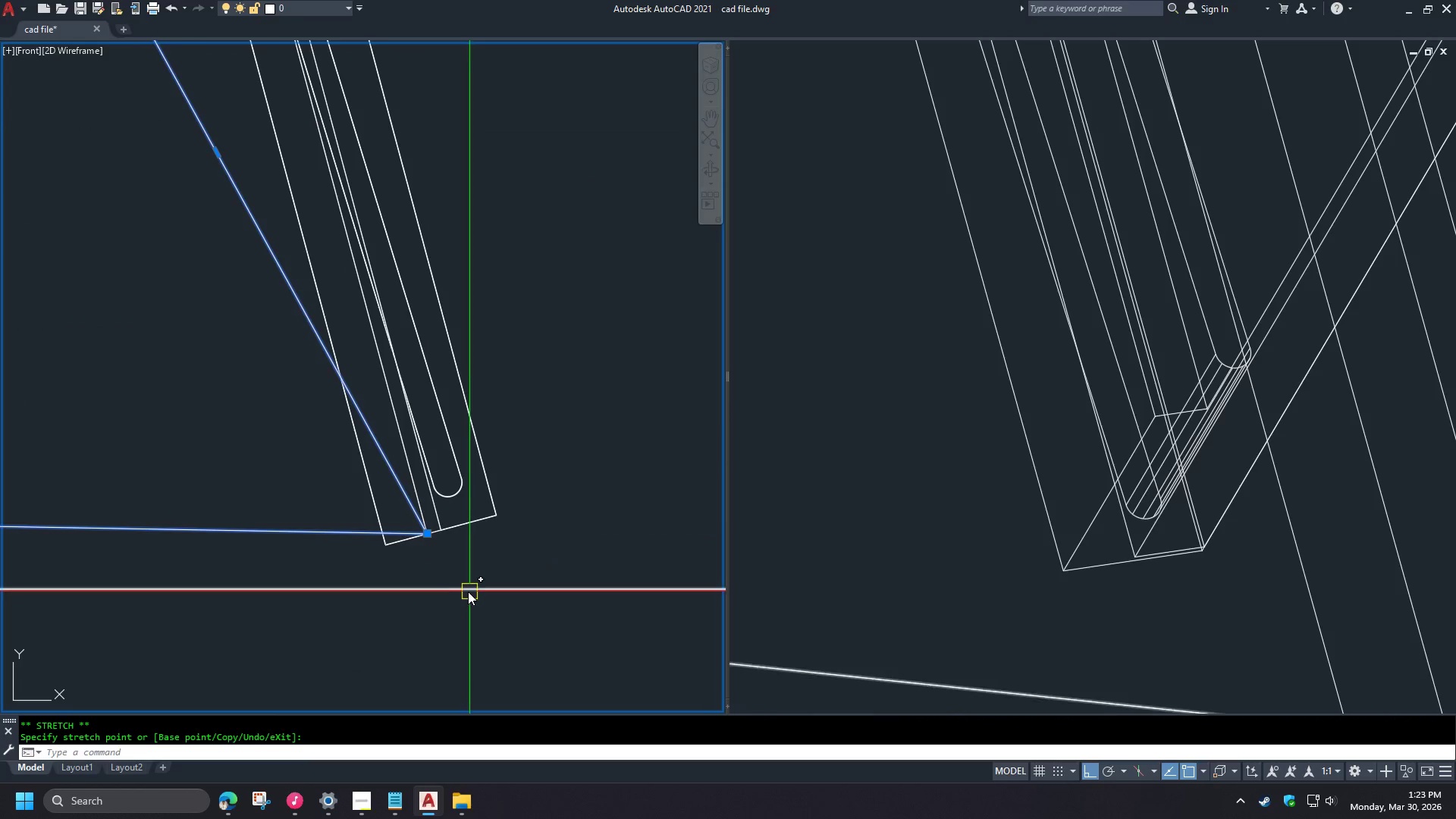 
scroll: coordinate [388, 571], scroll_direction: up, amount: 5.0
 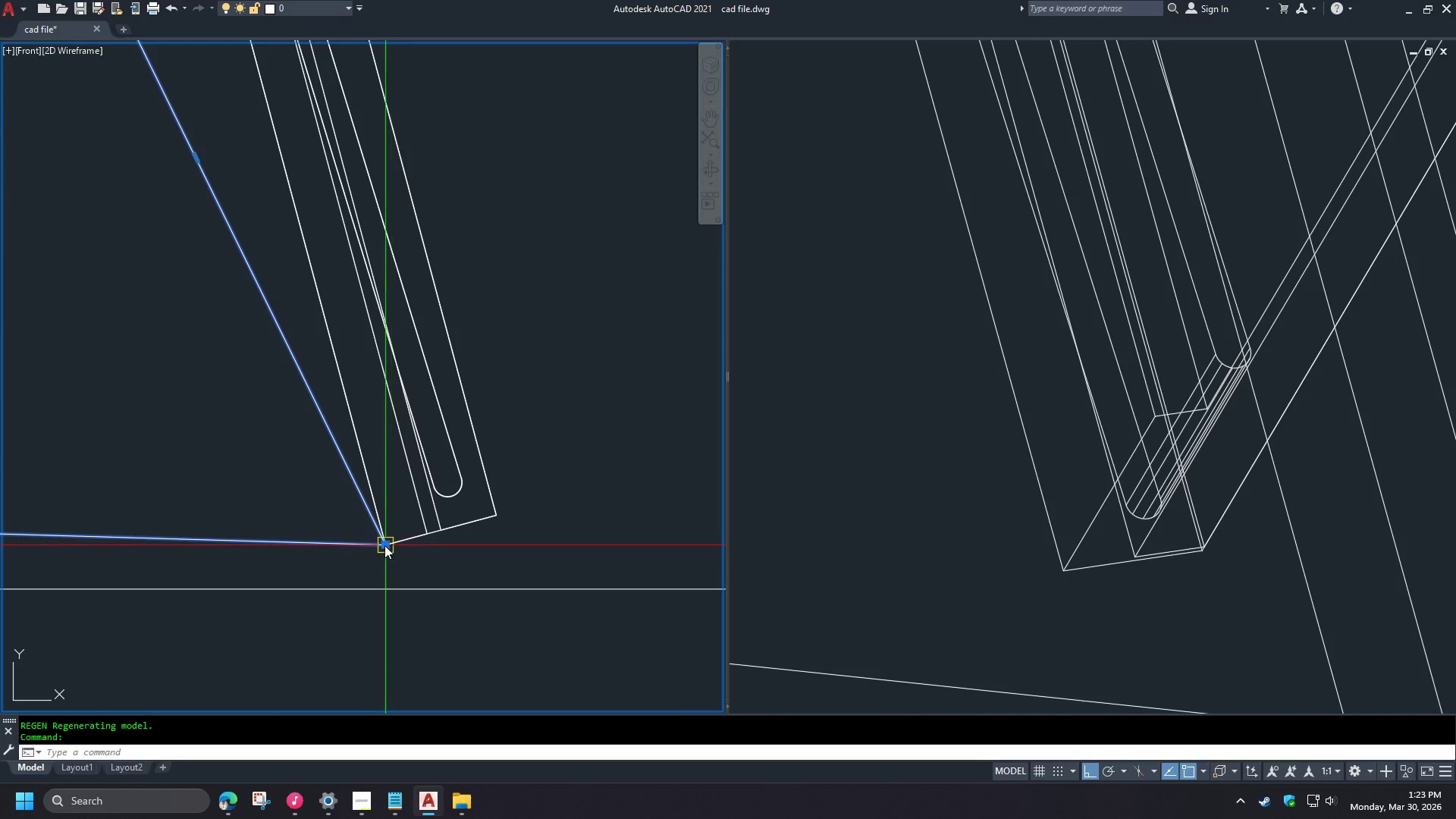 
scroll: coordinate [463, 592], scroll_direction: down, amount: 3.0
 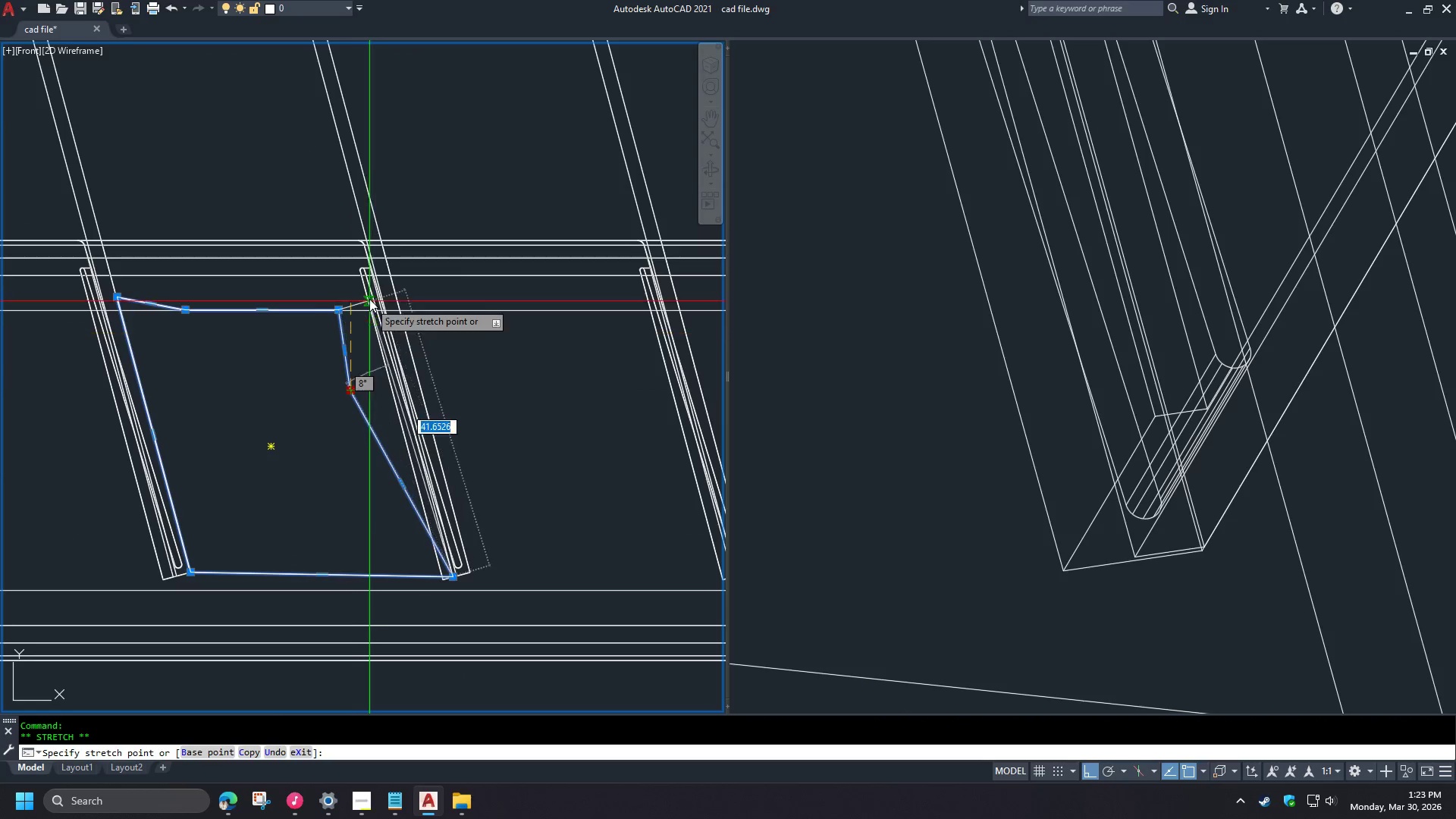 
scroll: coordinate [386, 290], scroll_direction: up, amount: 3.0
 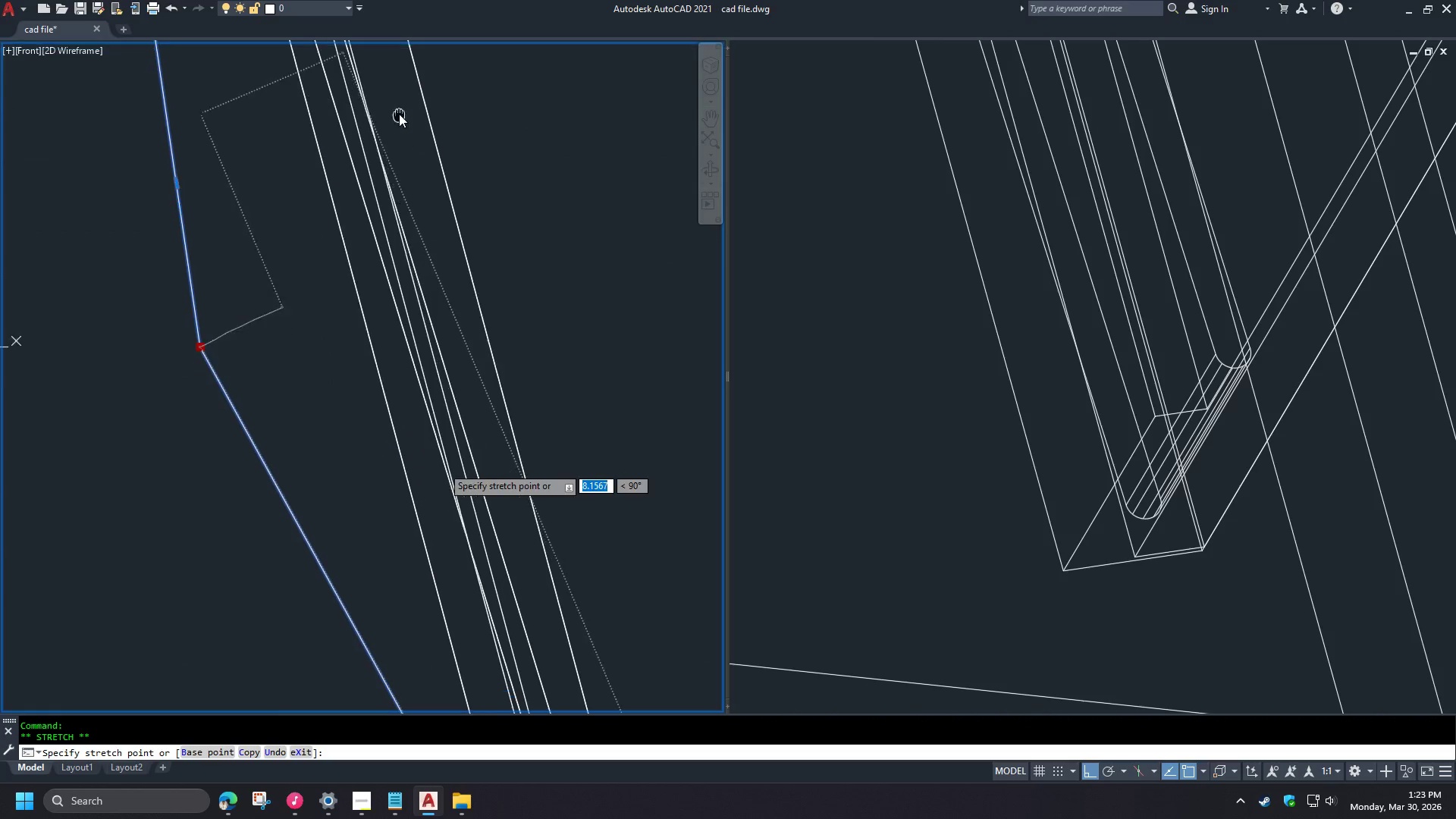 
scroll: coordinate [548, 199], scroll_direction: down, amount: 2.0
 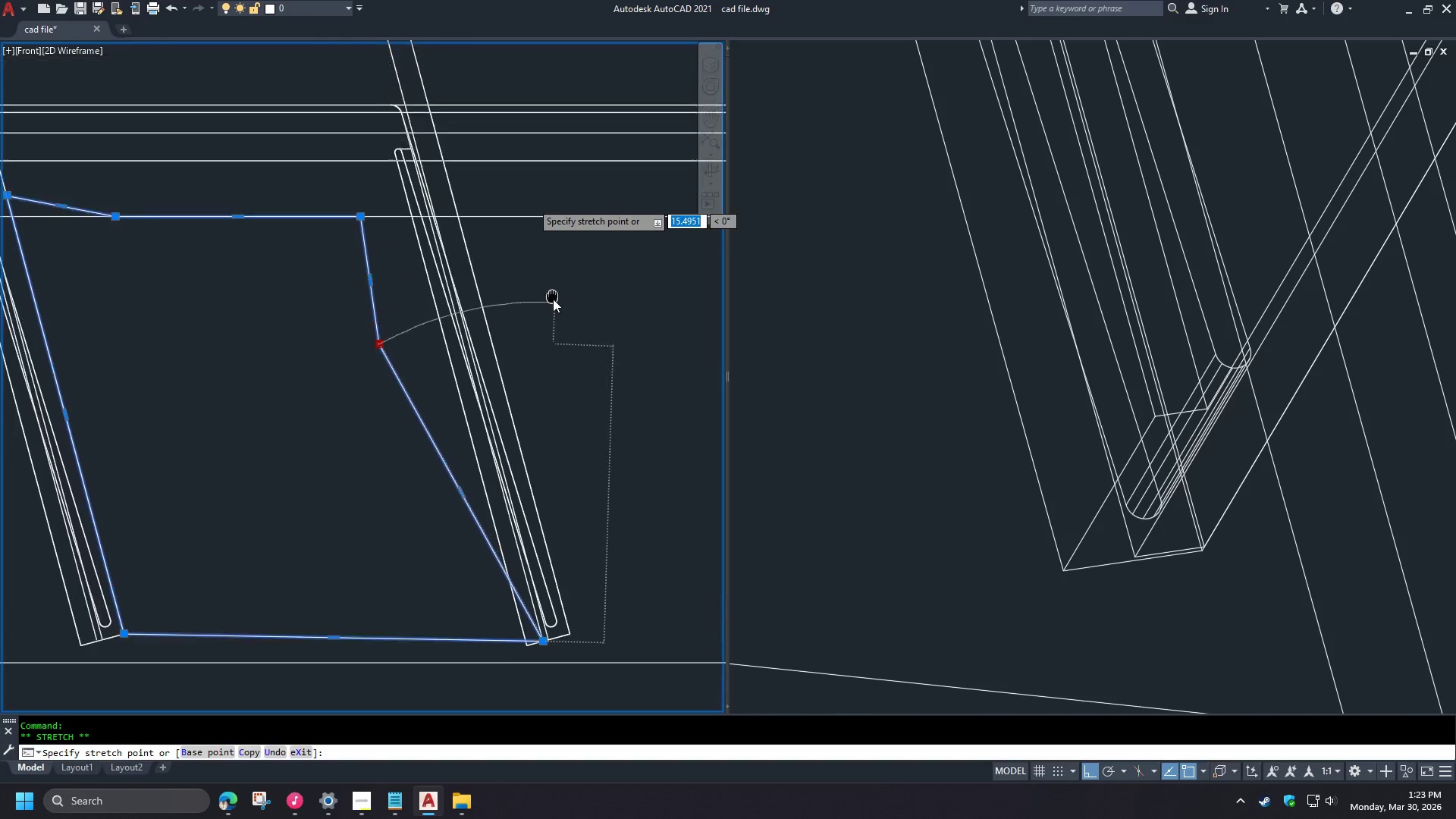 
left_click([428, 268])
 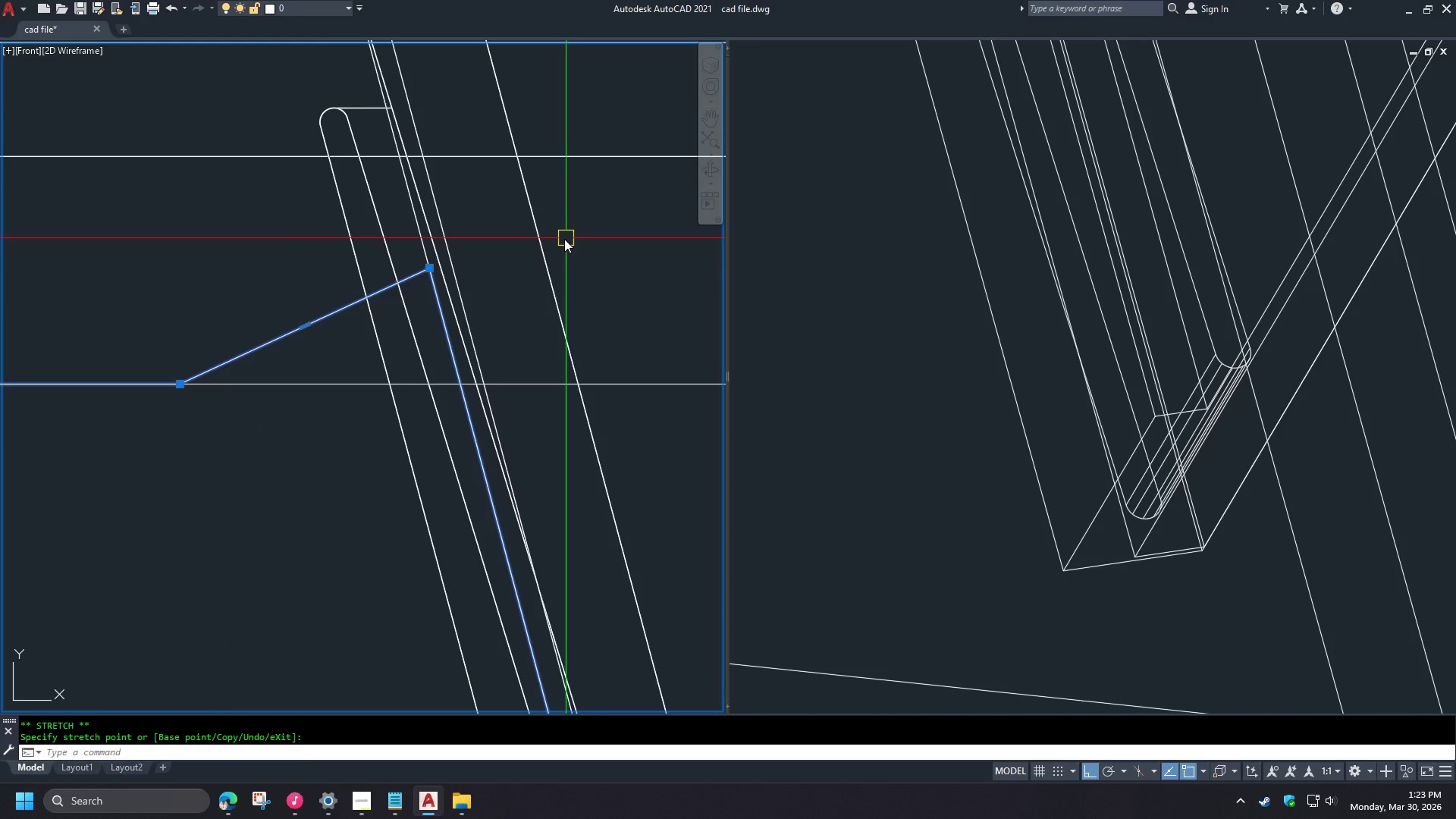 
scroll: coordinate [425, 187], scroll_direction: up, amount: 3.0
 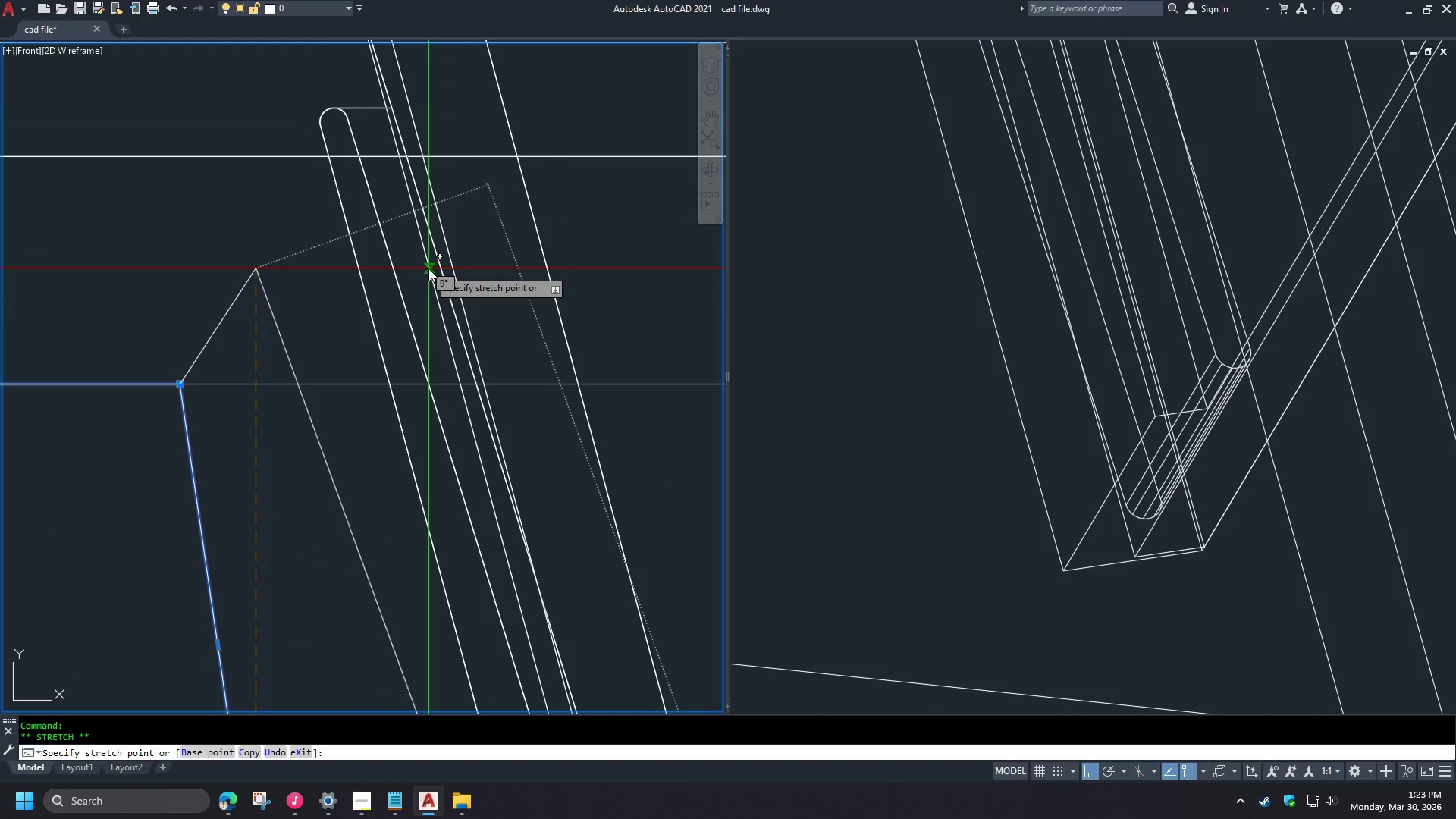 
key(Escape)
 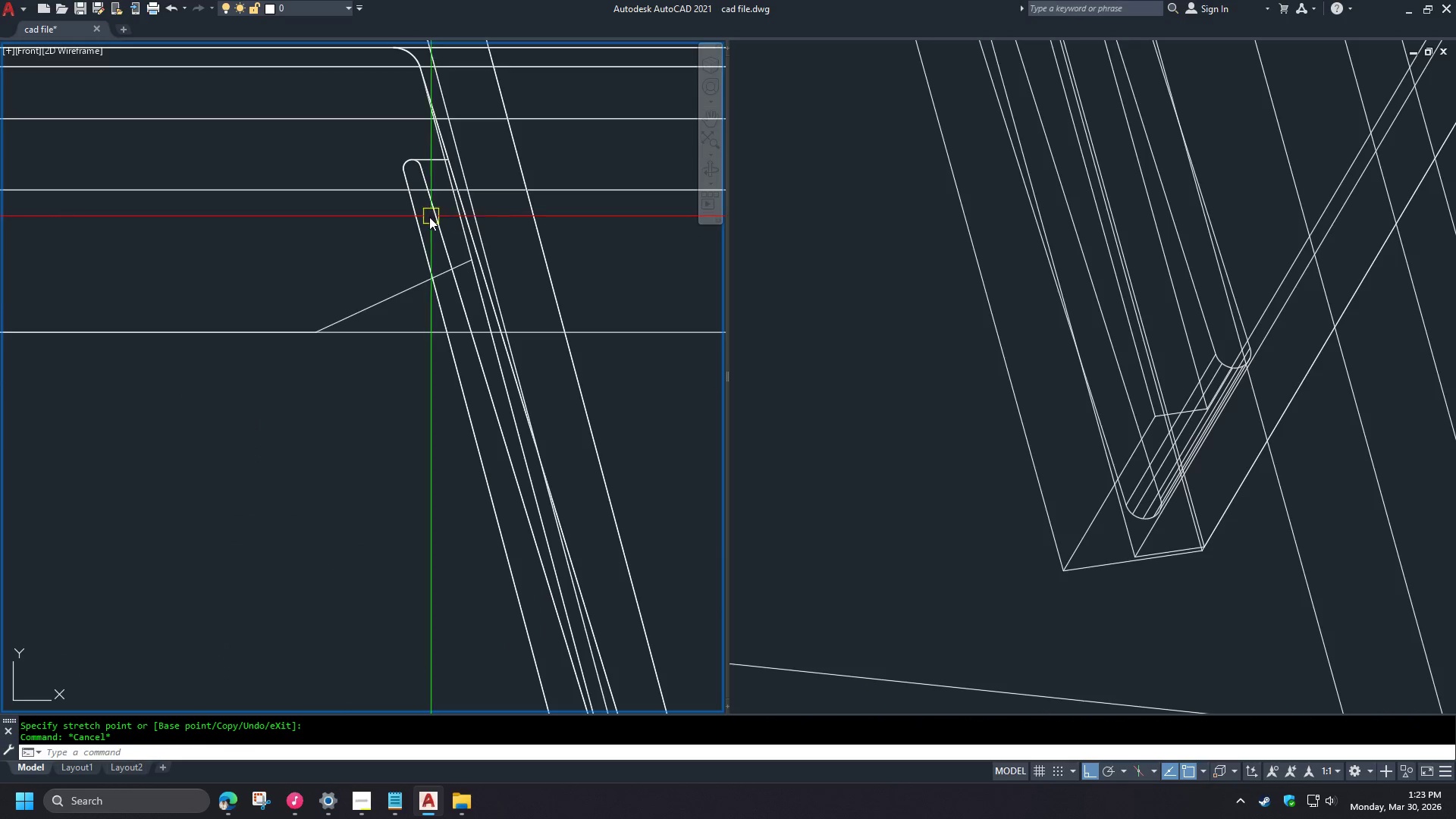 
left_click([417, 228])
 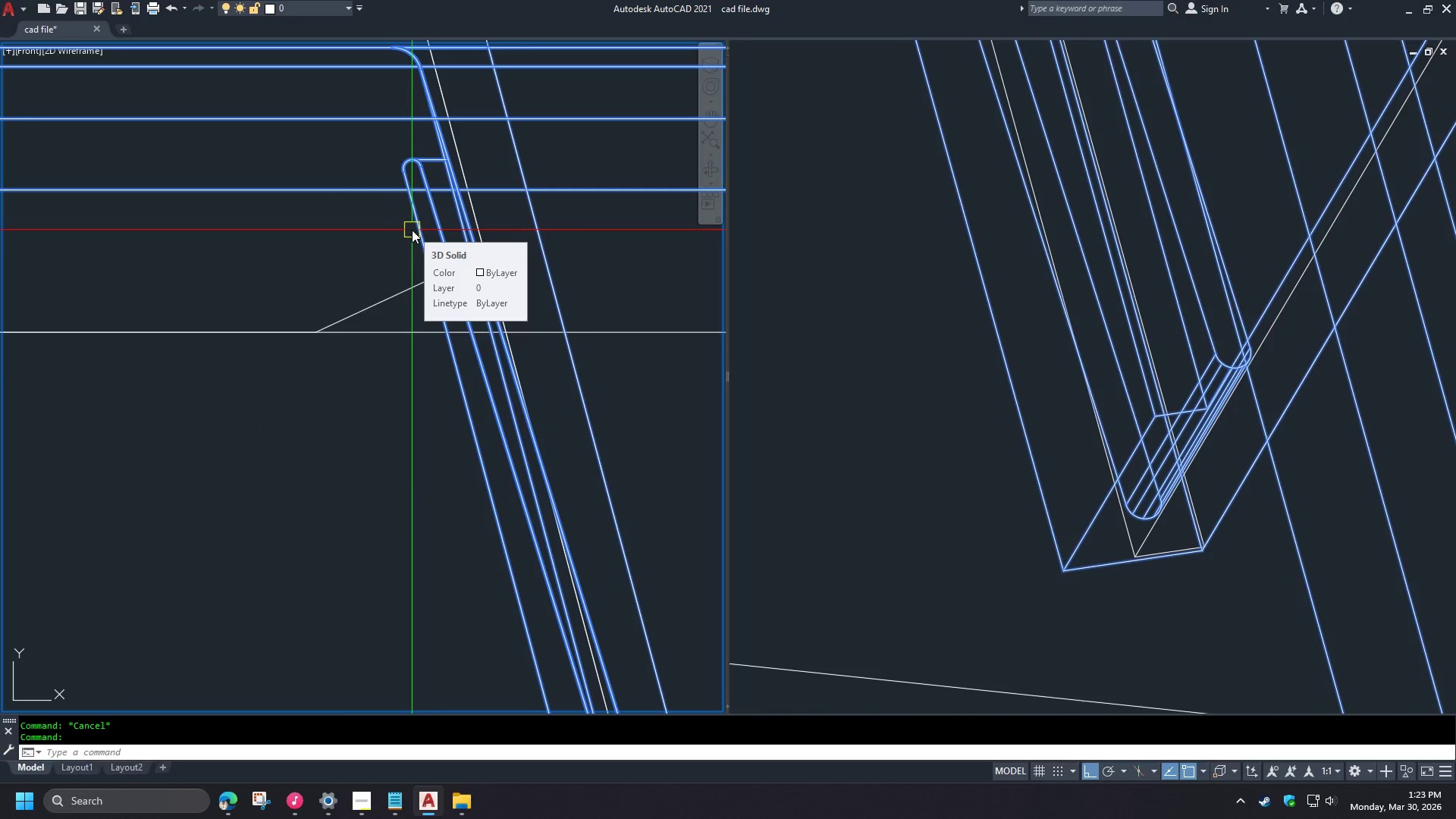 
scroll: coordinate [544, 246], scroll_direction: down, amount: 1.0
 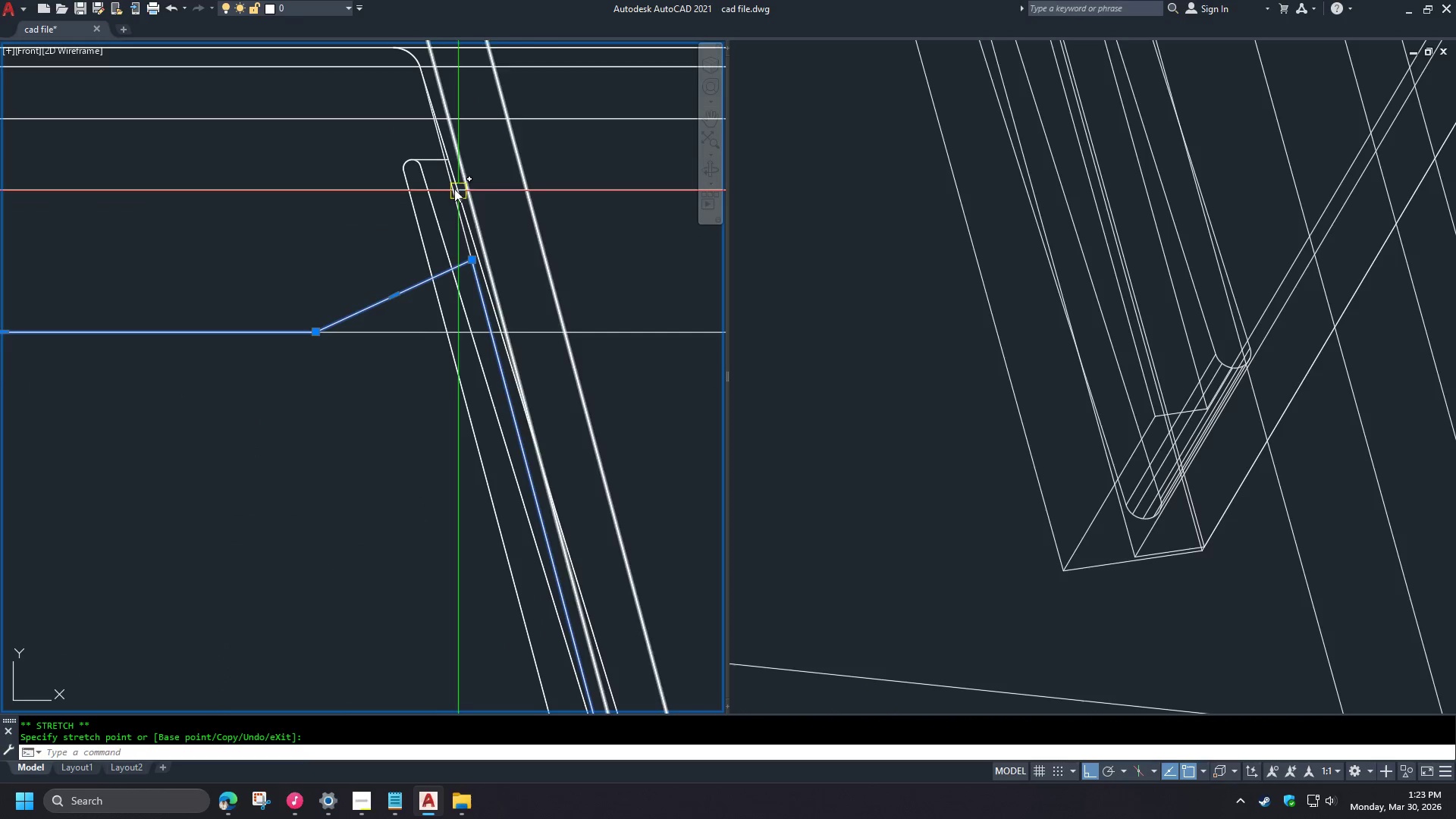 
key(Escape)
 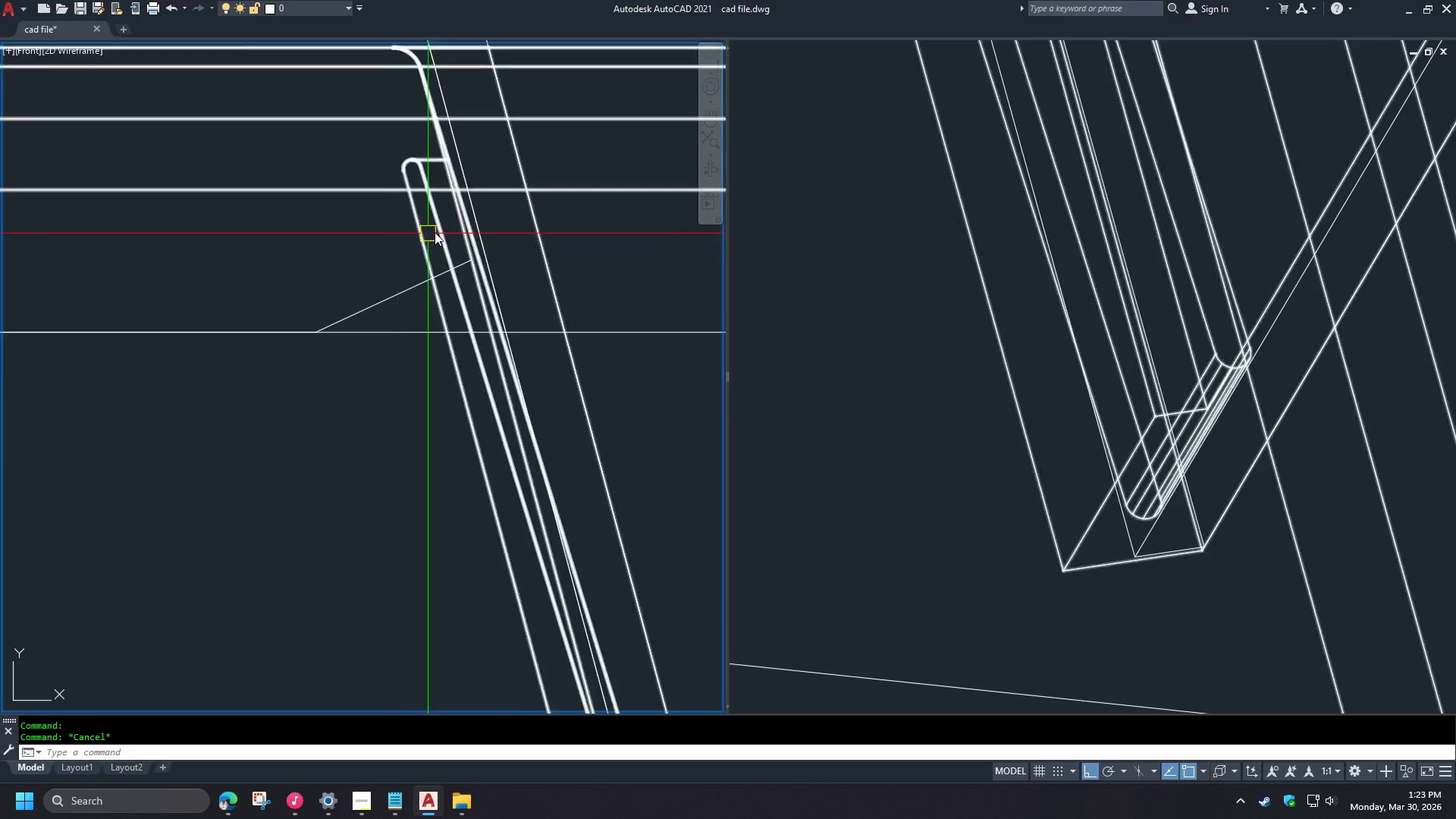 
key(F)
 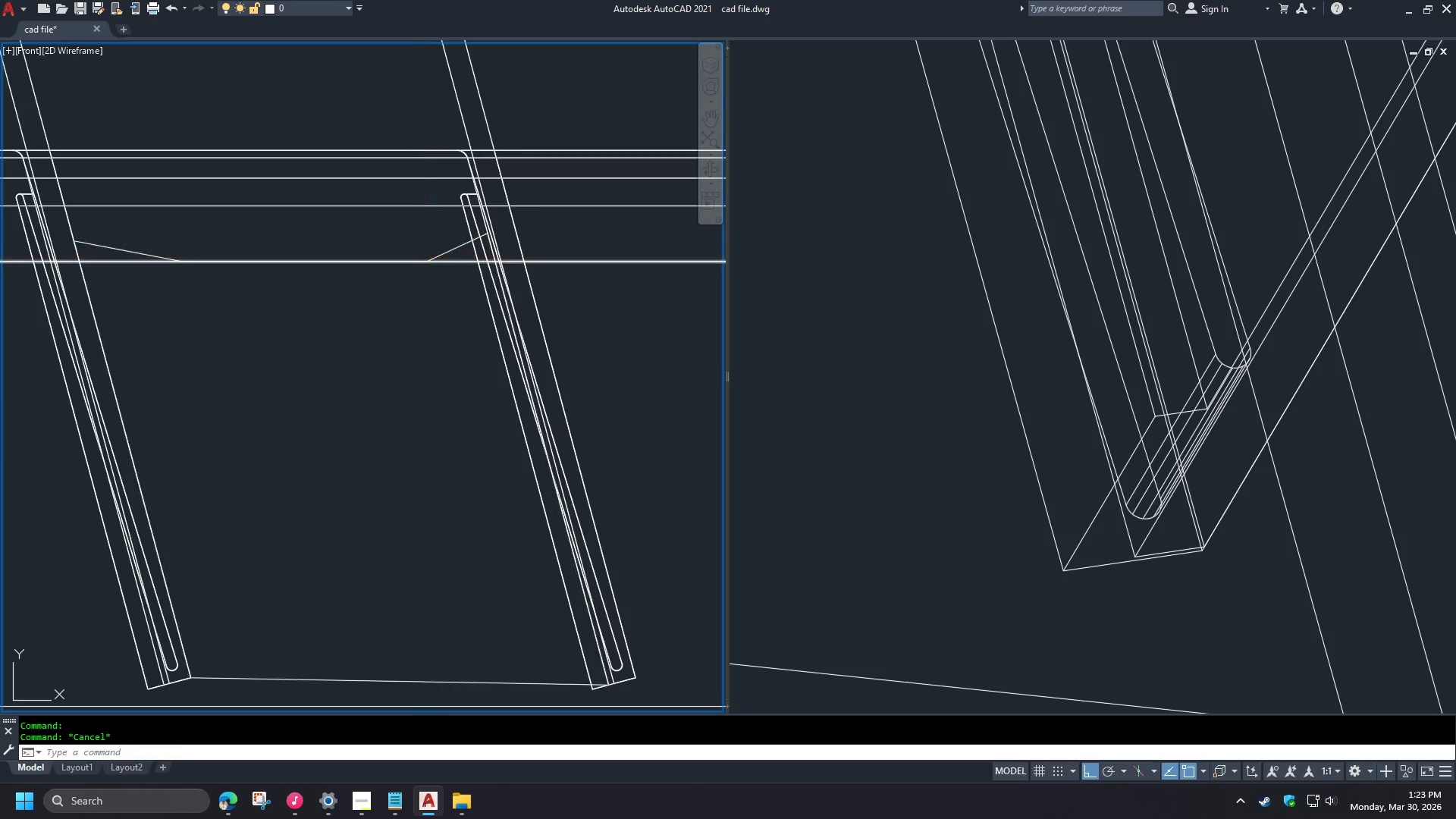 
key(Space)
 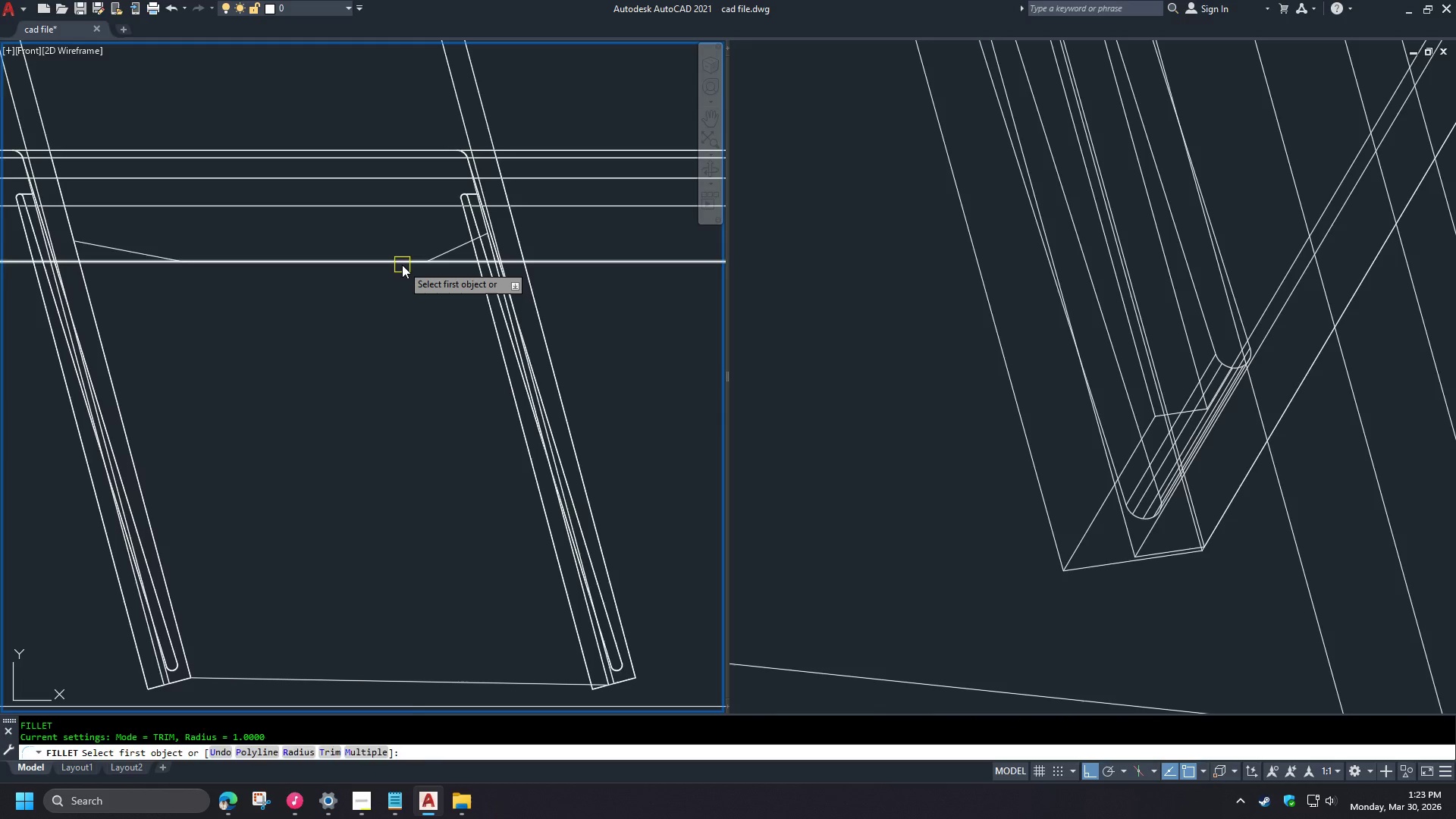 
left_click([402, 265])
 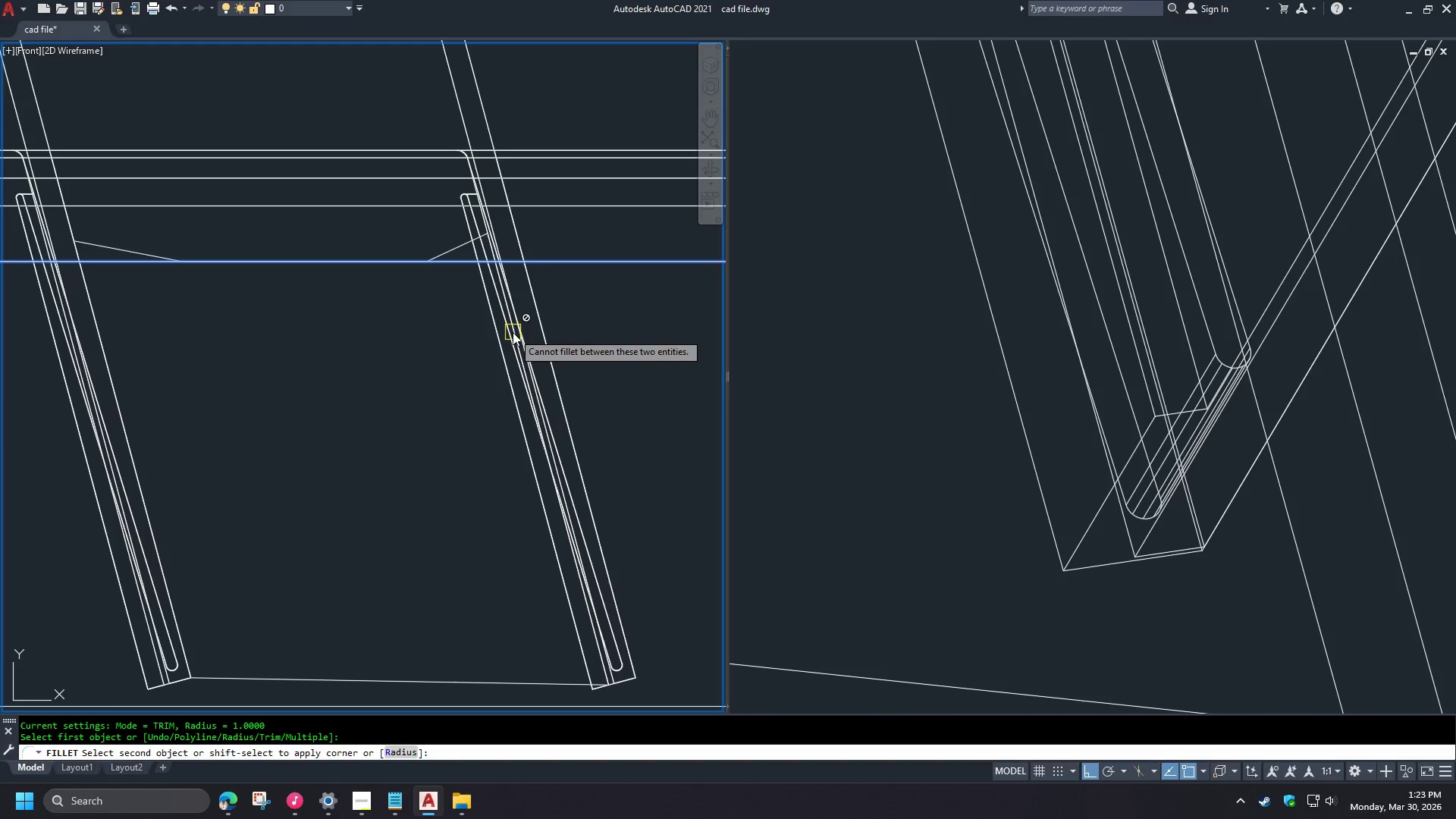 
scroll: coordinate [524, 210], scroll_direction: down, amount: 2.0
 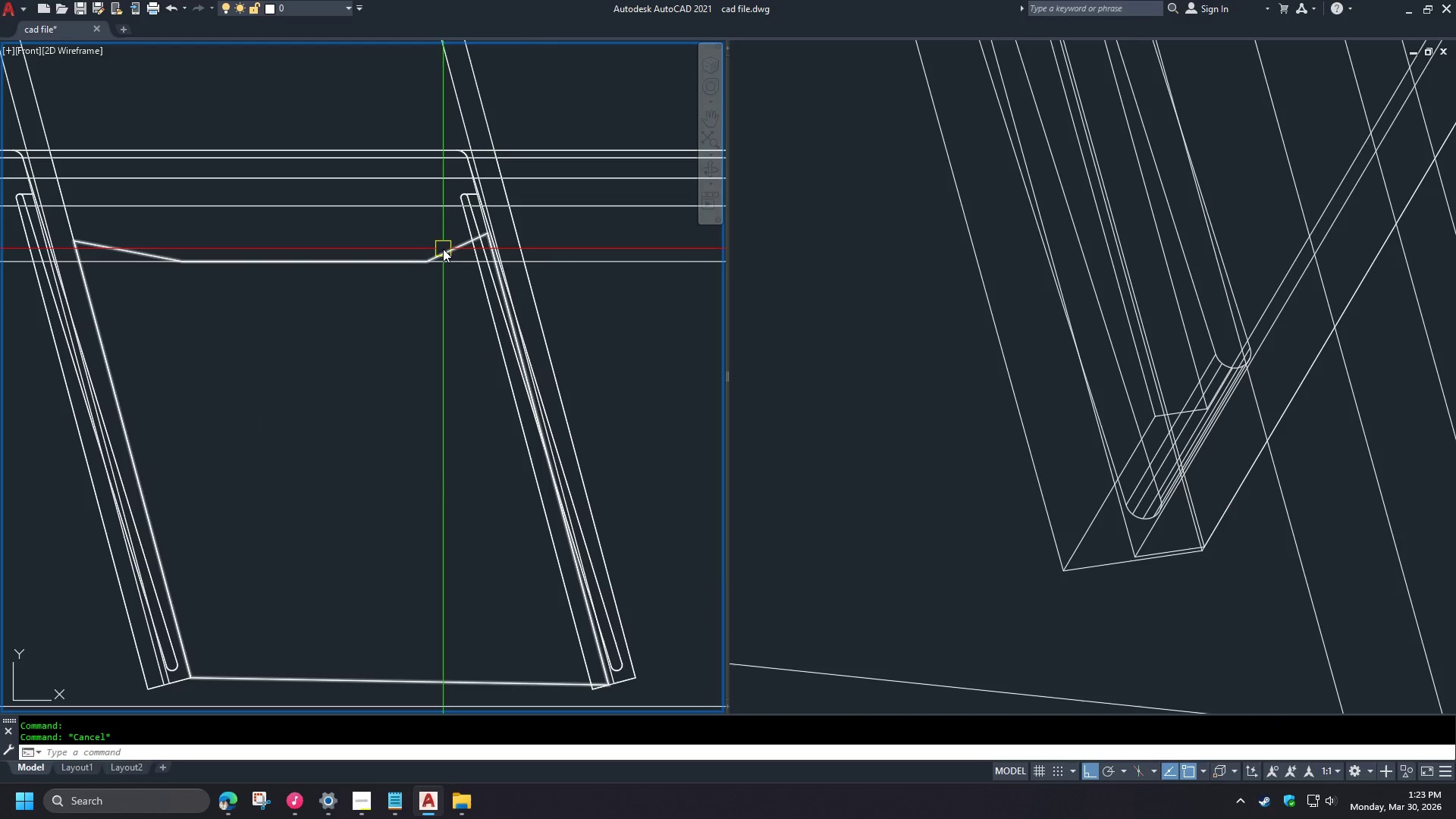 
key(Escape)
 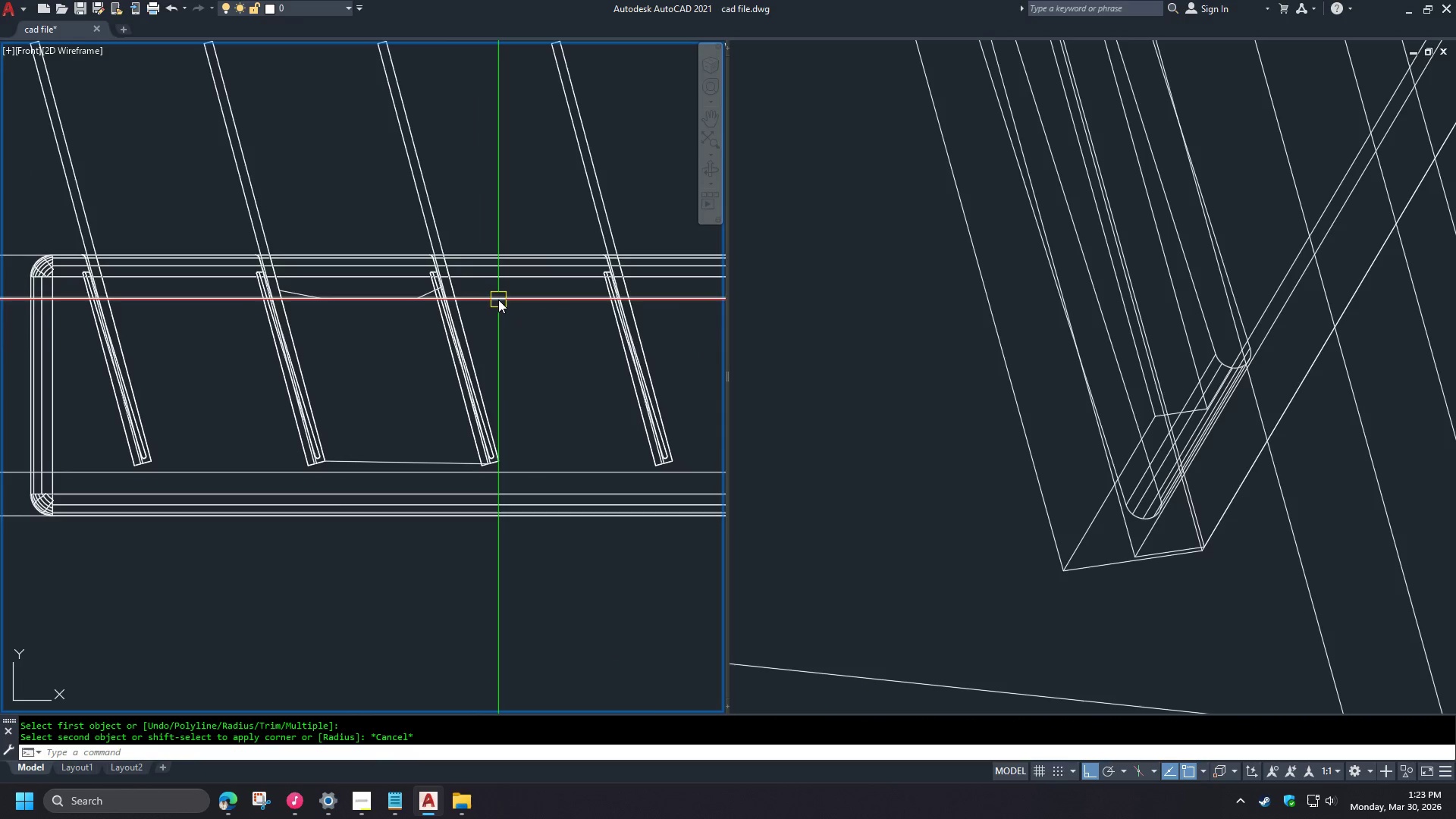 
left_click([498, 300])
 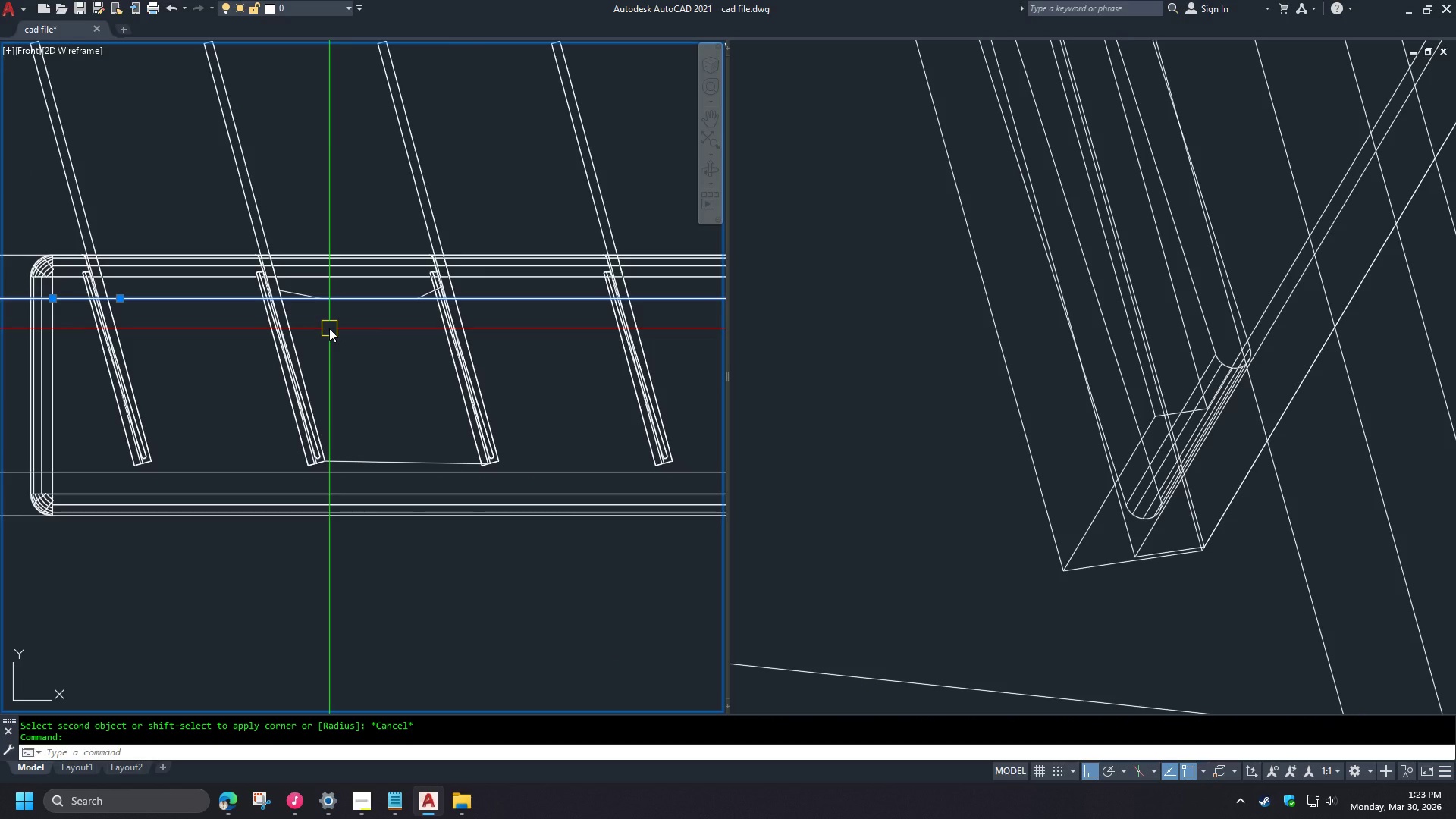 
scroll: coordinate [413, 322], scroll_direction: down, amount: 2.0
 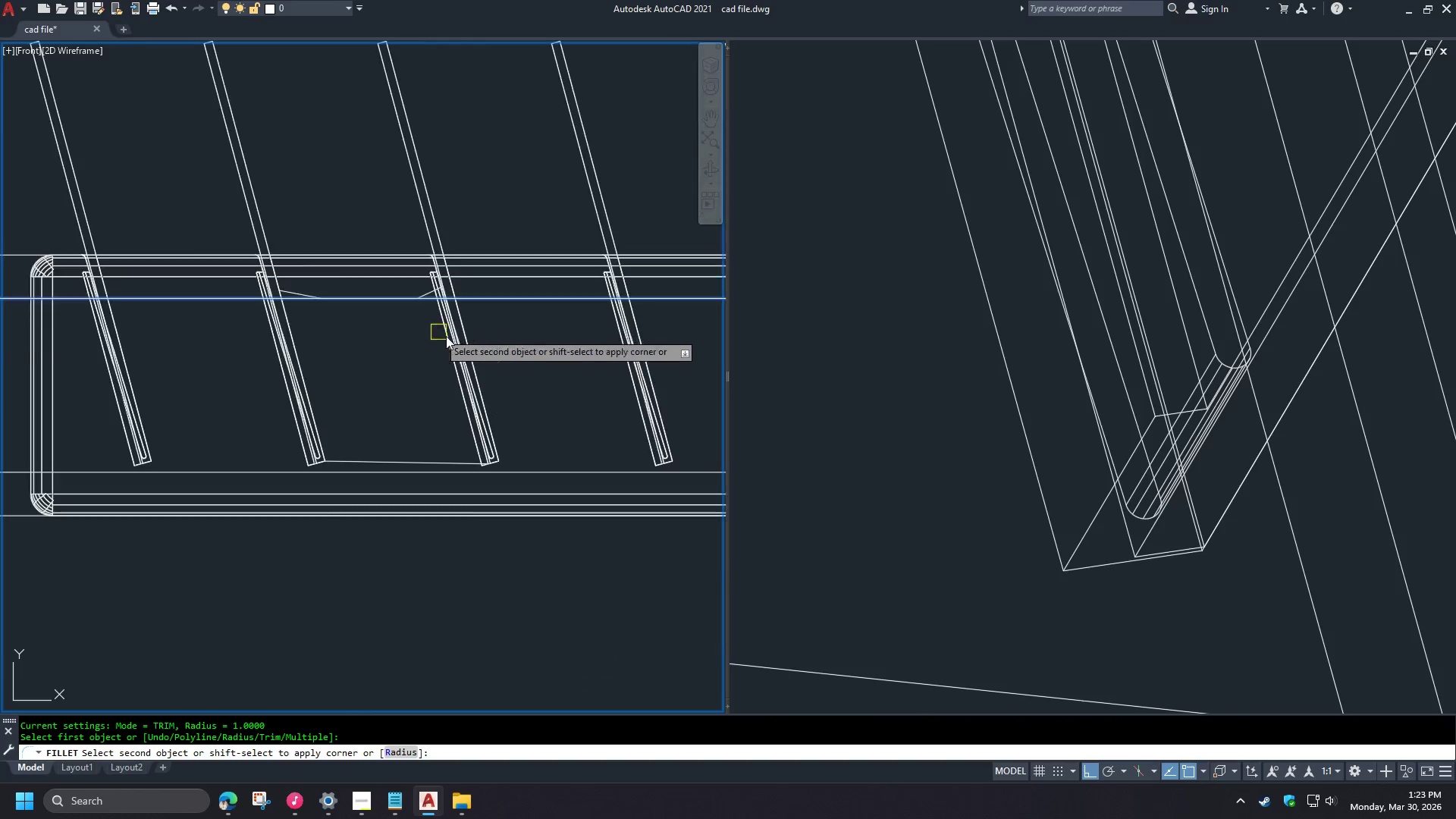 
key(E)
 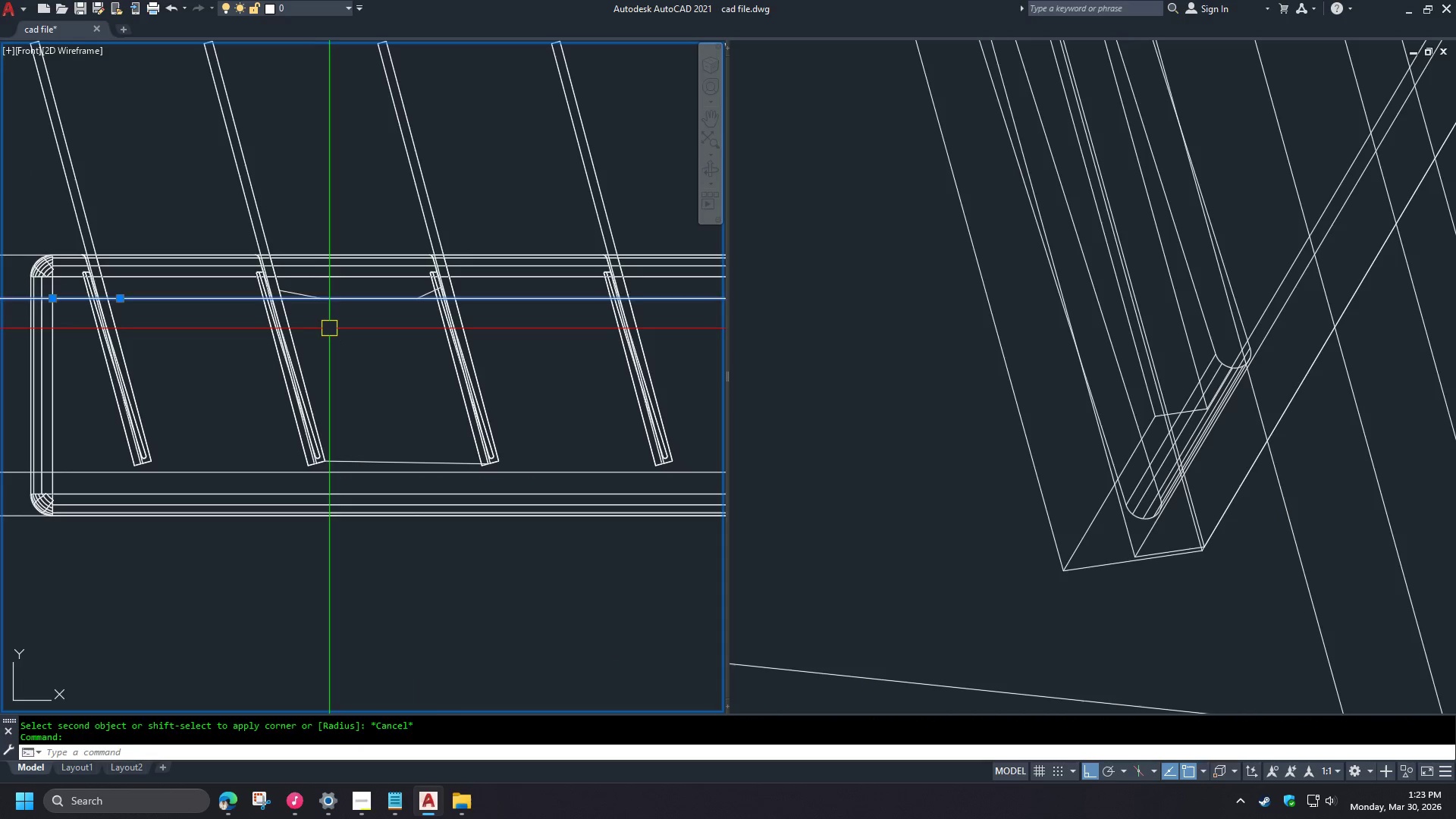 
key(Space)
 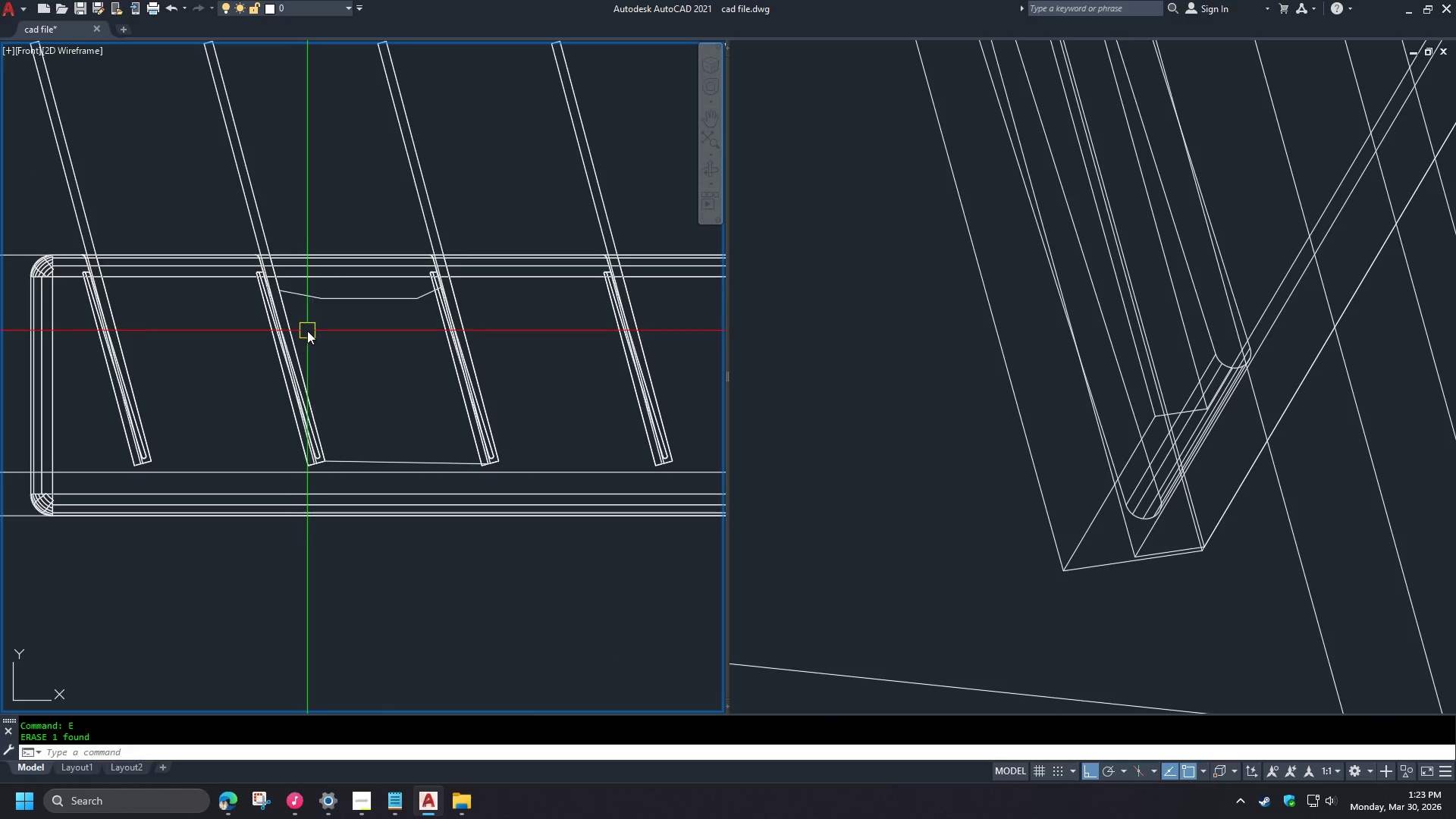 
key(F)
 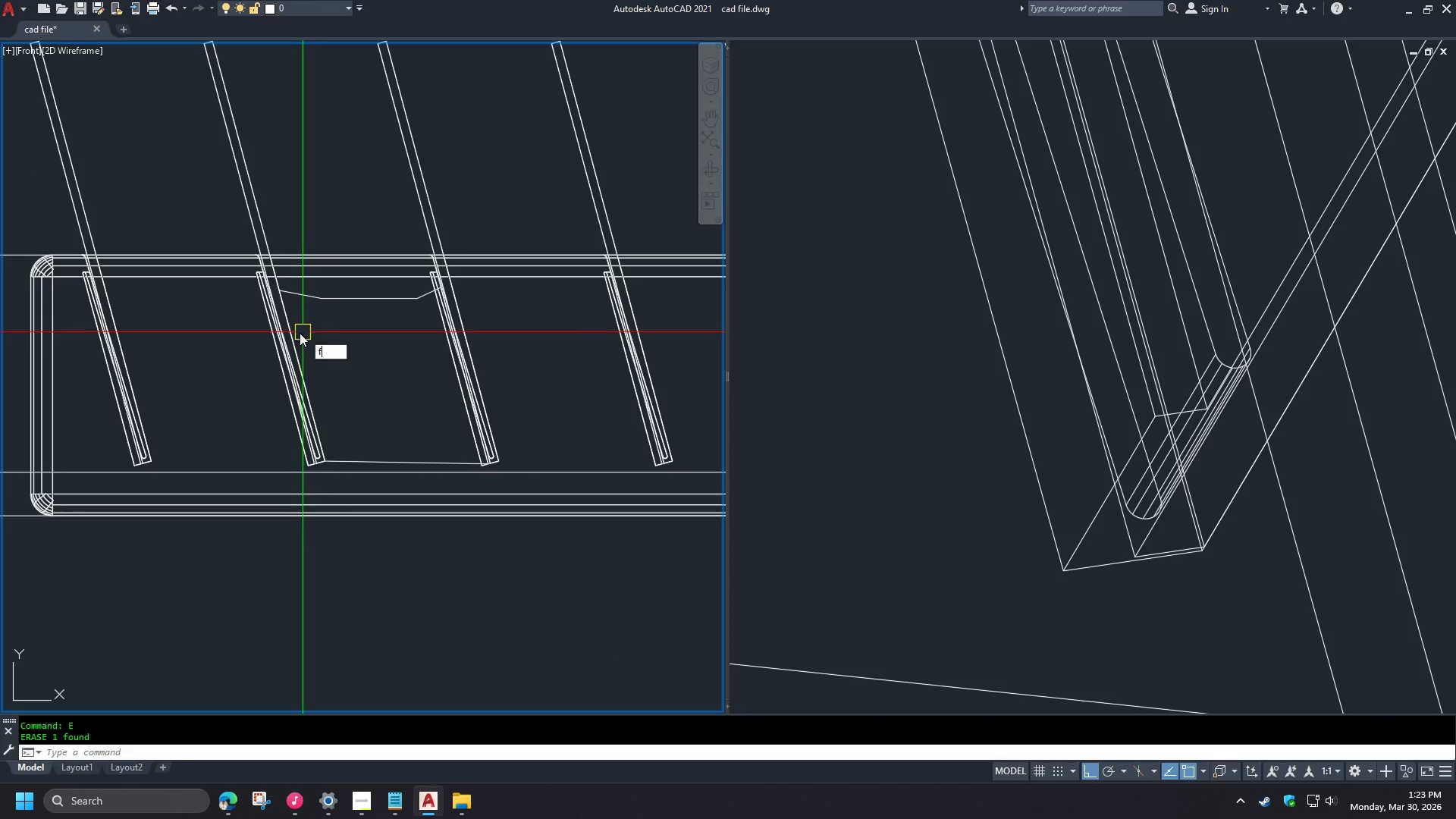 
key(Space)
 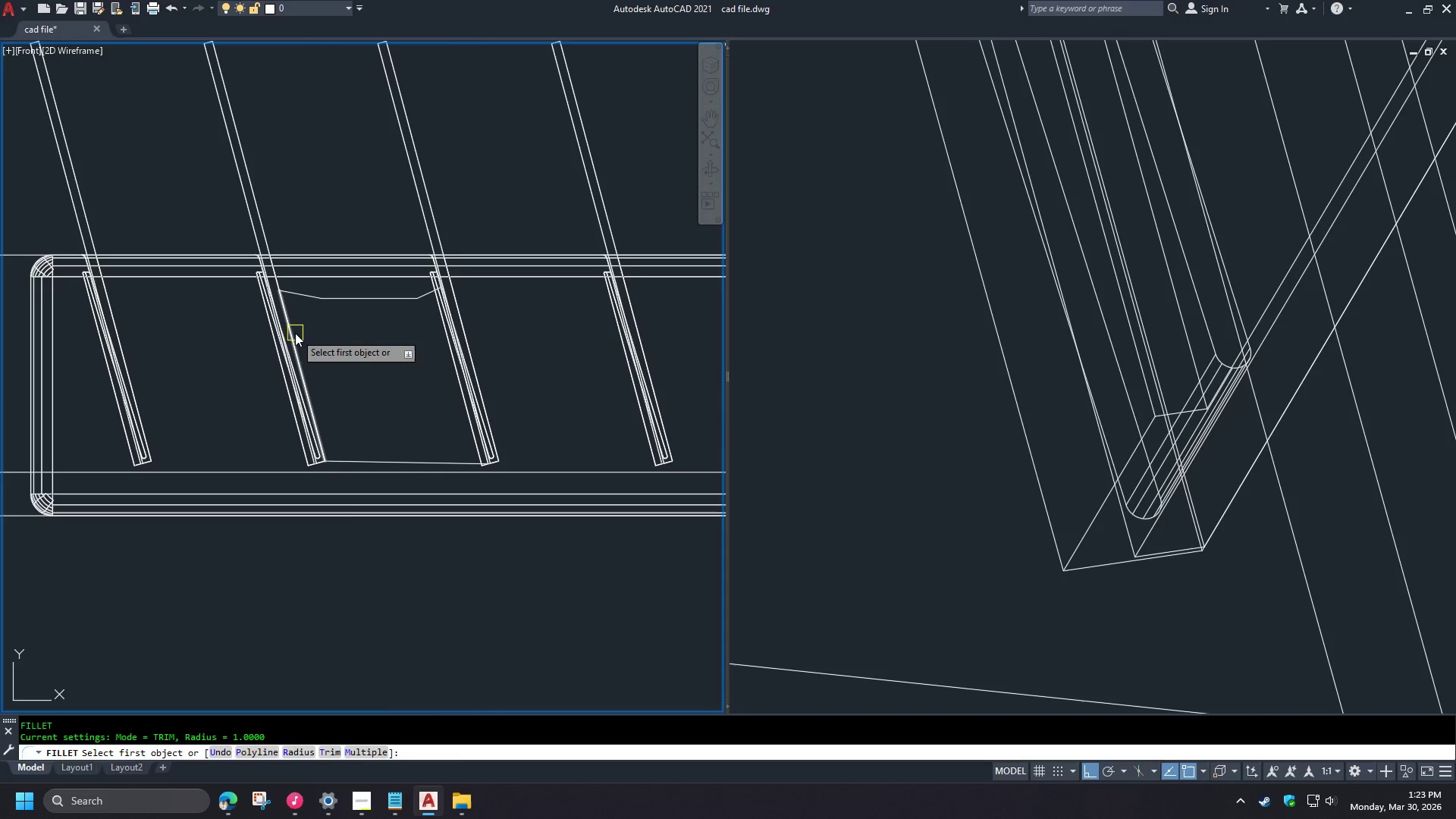 
left_click([295, 333])
 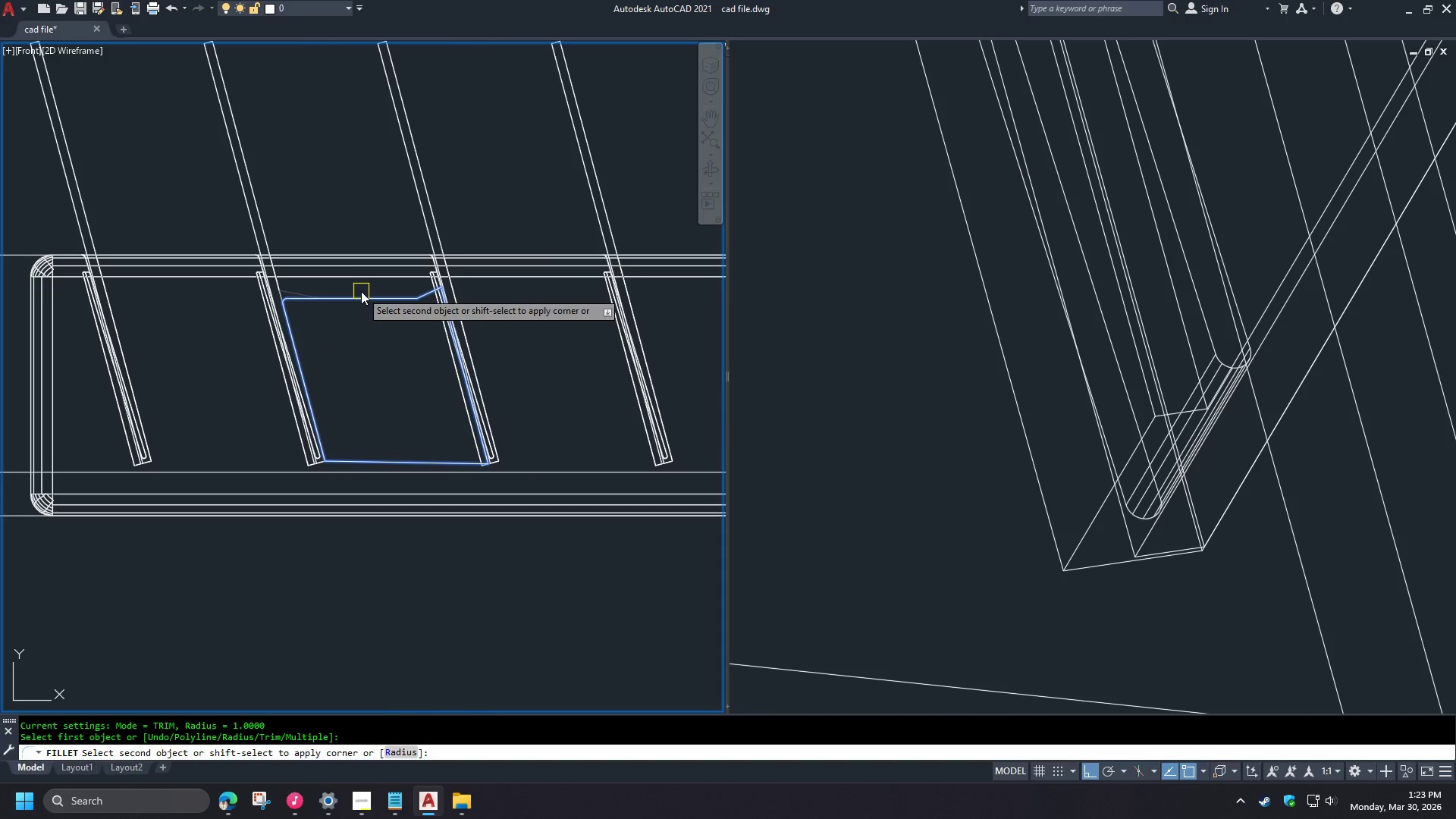 
left_click([360, 297])
 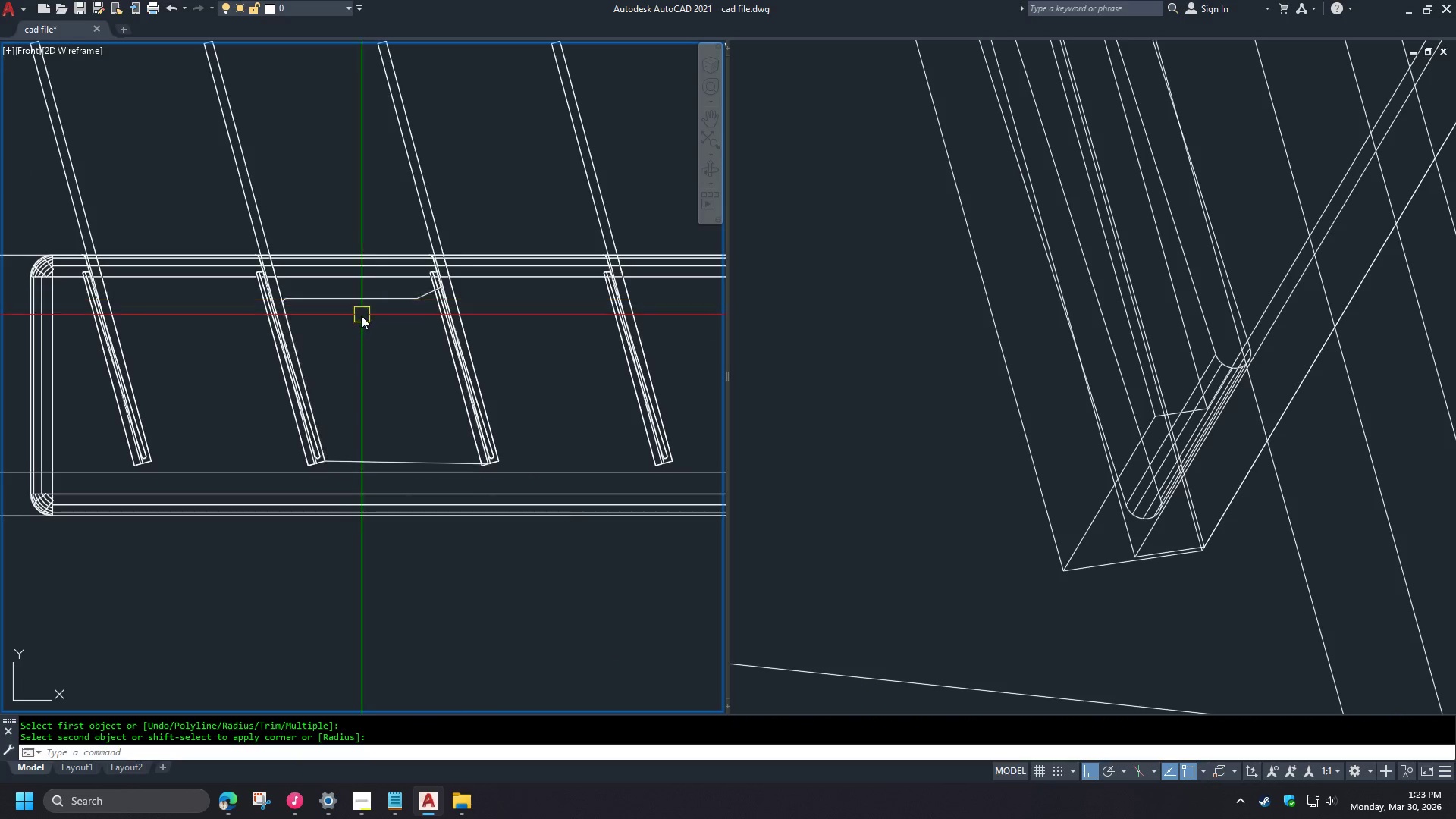 
key(Control+ControlLeft)
 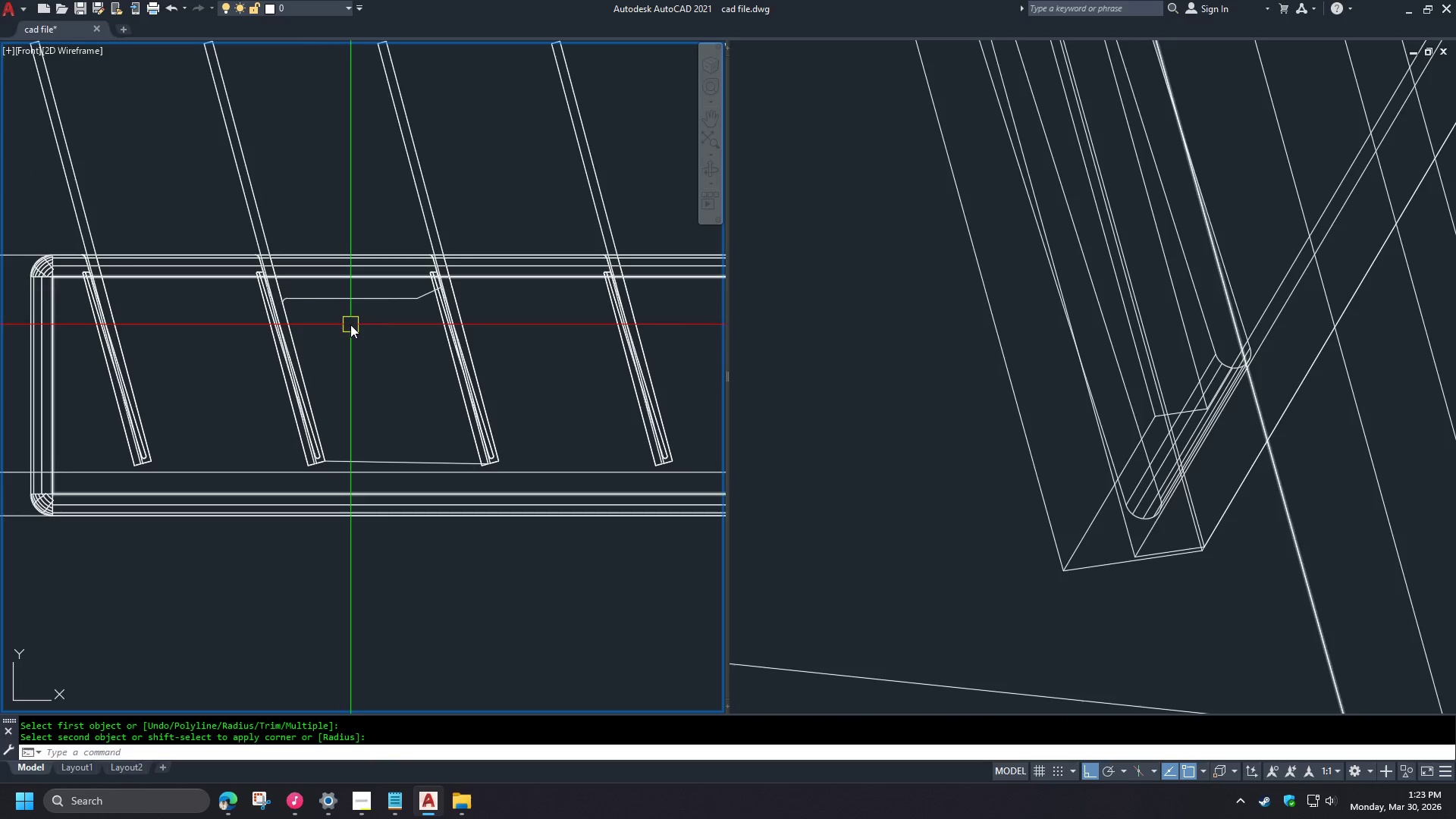 
key(Control+Z)
 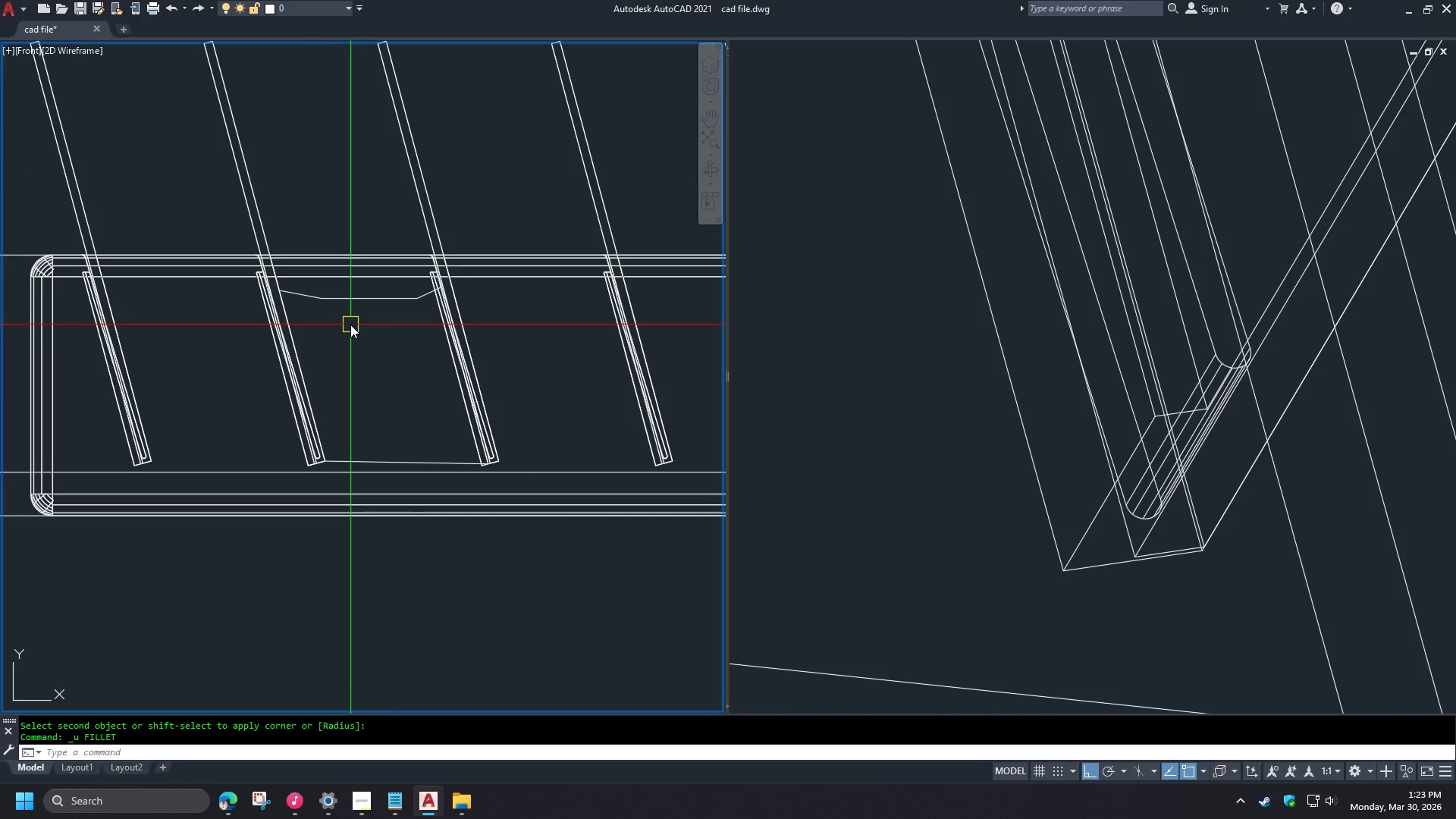 
key(F)
 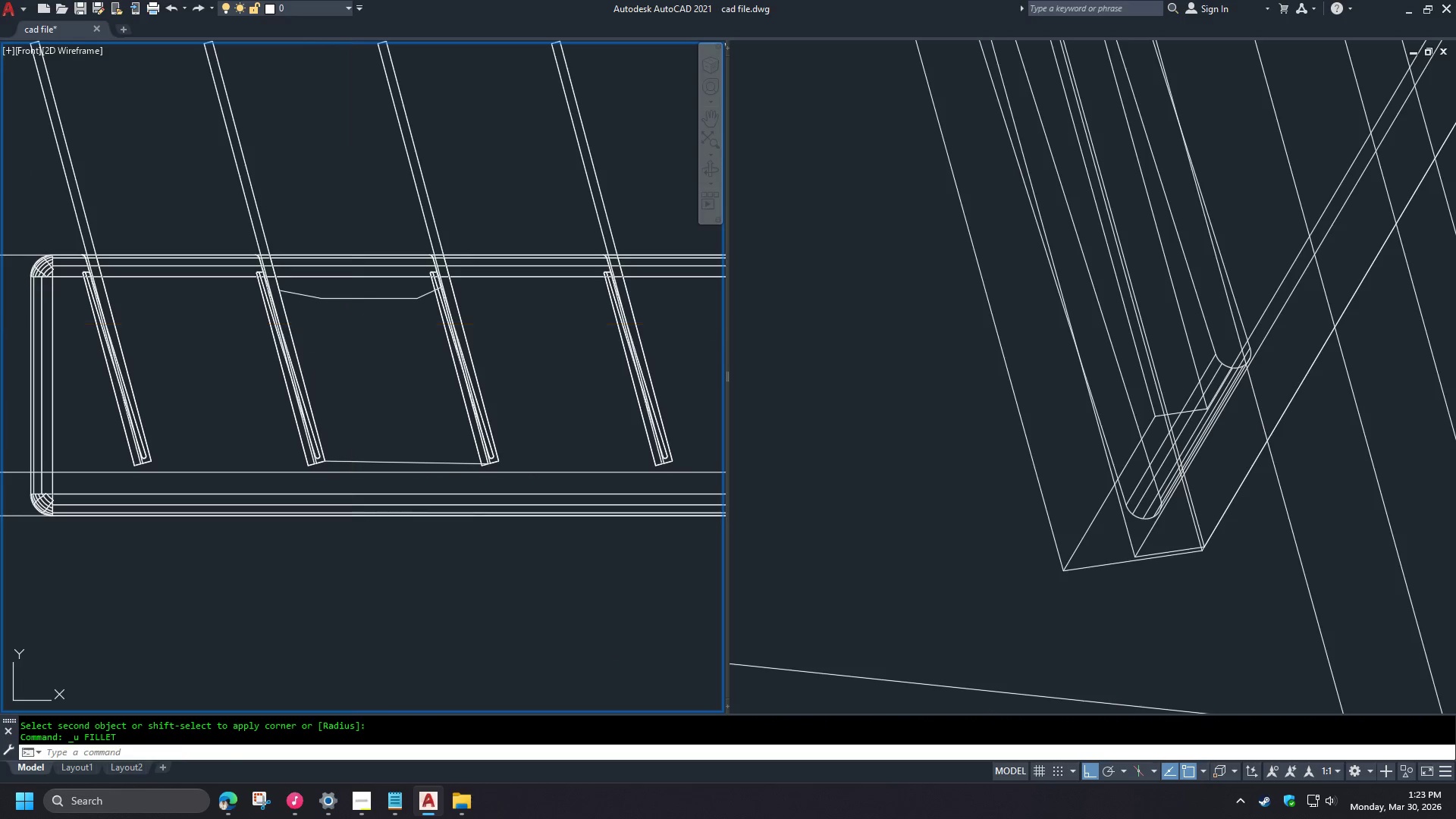 
key(Space)
 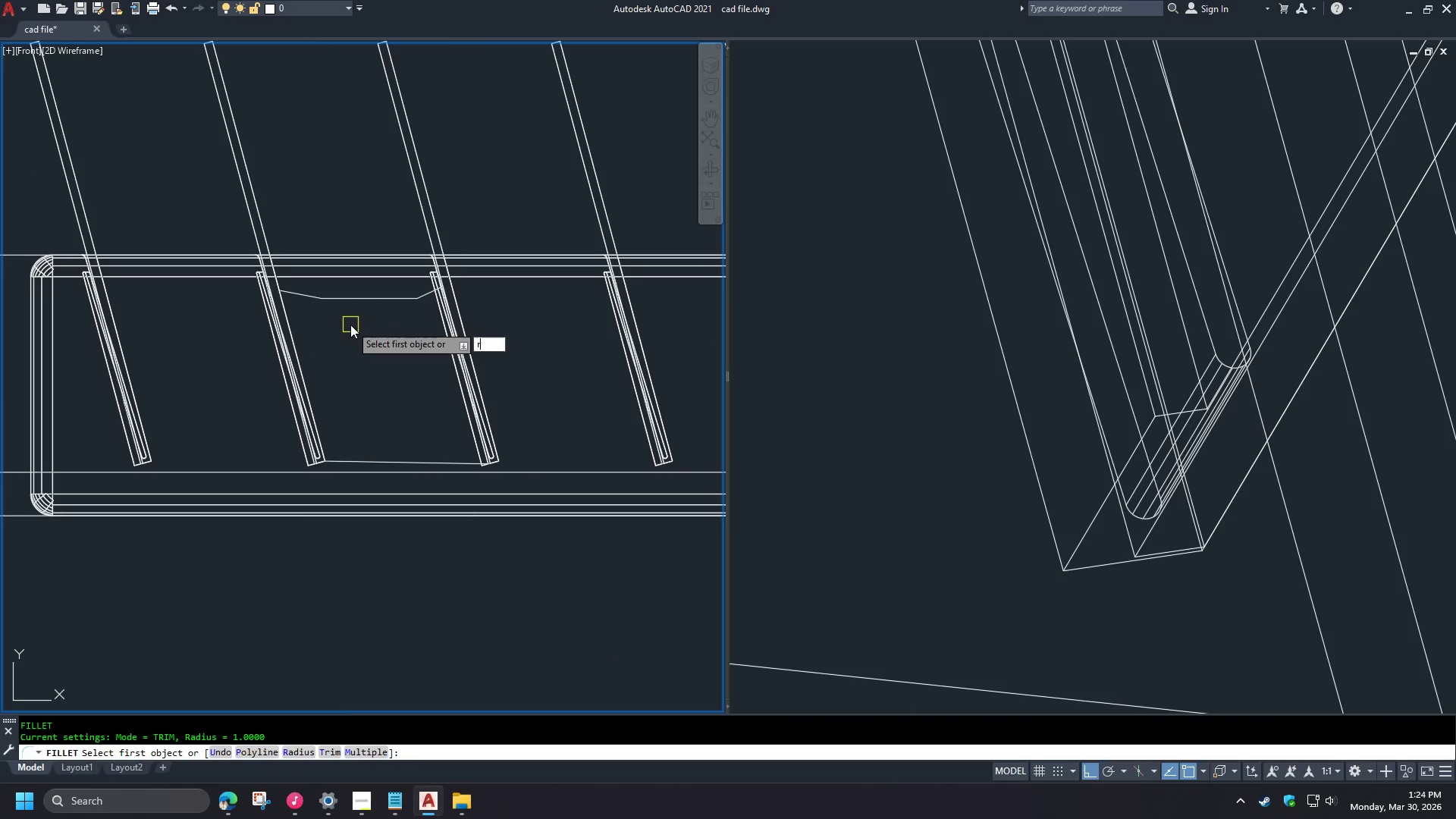 
key(R)
 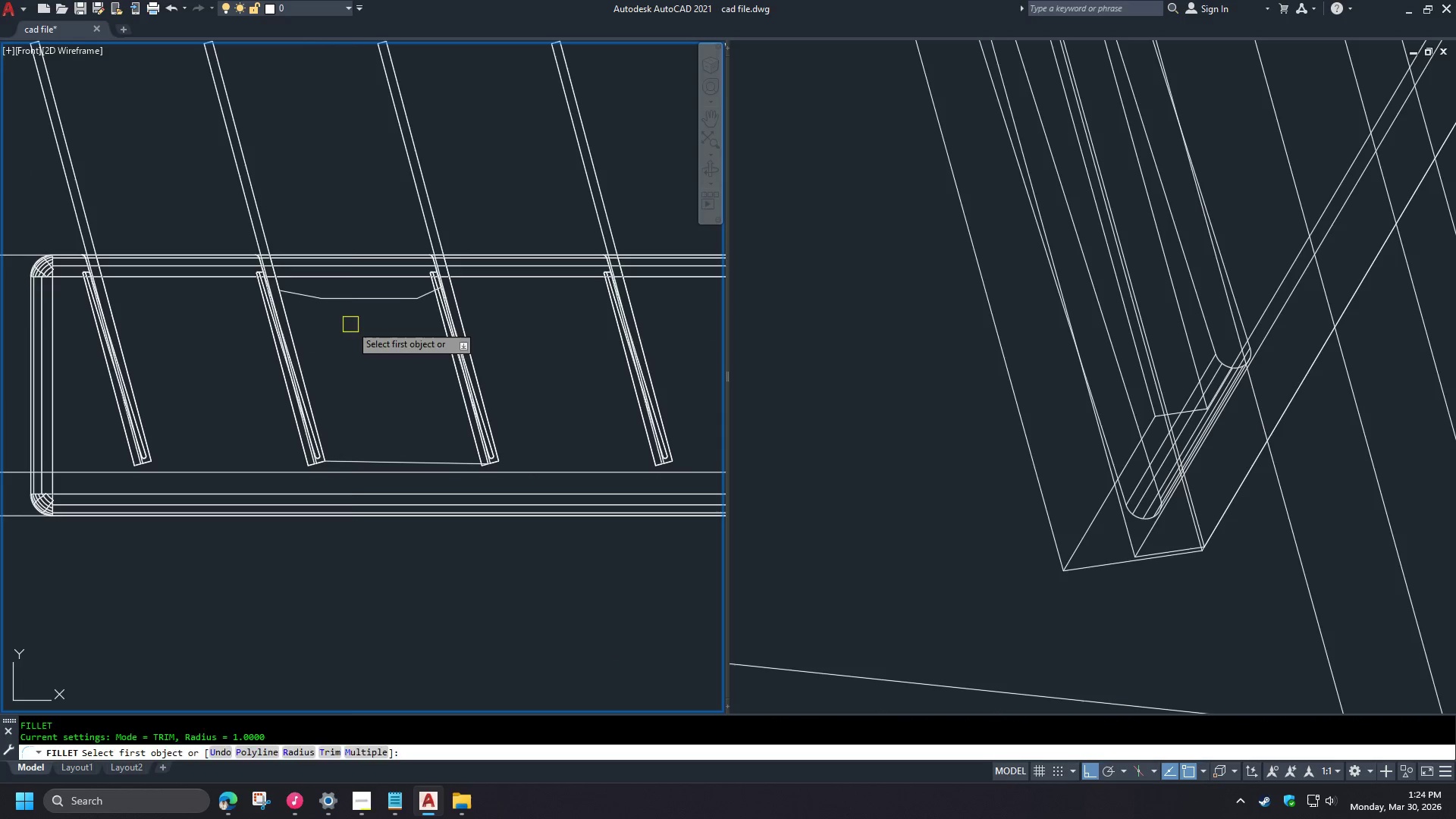 
key(Space)
 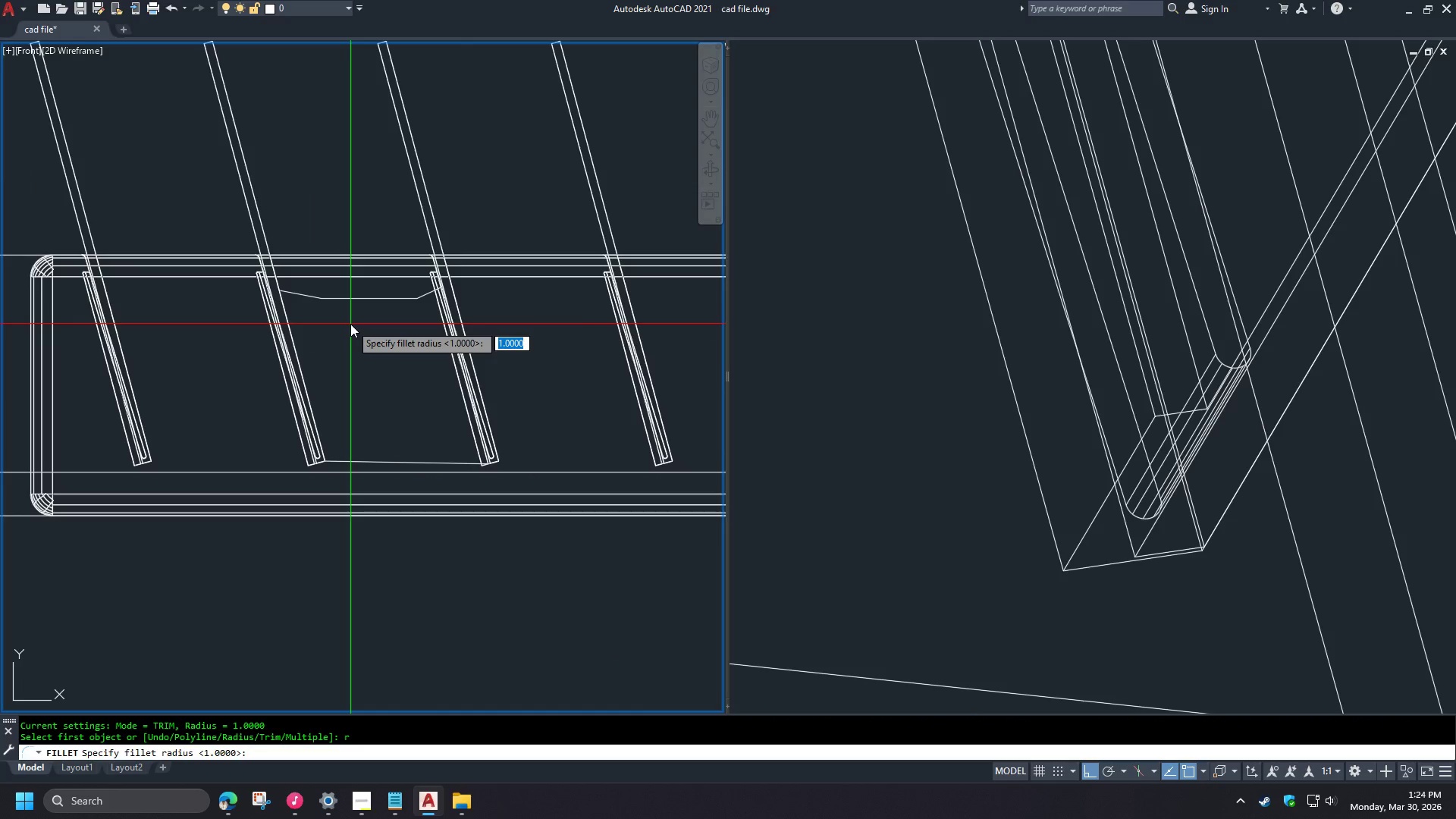 
key(0)
 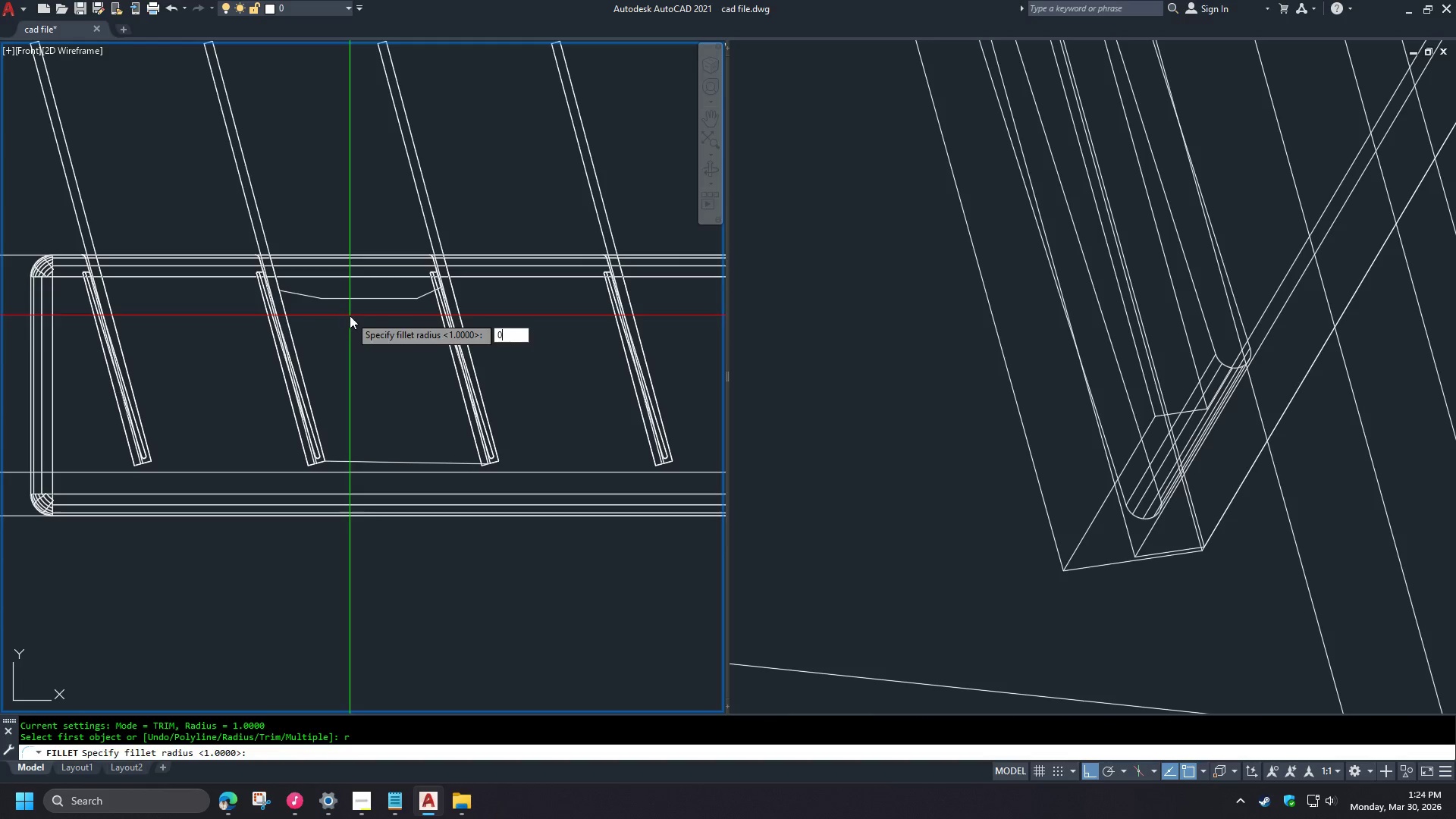 
key(Space)
 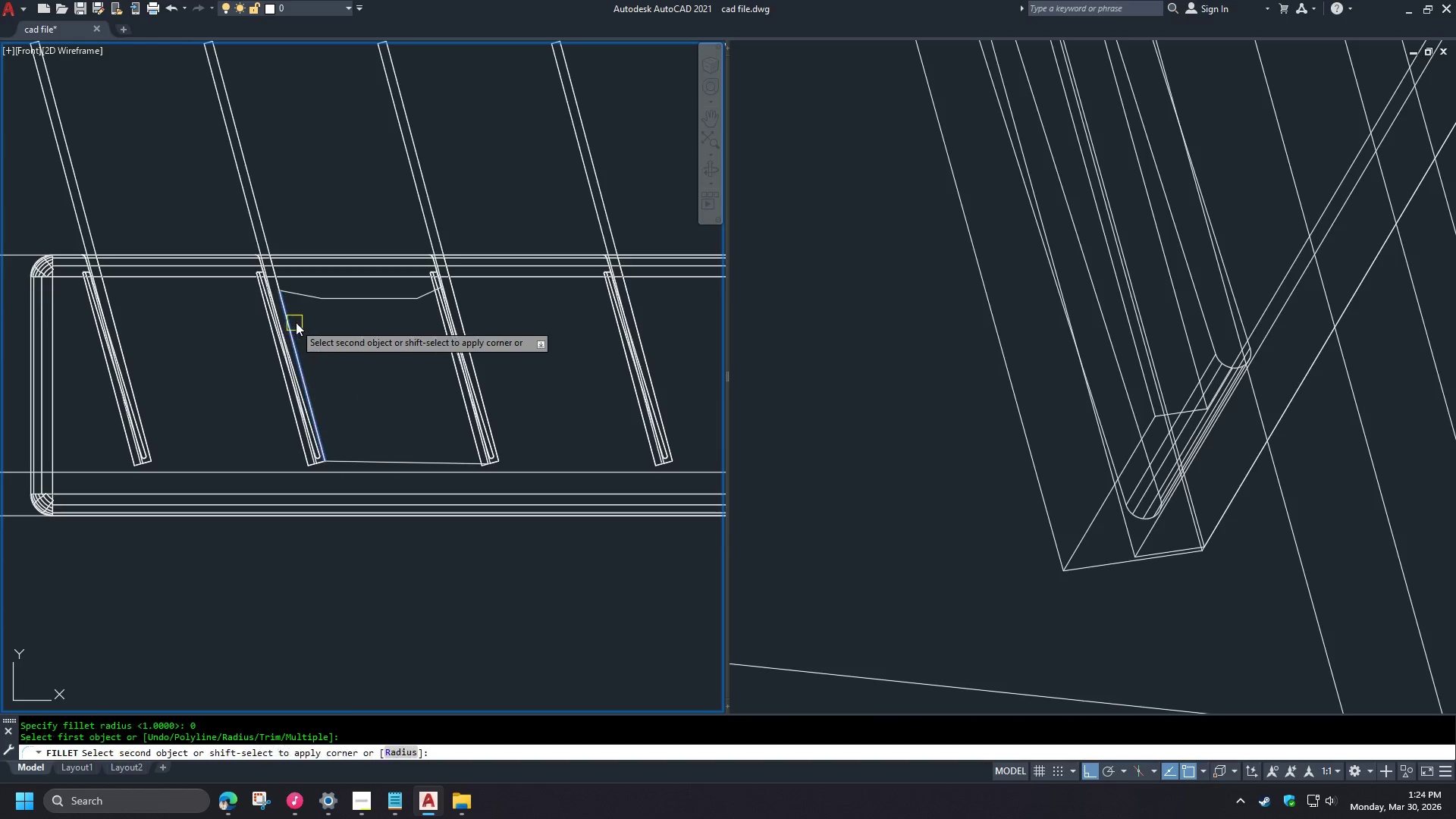 
double_click([350, 294])
 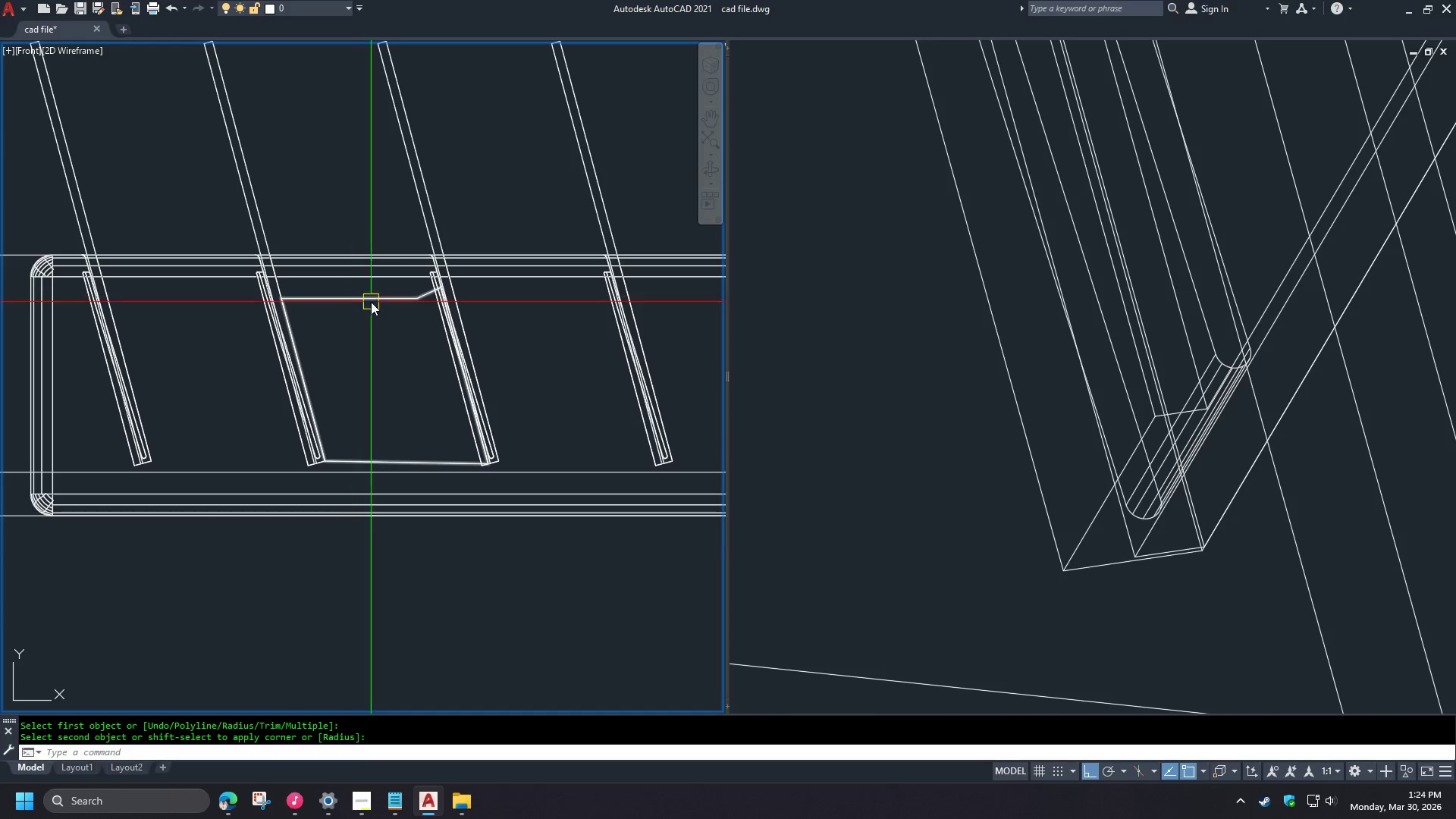 
key(Space)
 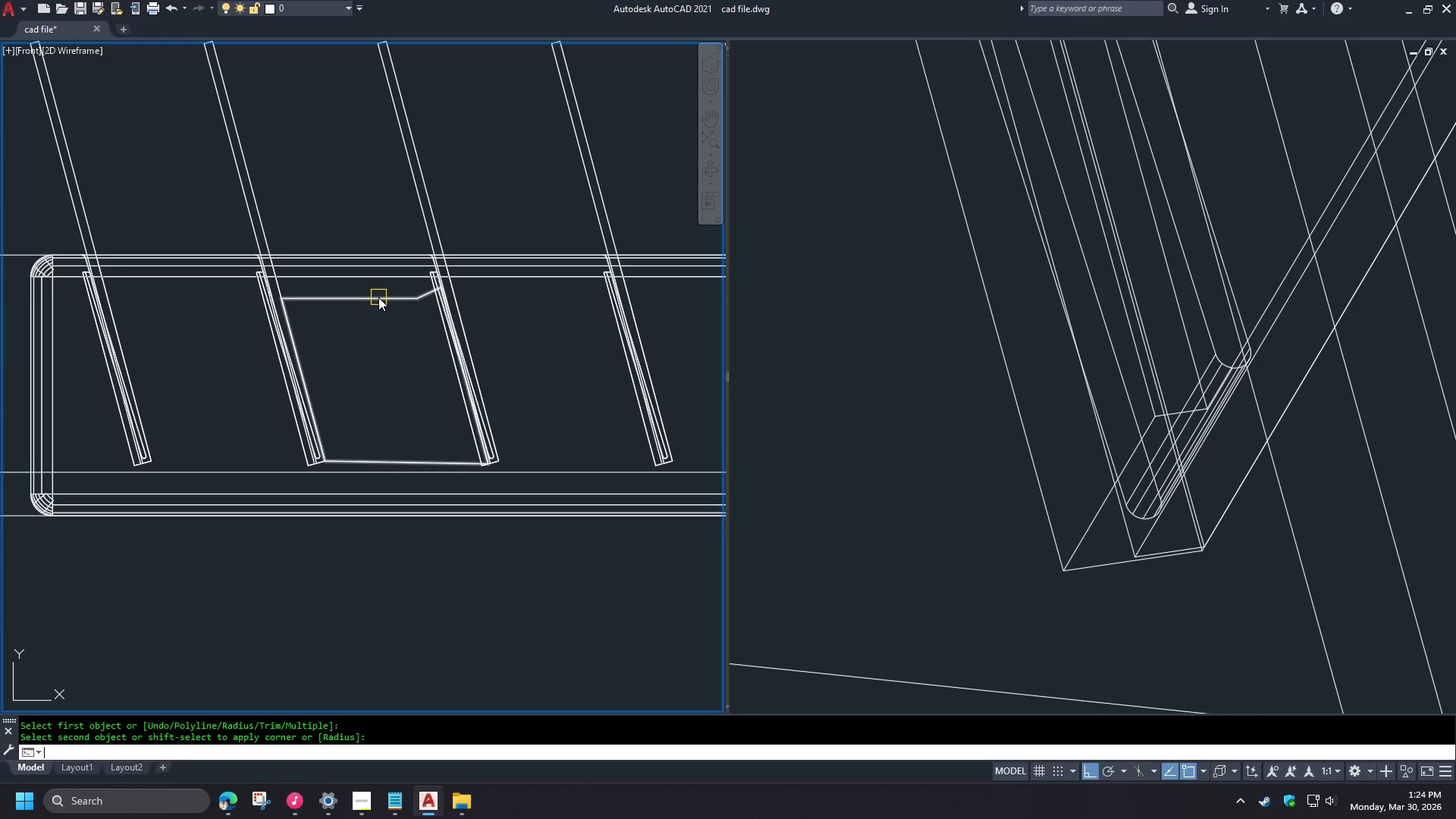 
triple_click([378, 297])
 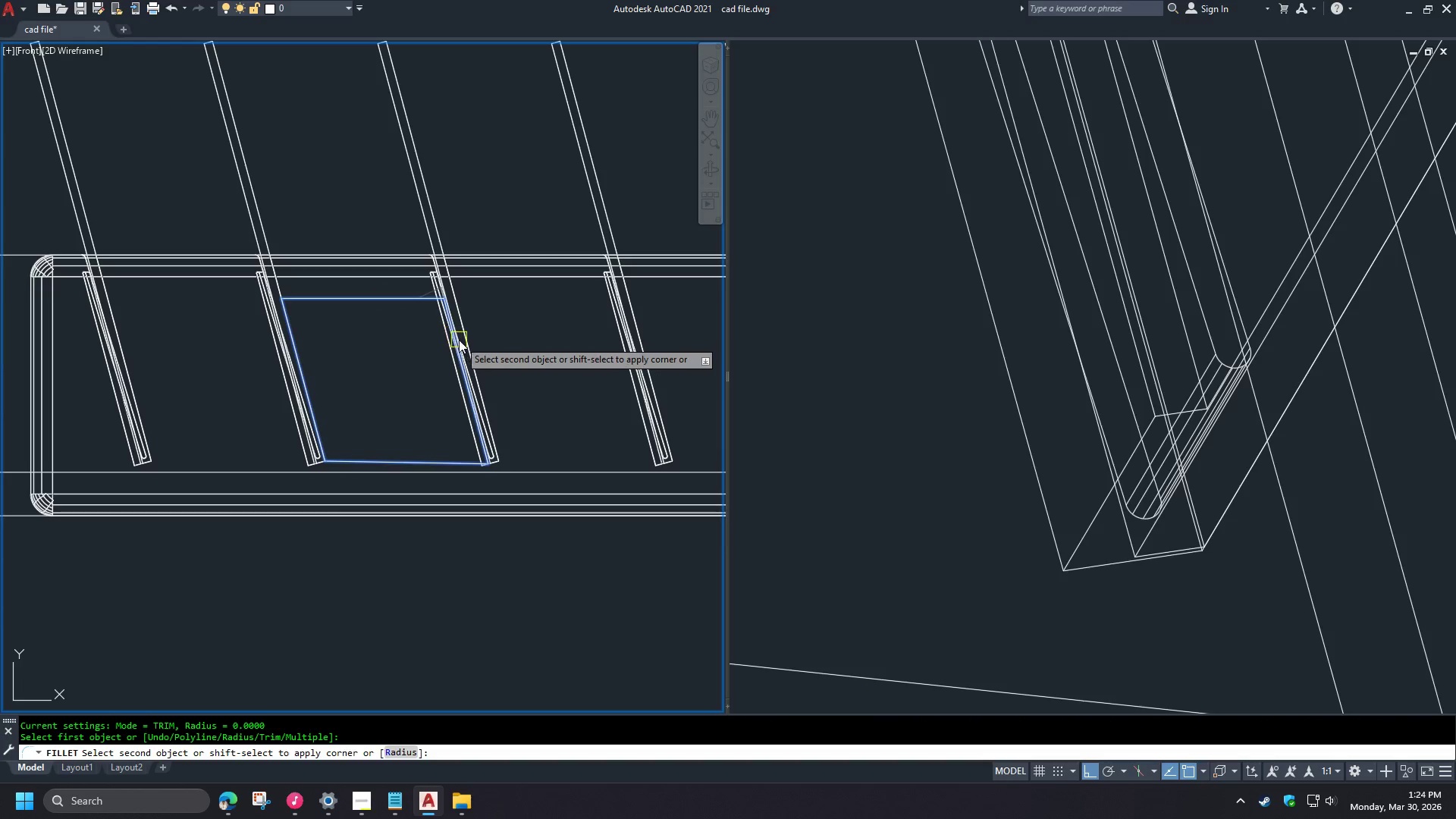 
left_click([459, 340])
 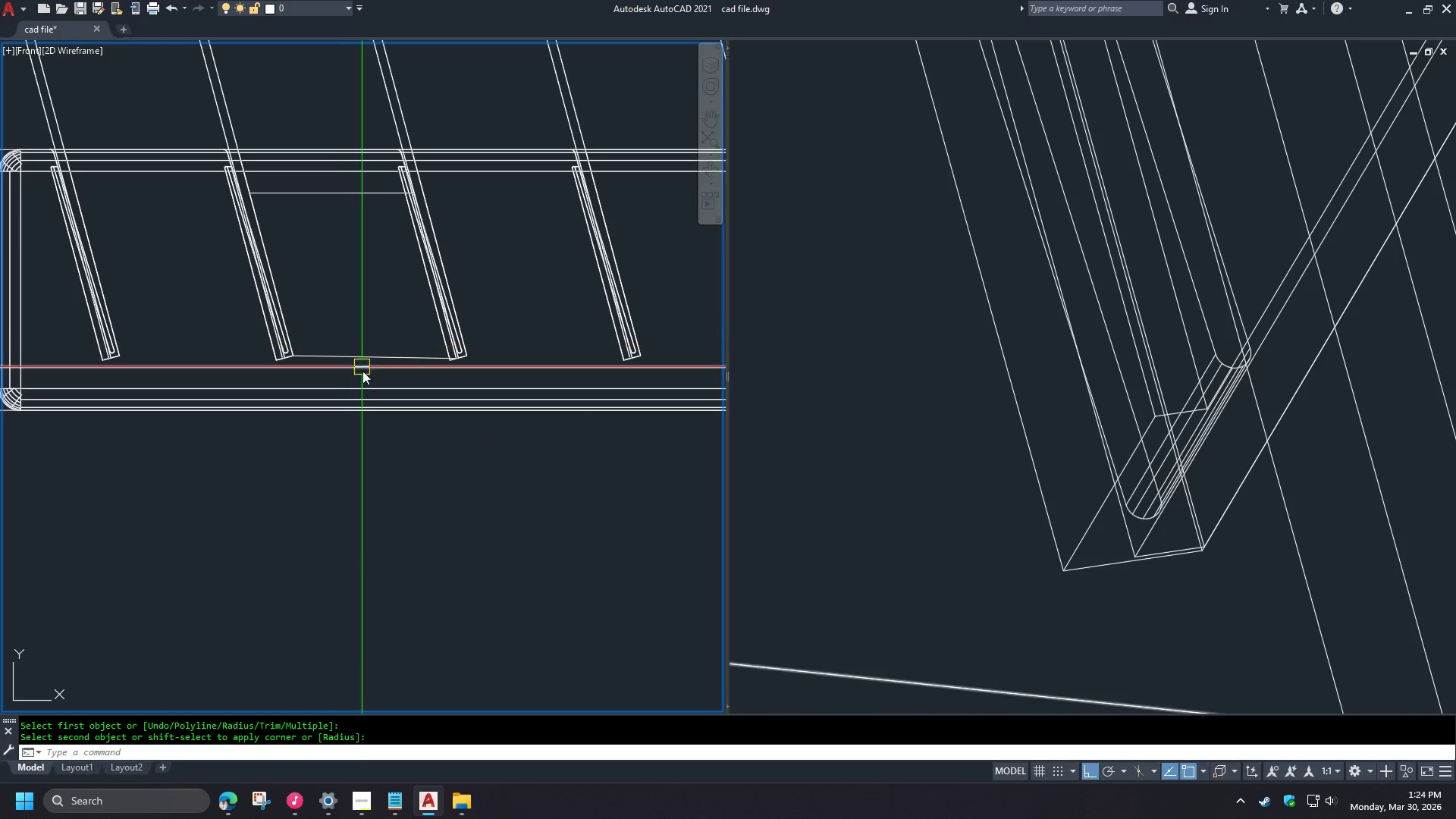 
scroll: coordinate [333, 372], scroll_direction: up, amount: 2.0
 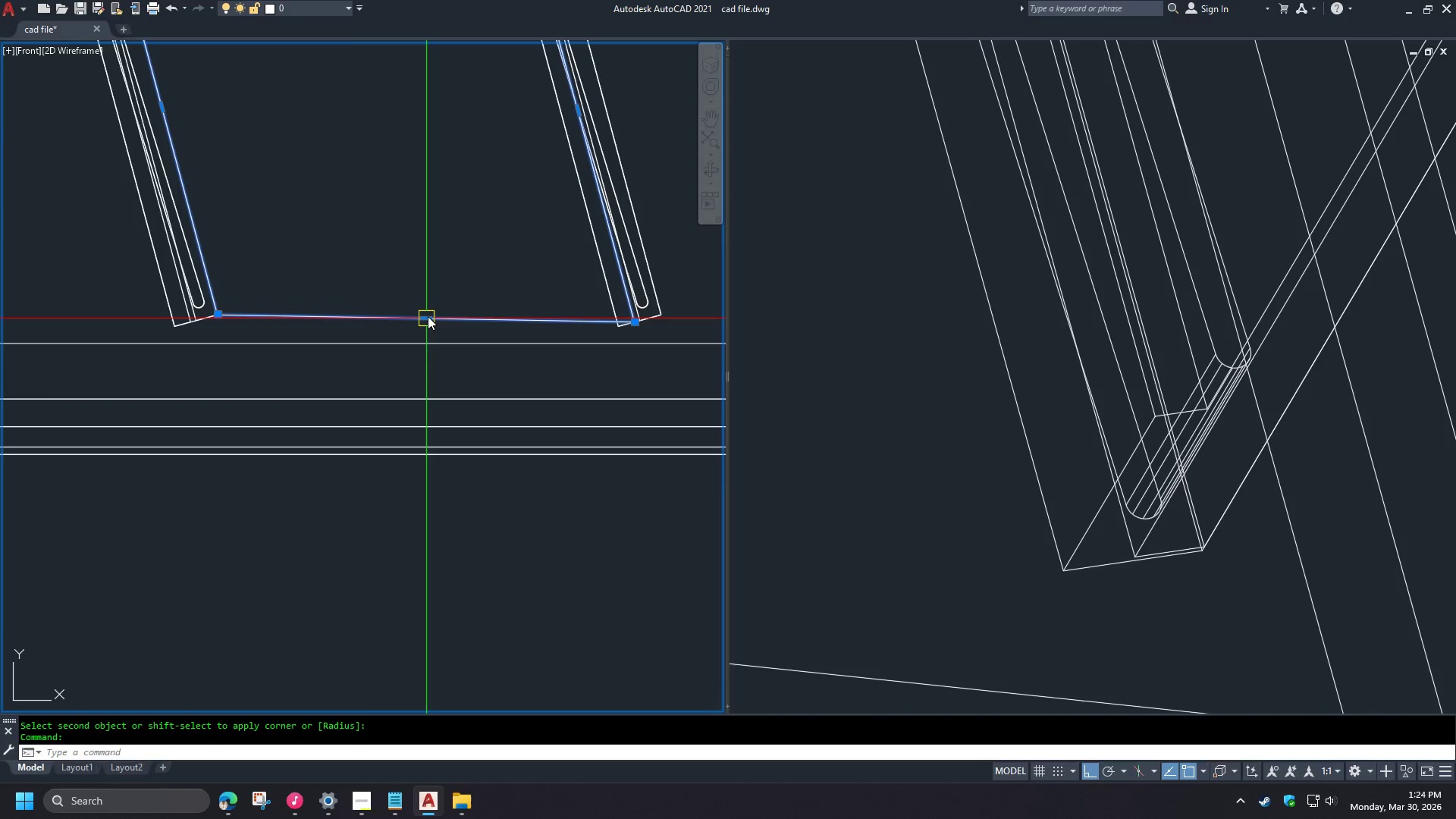 
left_click([474, 359])
 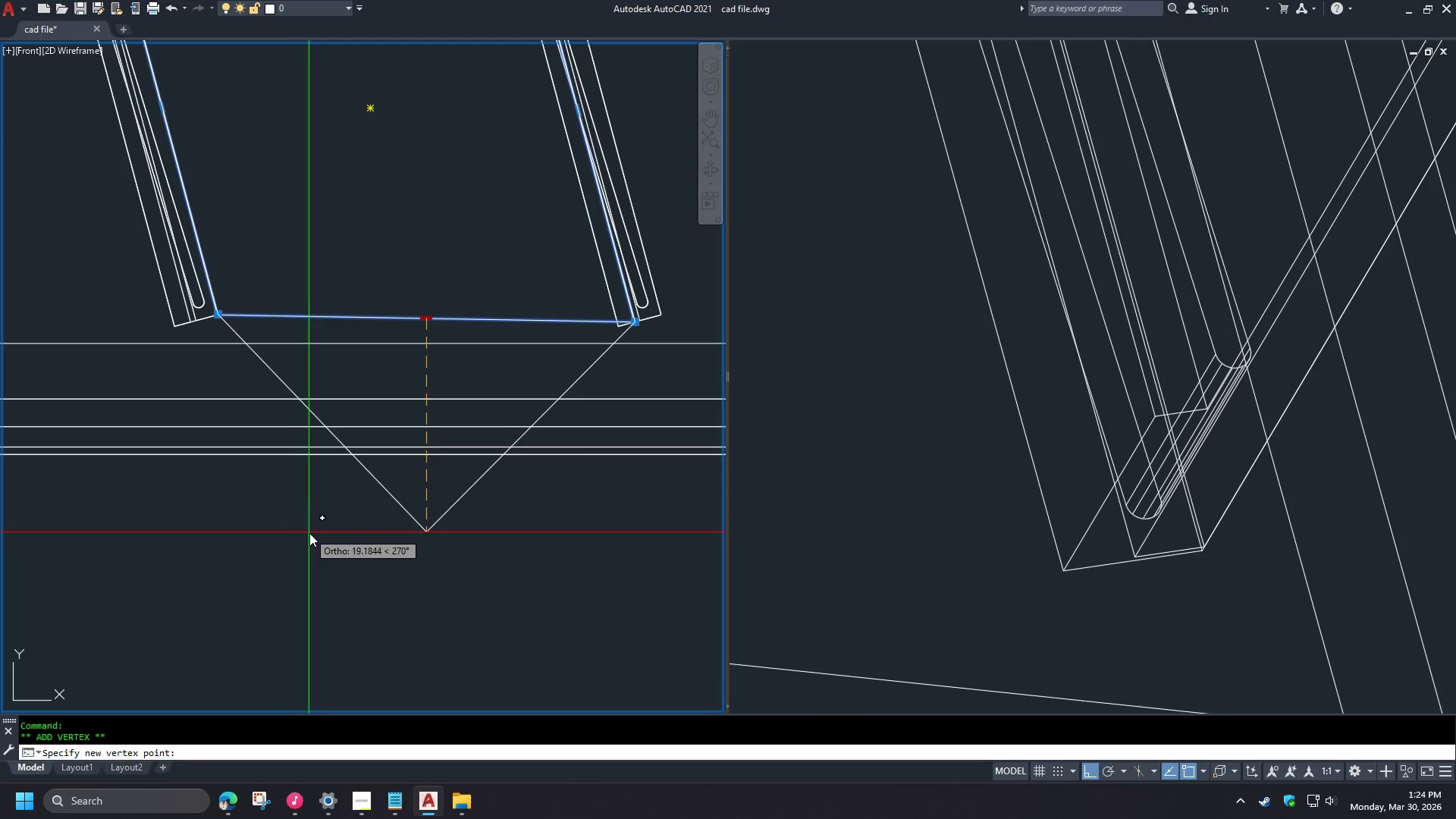 
hold_key(key=ShiftLeft, duration=1.09)
left_click([272, 549])
 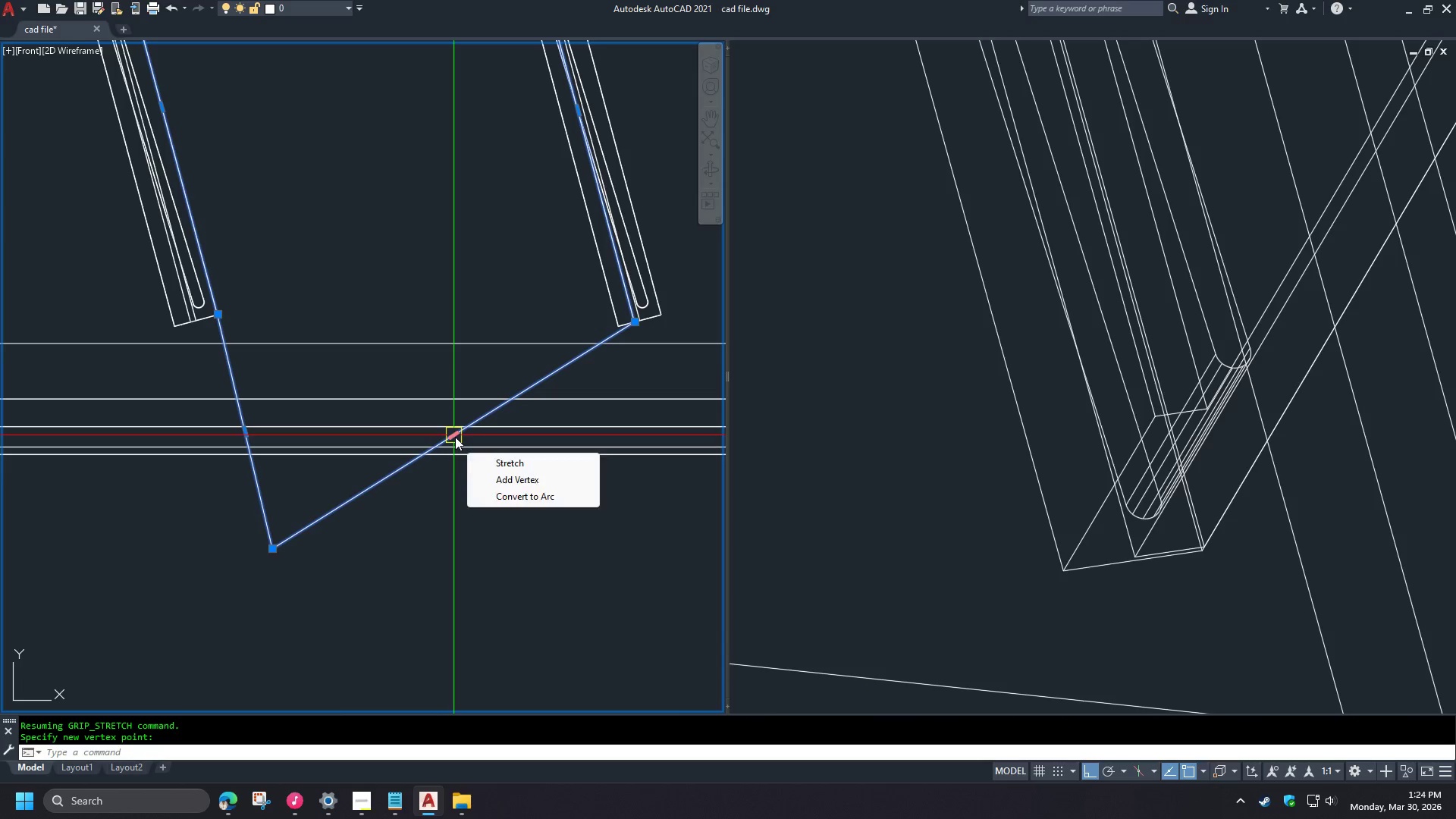 
left_click([514, 480])
 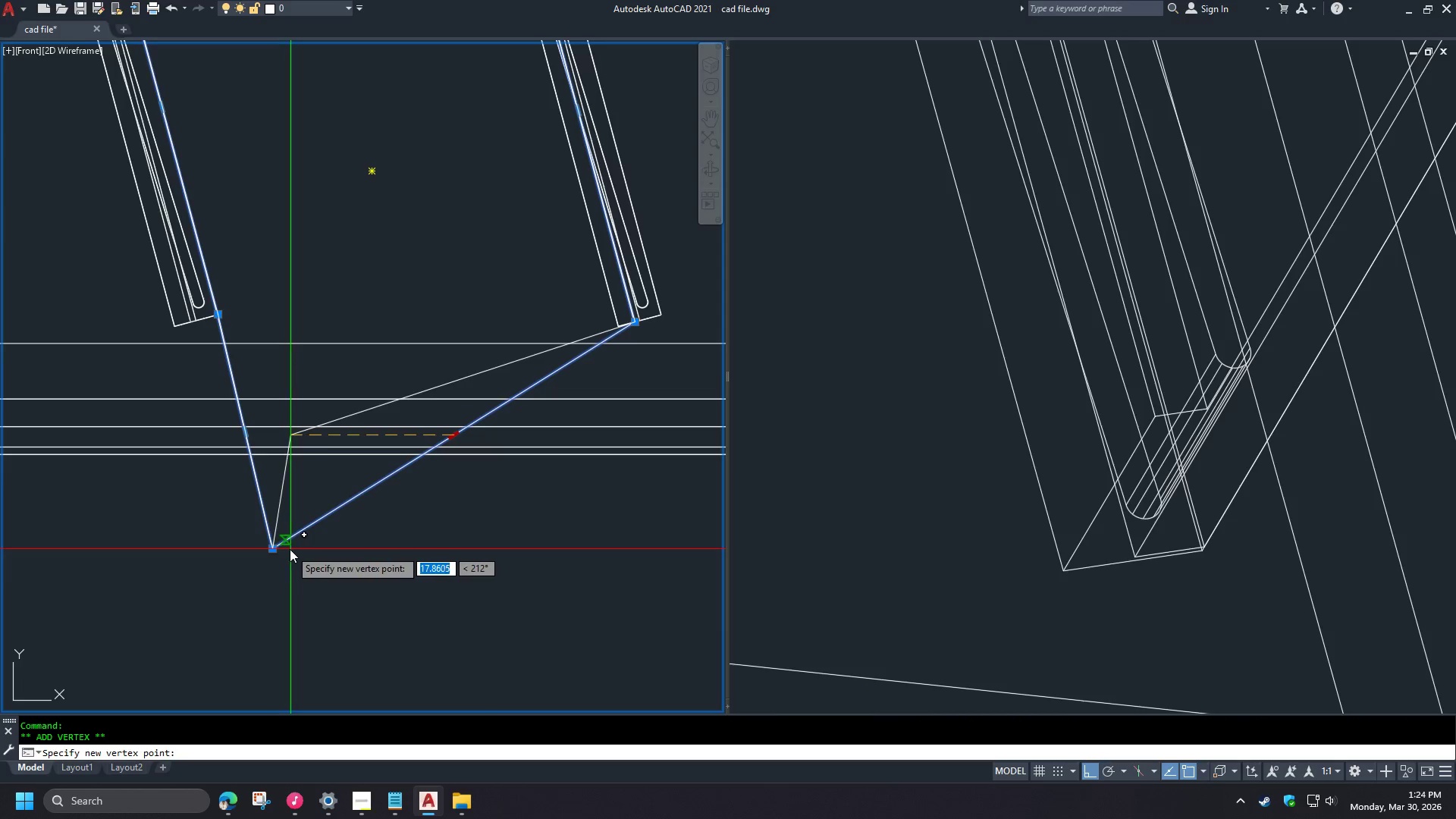 
key(Shift+ShiftLeft)
 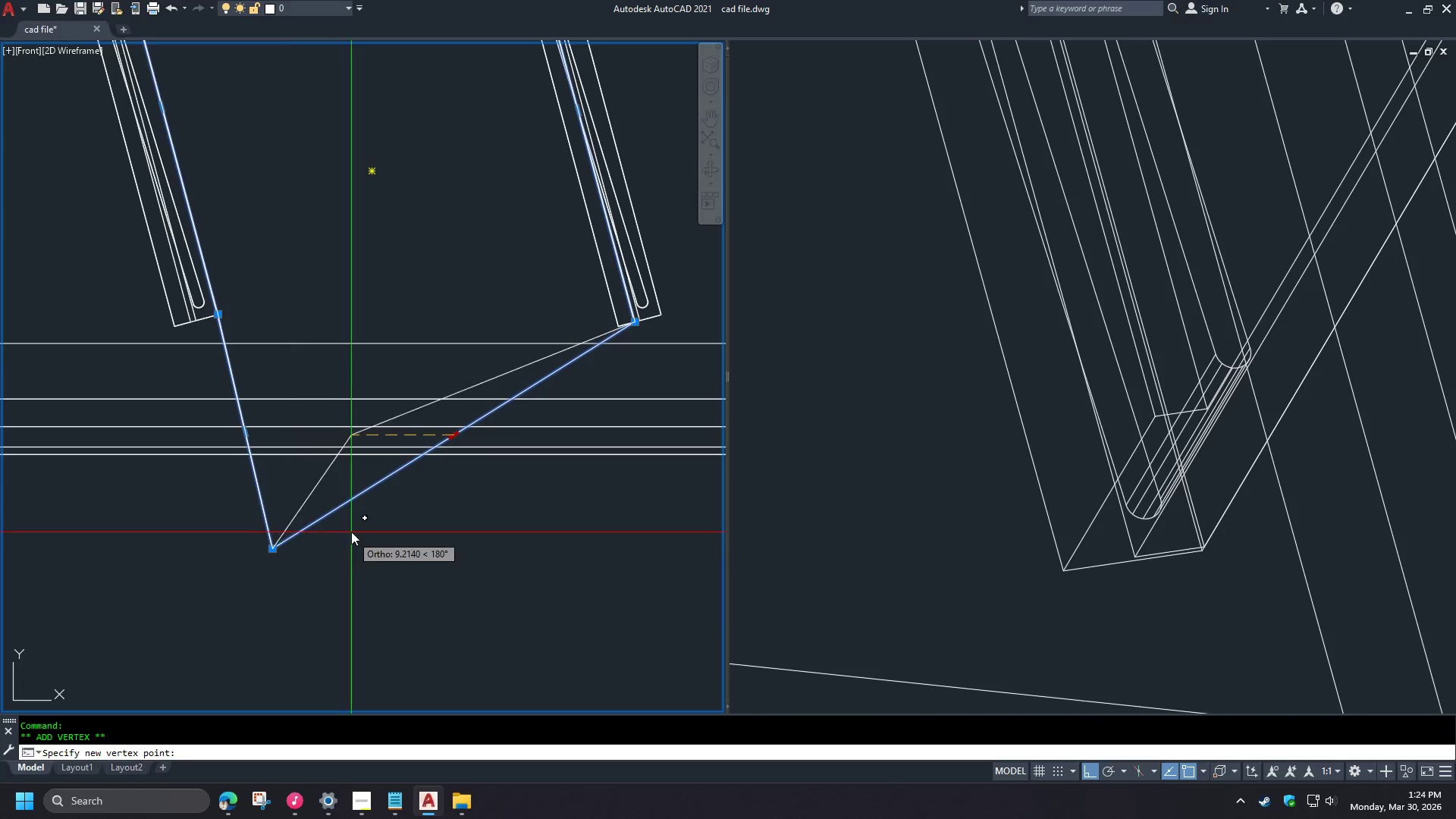 
right_click([351, 532])
 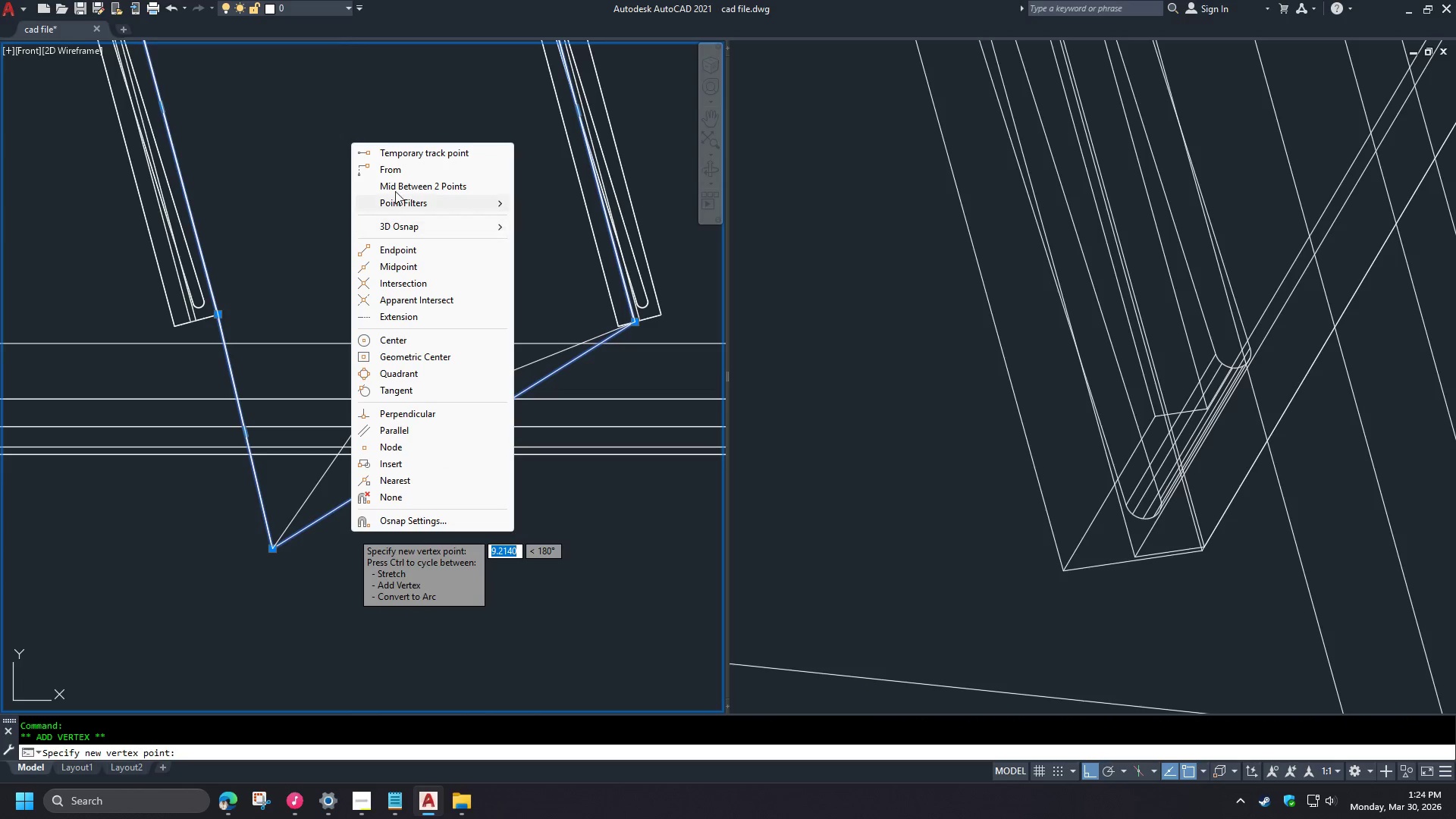 
left_click([393, 173])
 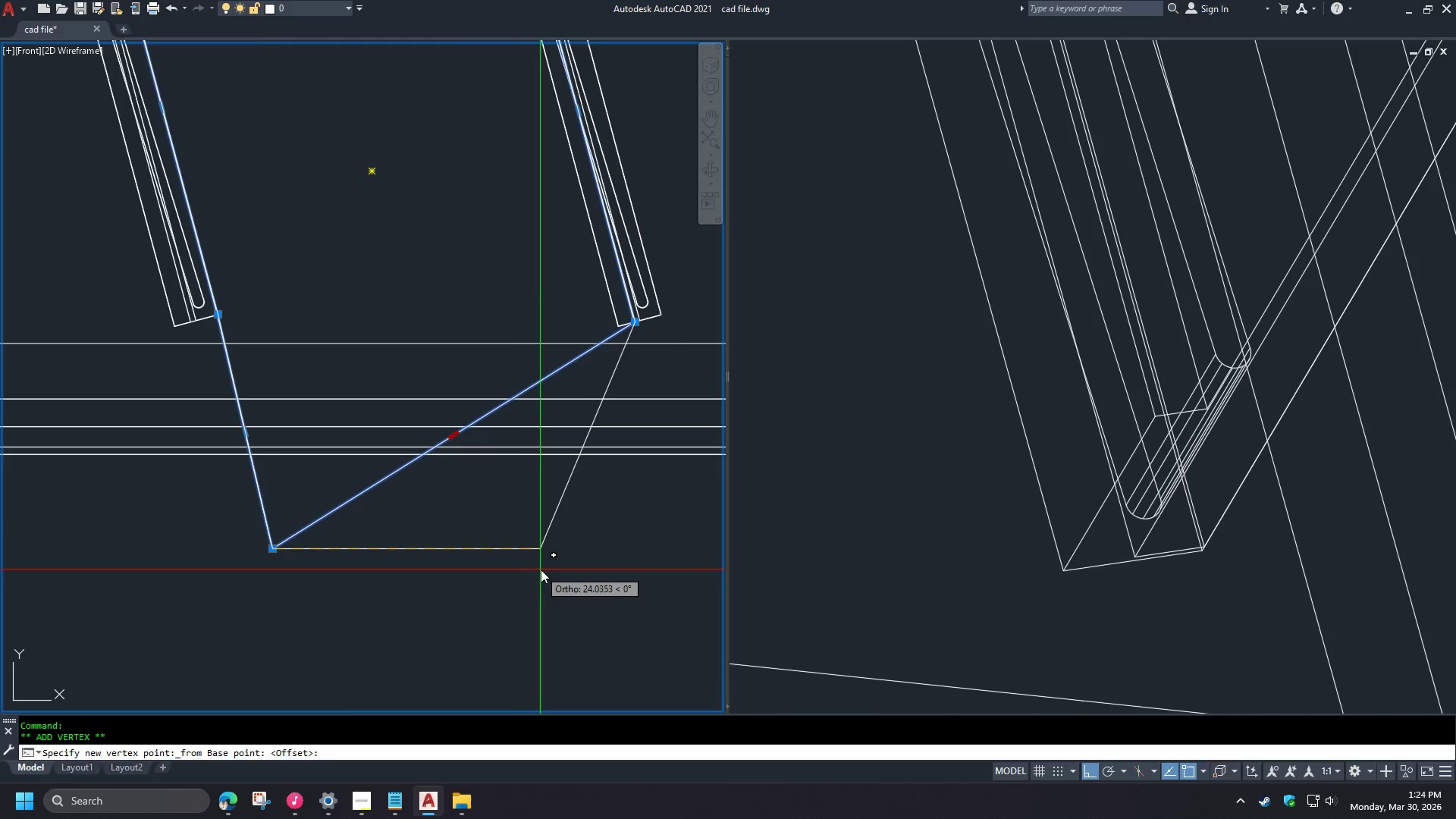 
key(Escape)
 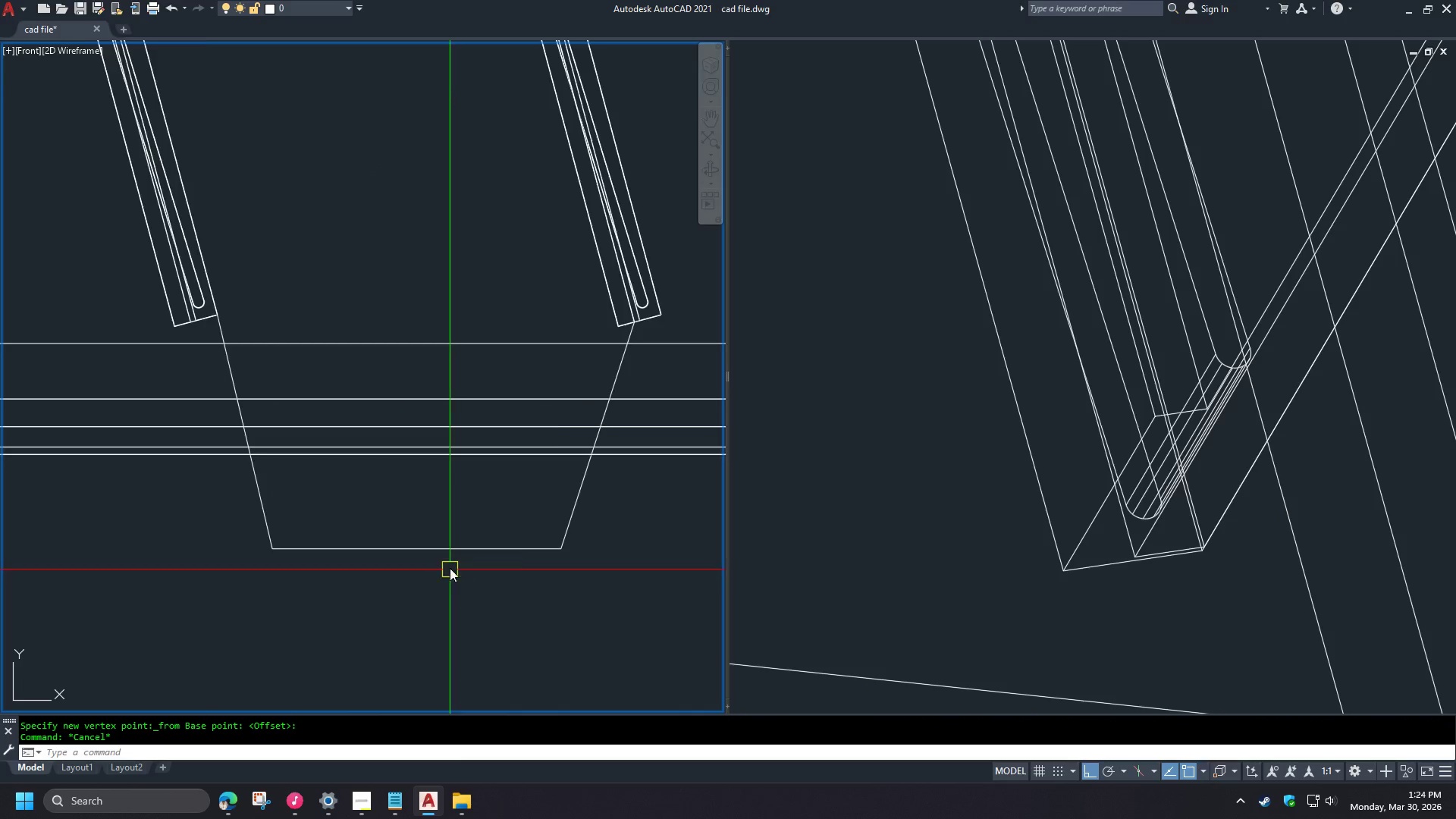 
key(F)
 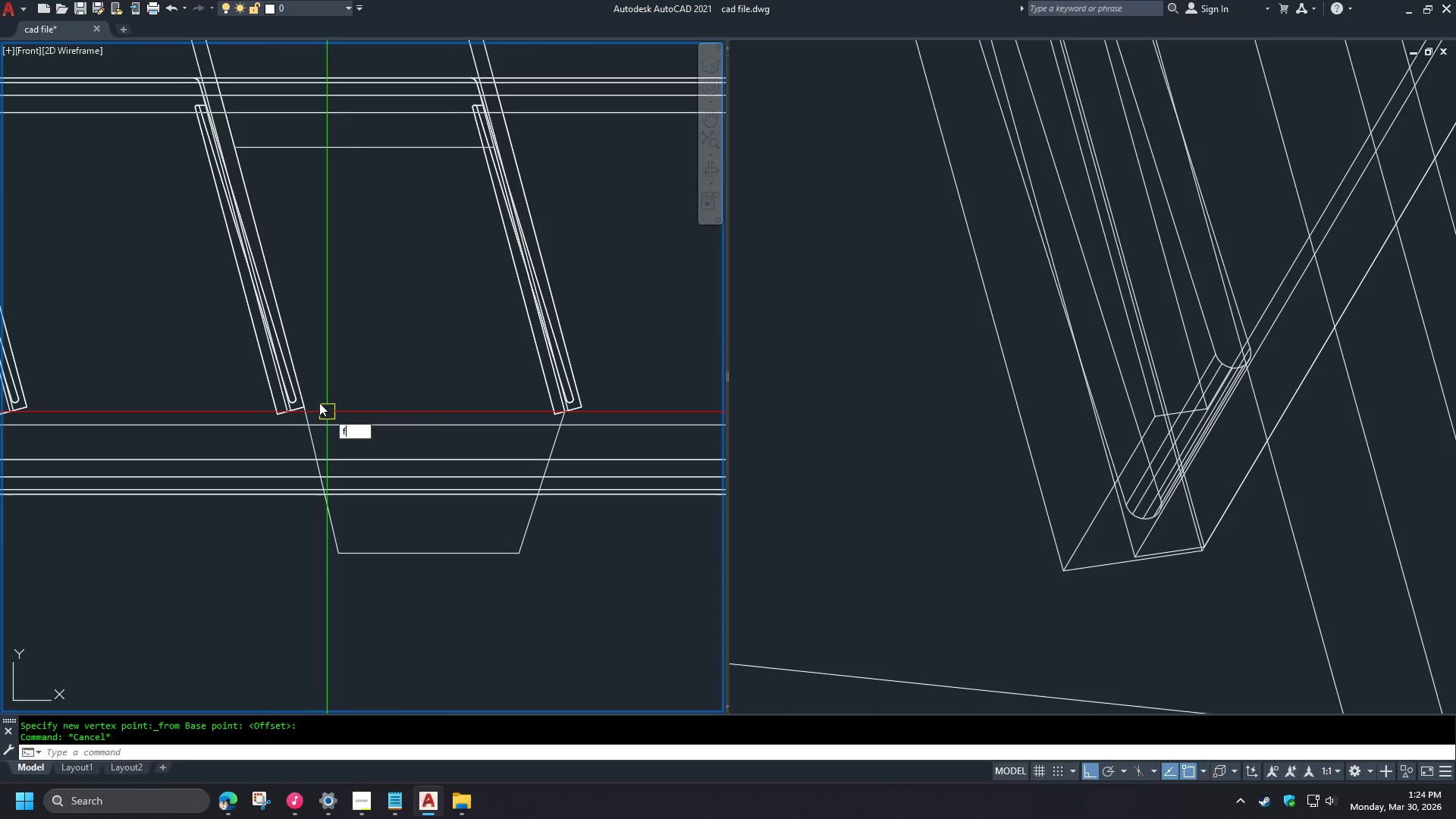 
key(Space)
 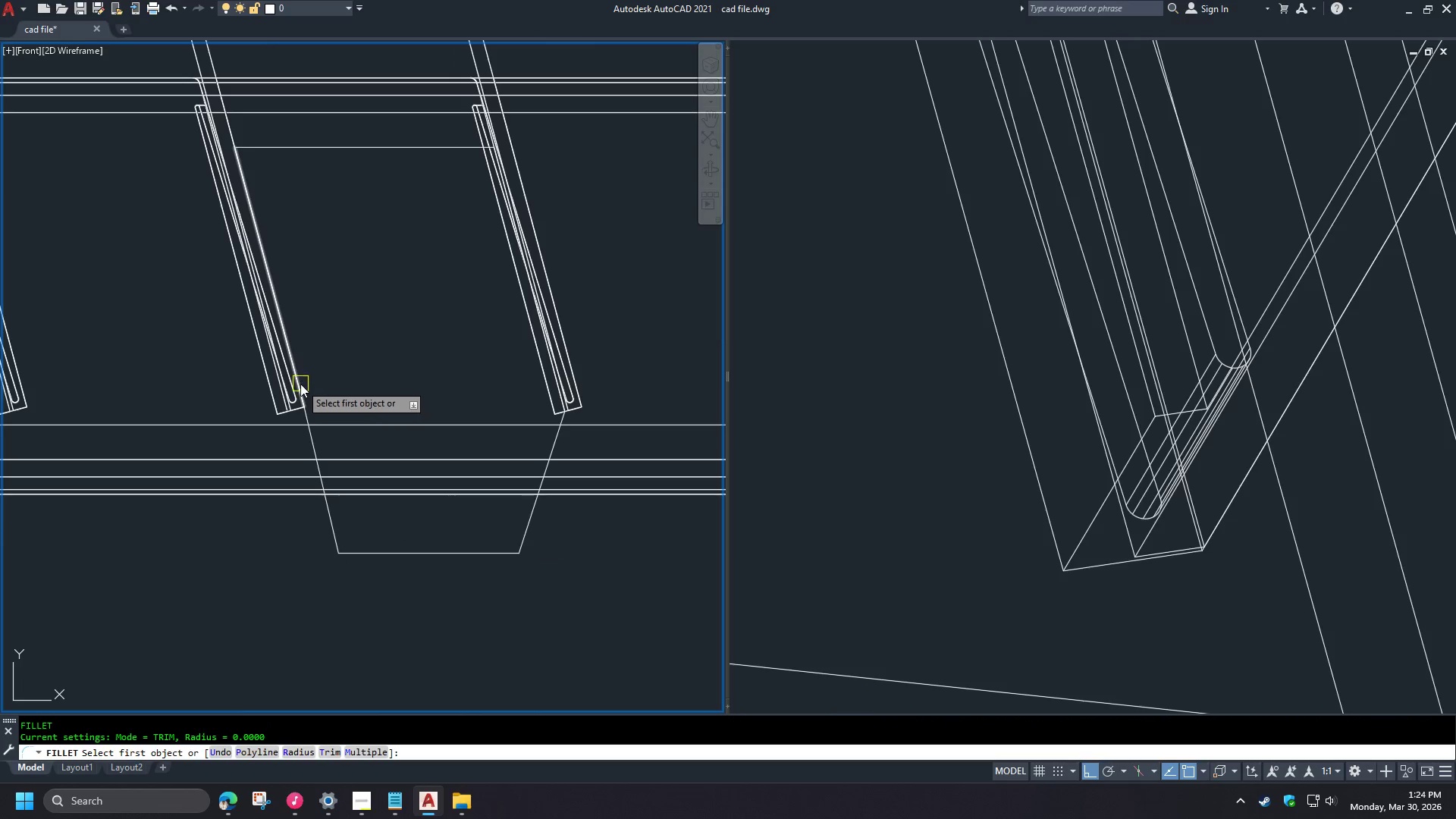 
left_click([300, 384])
 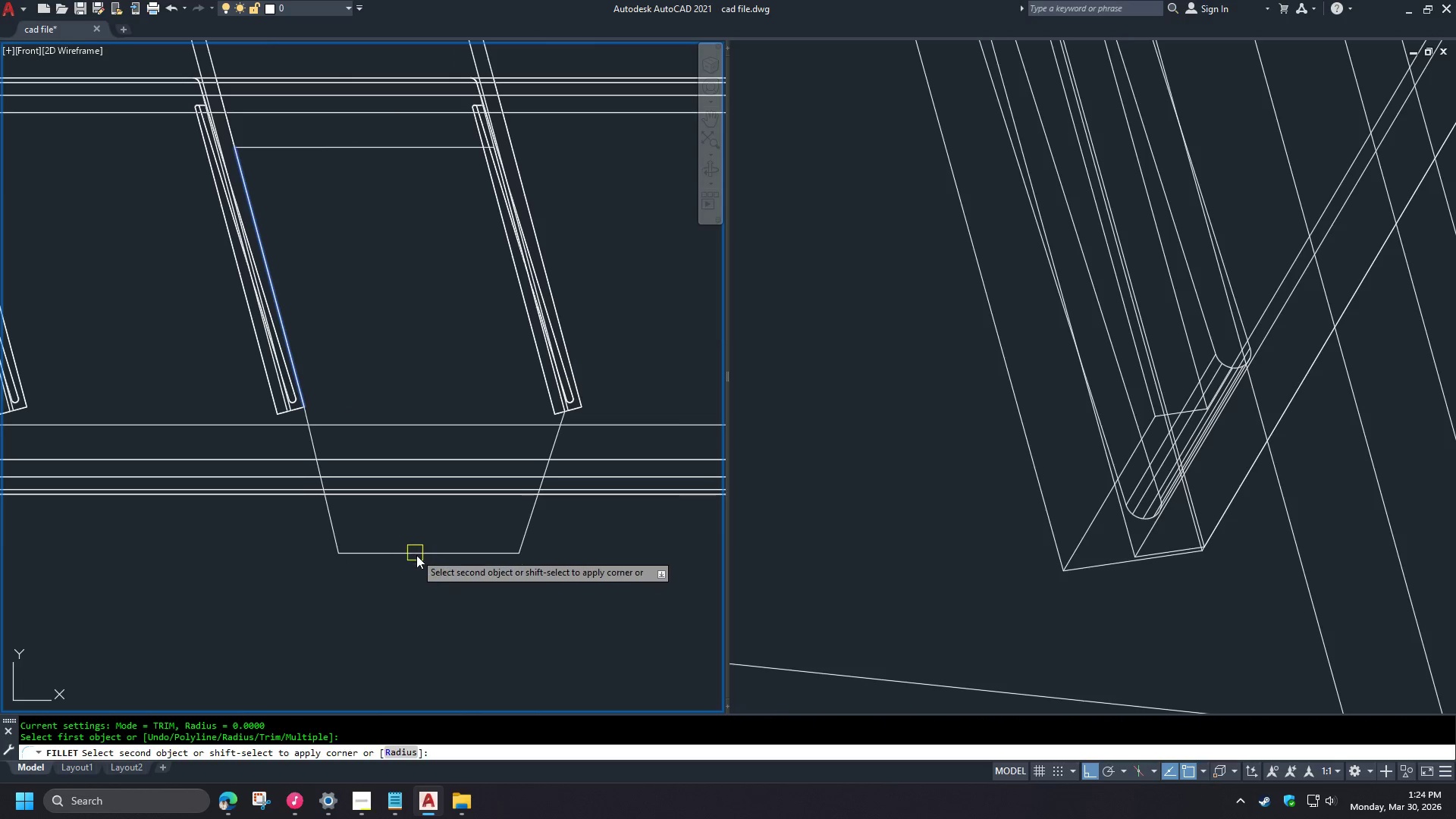 
left_click([418, 556])
 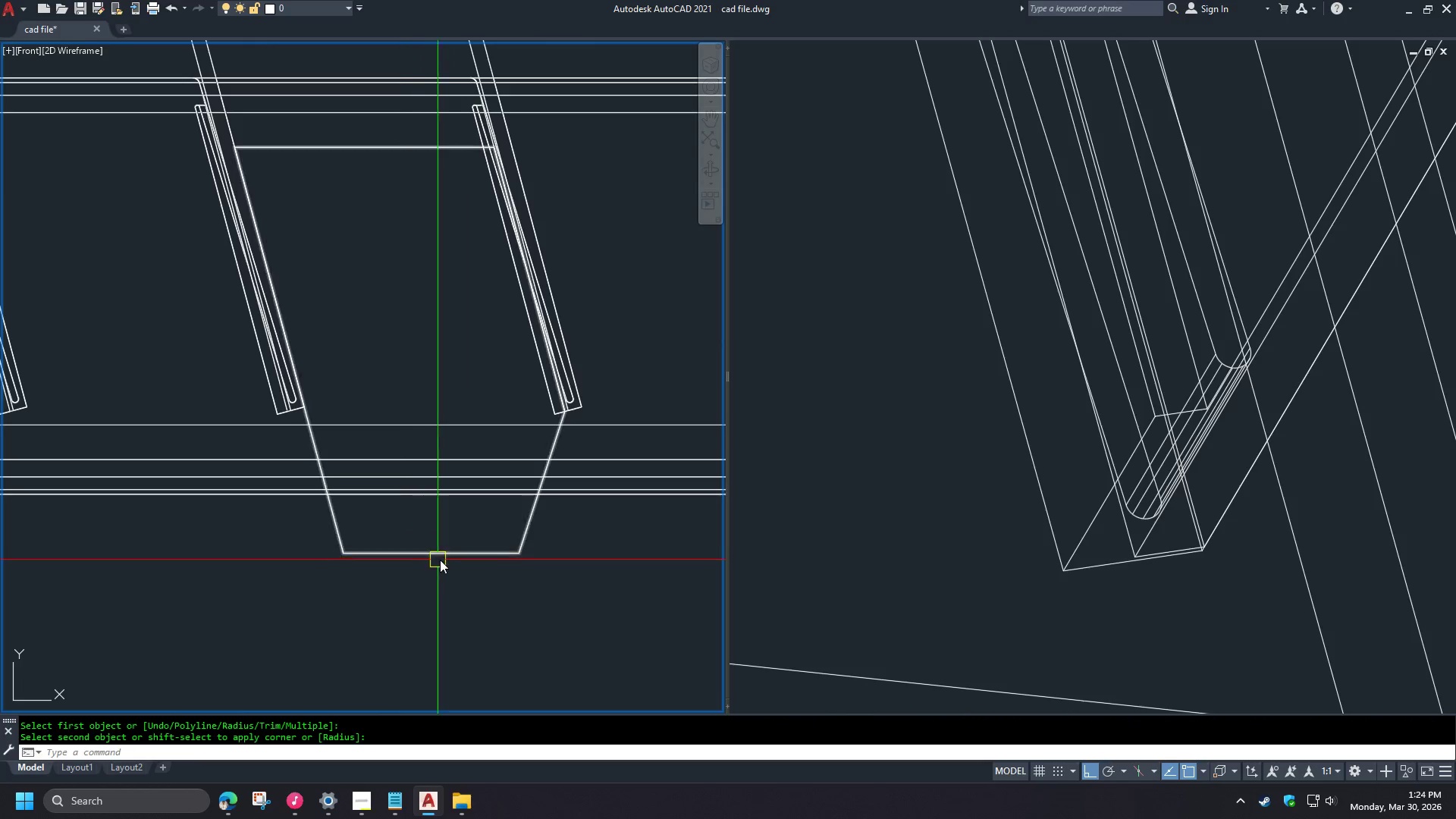 
key(Space)
 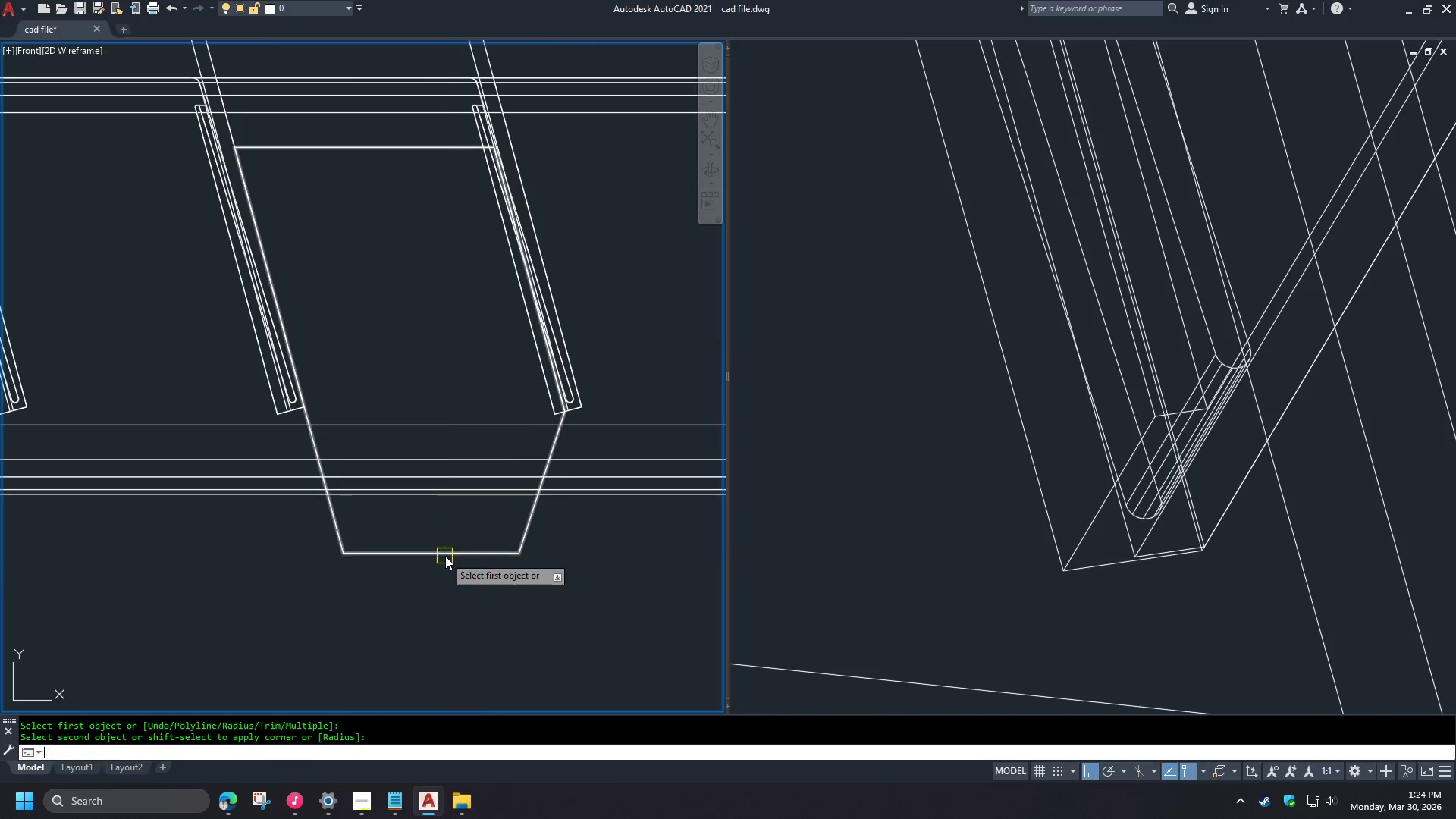 
double_click([445, 556])
 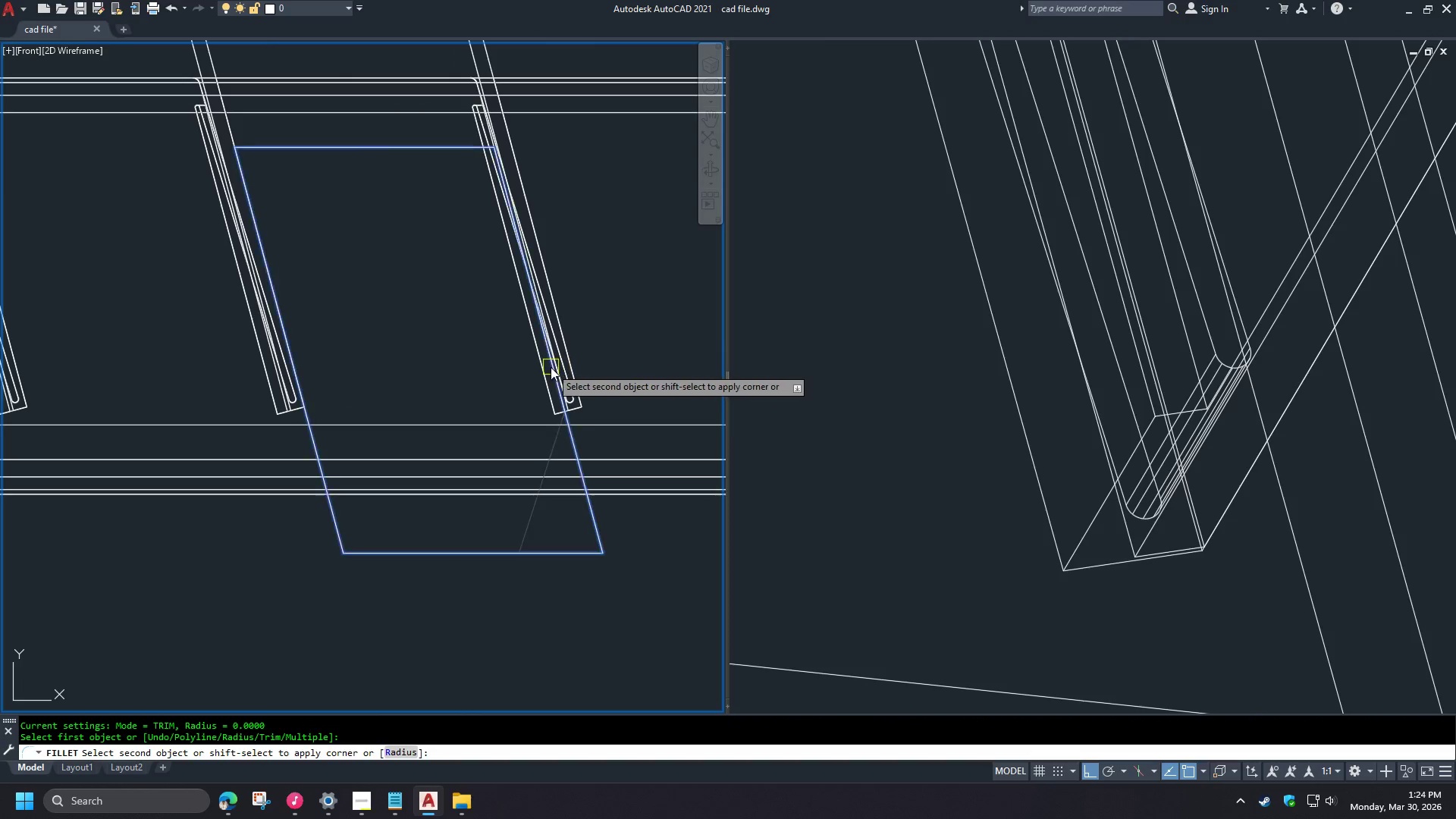 
scroll: coordinate [450, 561], scroll_direction: down, amount: 1.0
 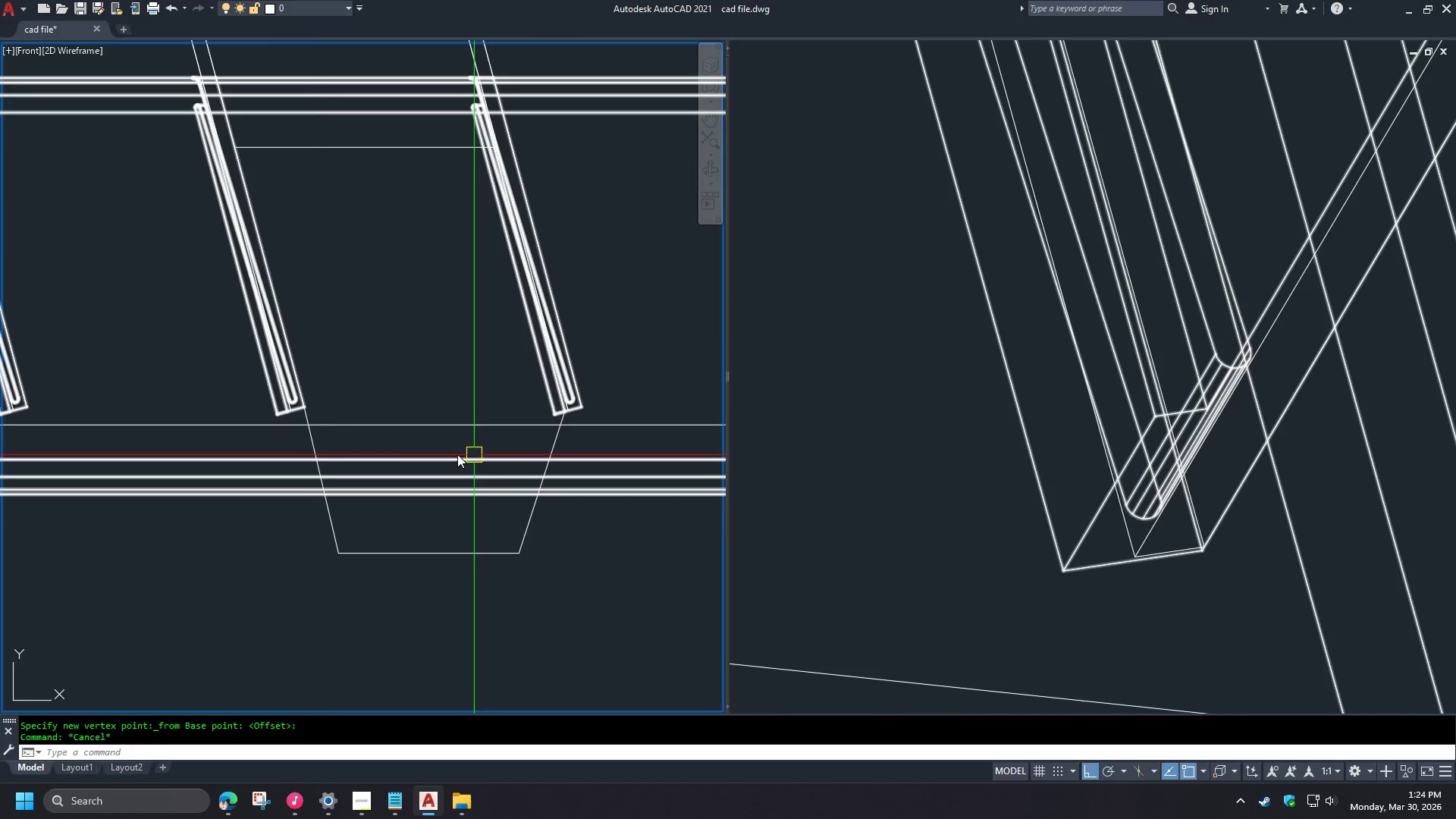 
left_click([551, 367])
 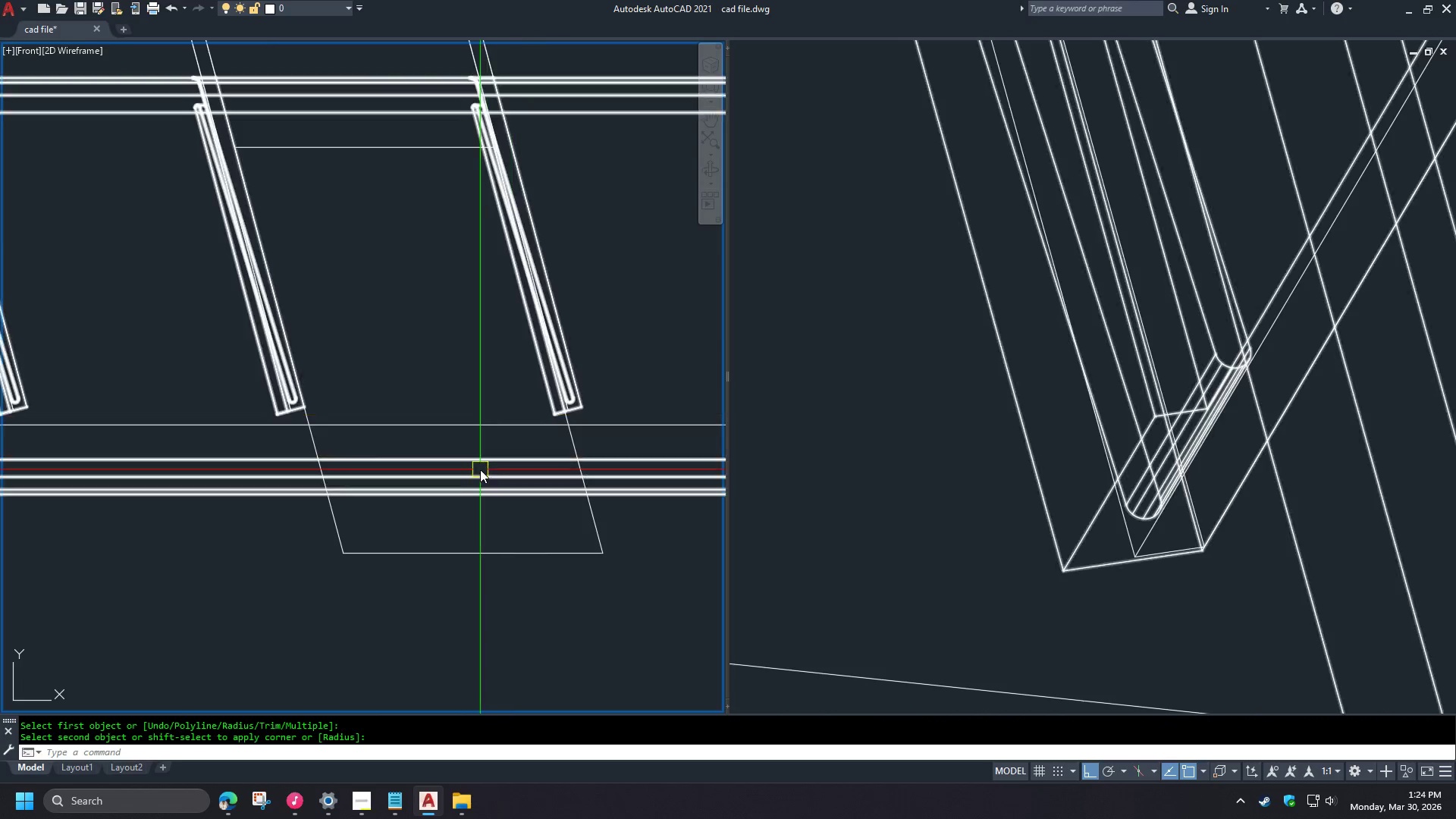 
scroll: coordinate [479, 455], scroll_direction: down, amount: 2.0
 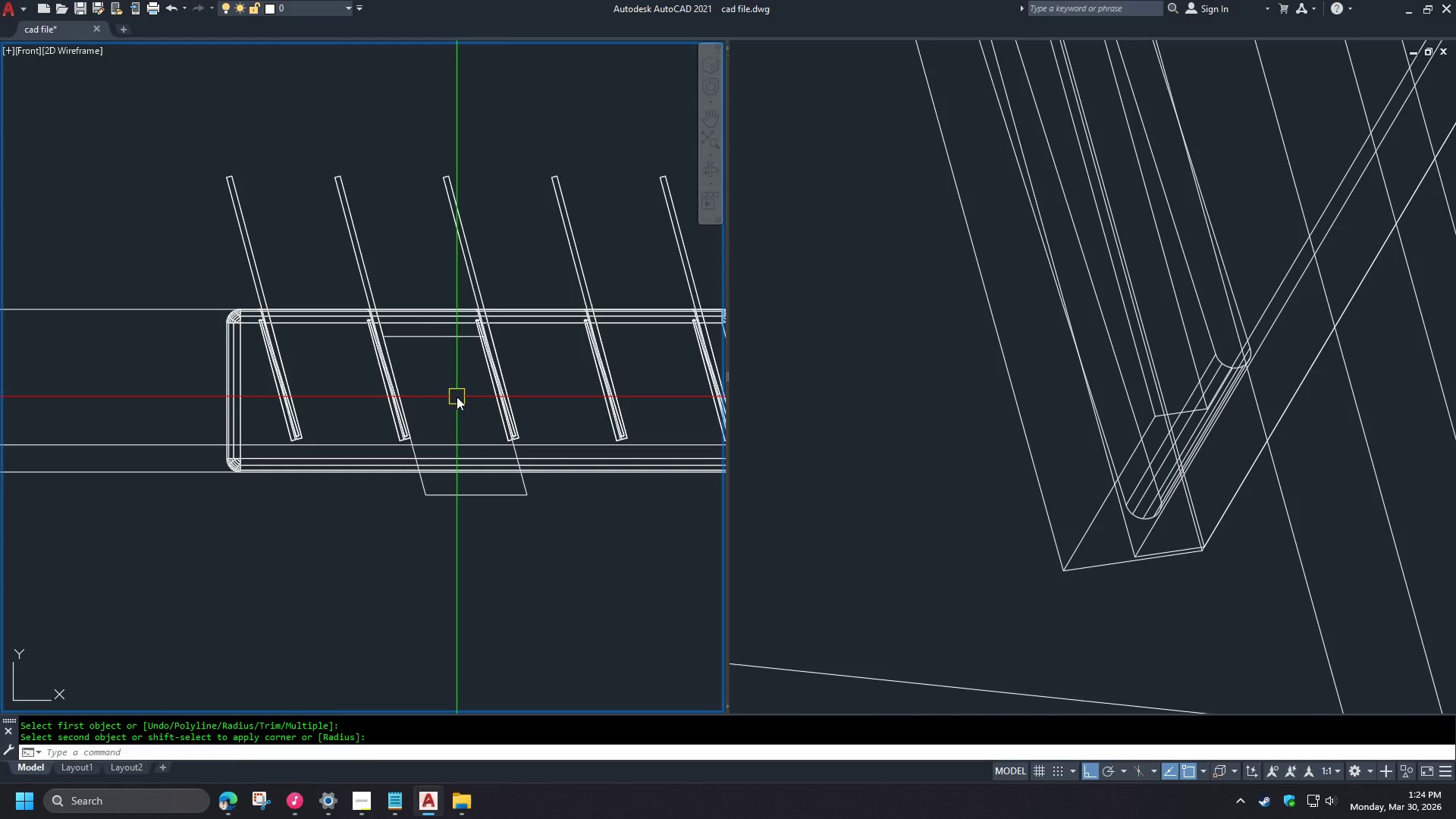 
left_click([969, 564])
 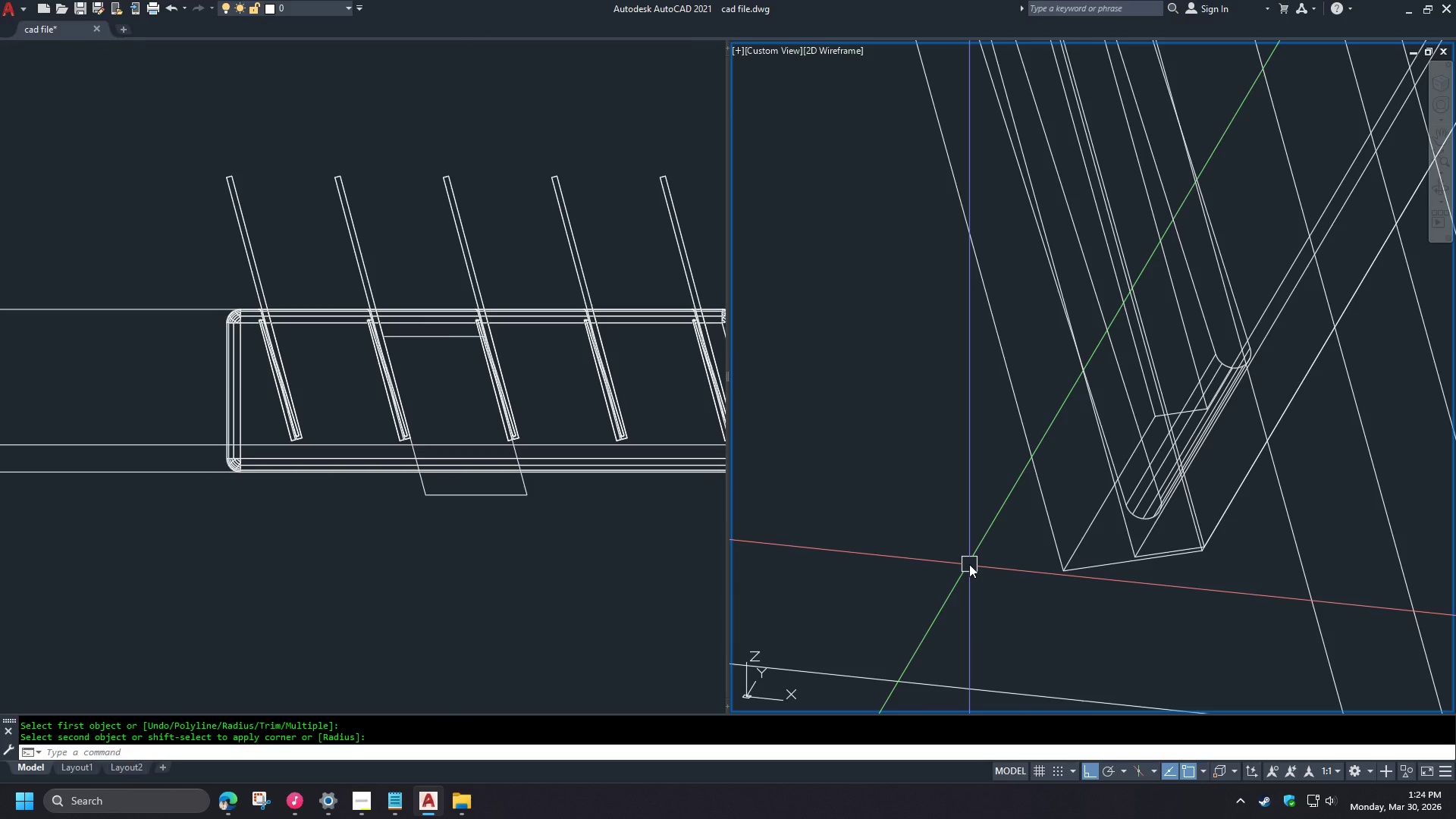 
key(Minus)
 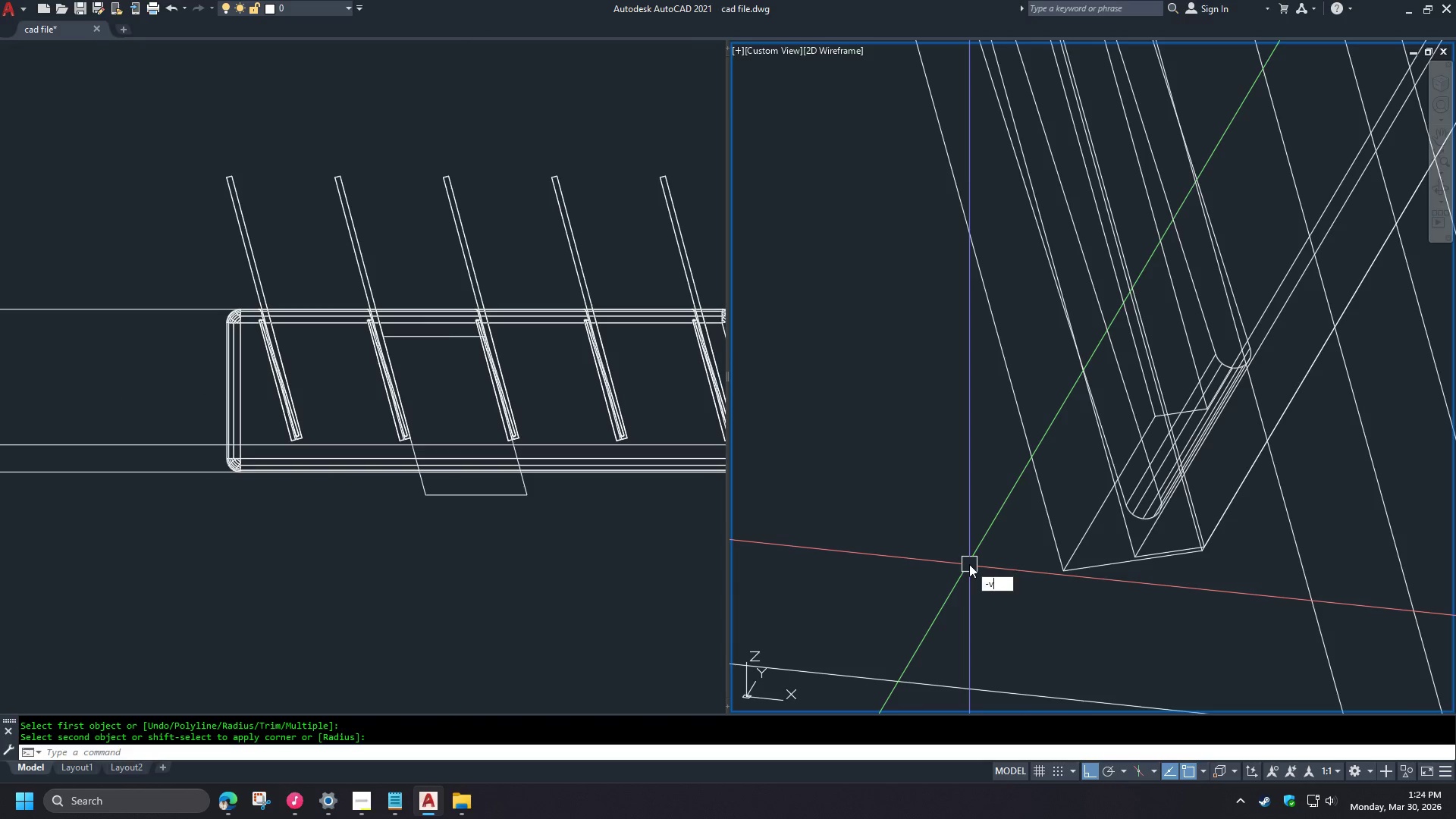 
key(V)
 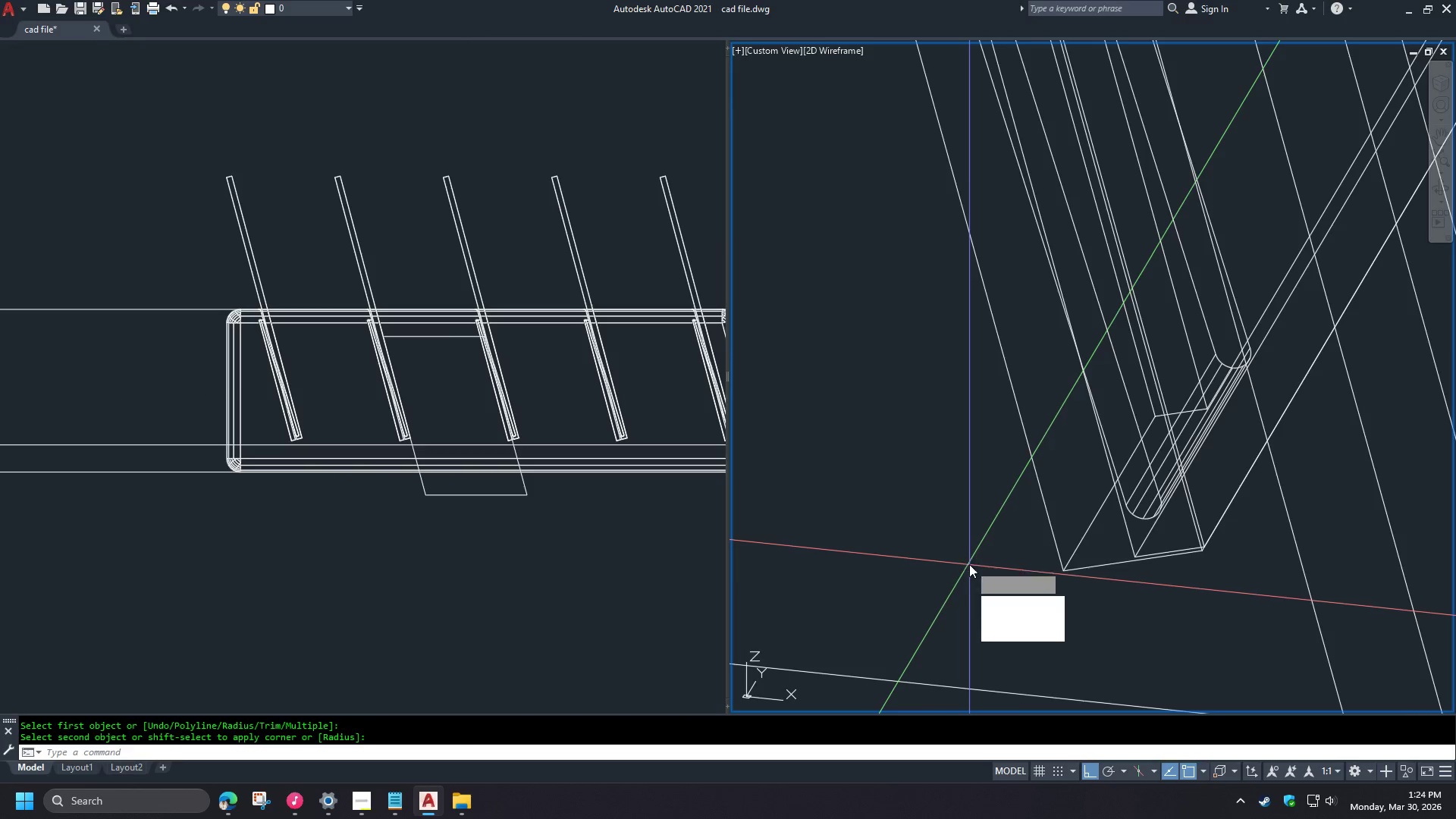 
key(Space)
 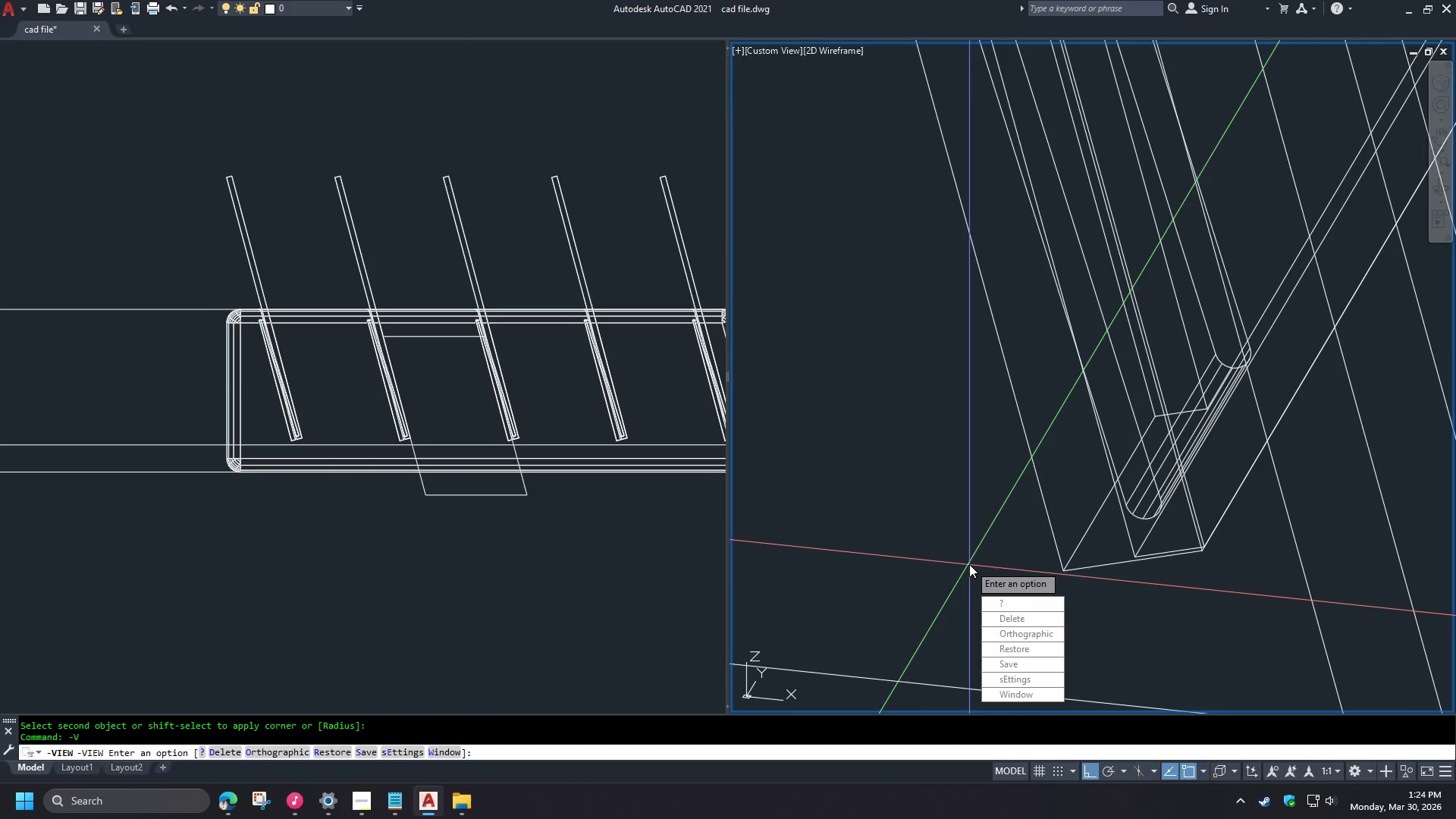 
key(T)
 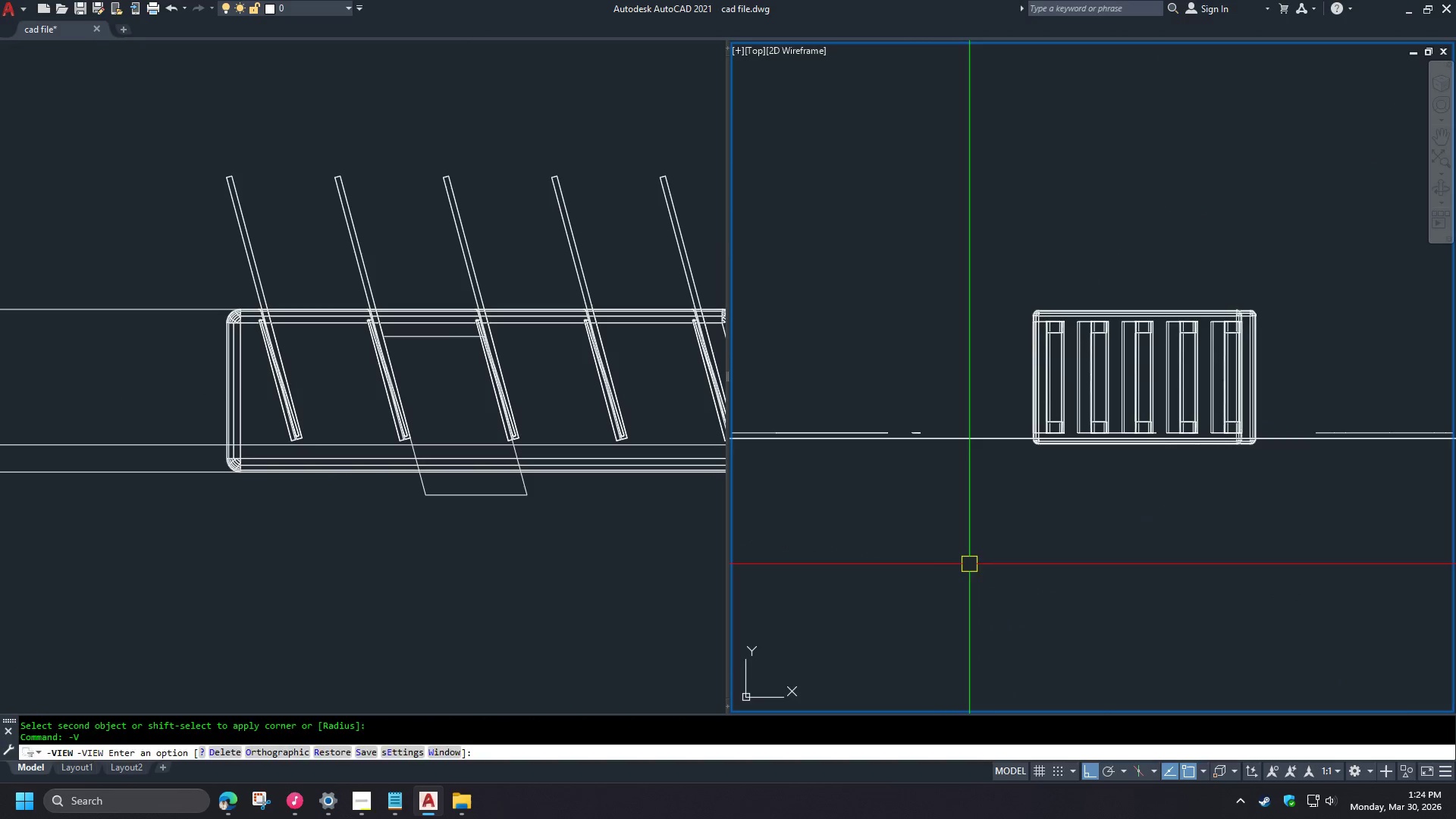 
key(Space)
 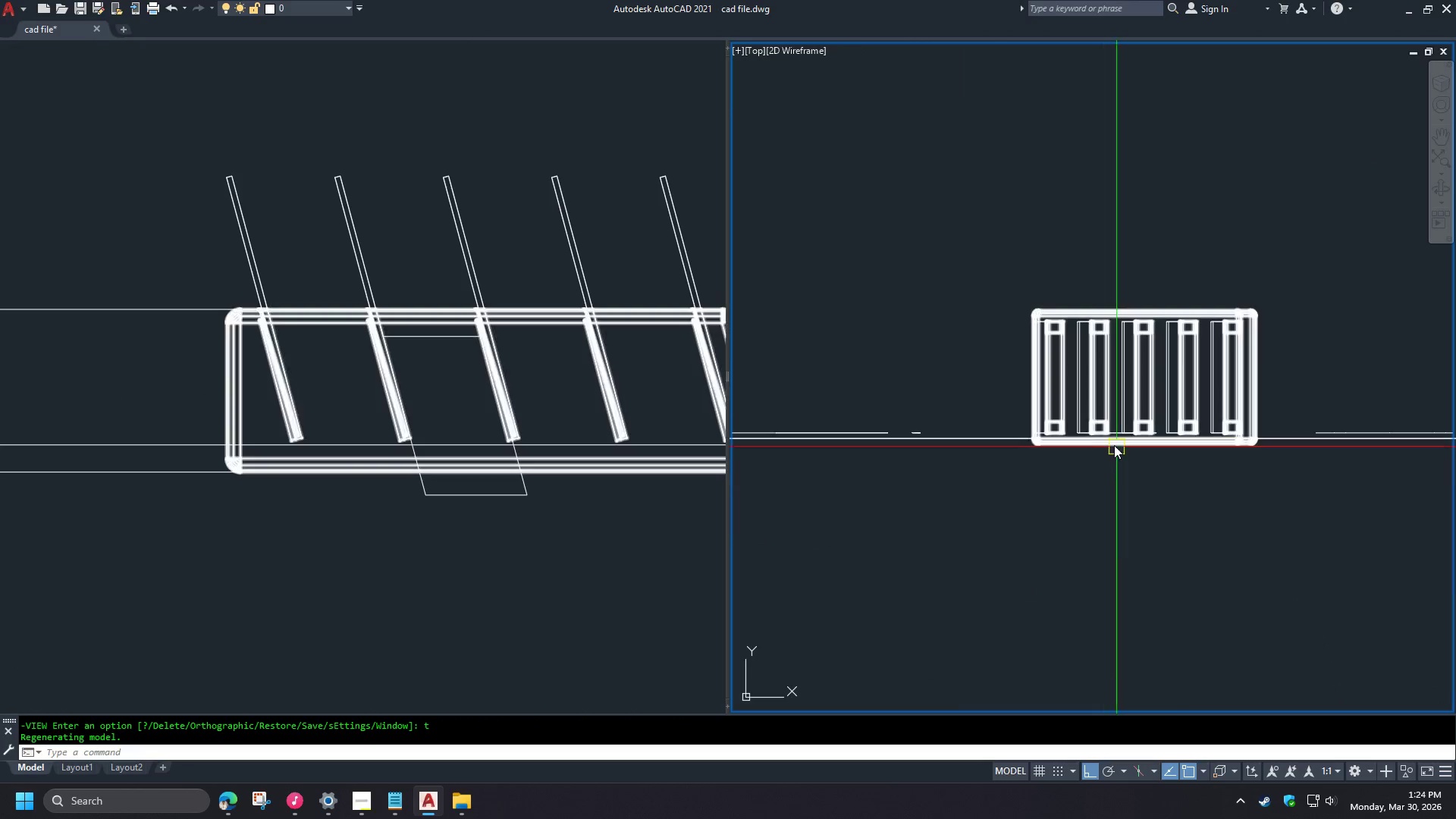 
left_click([444, 527])
 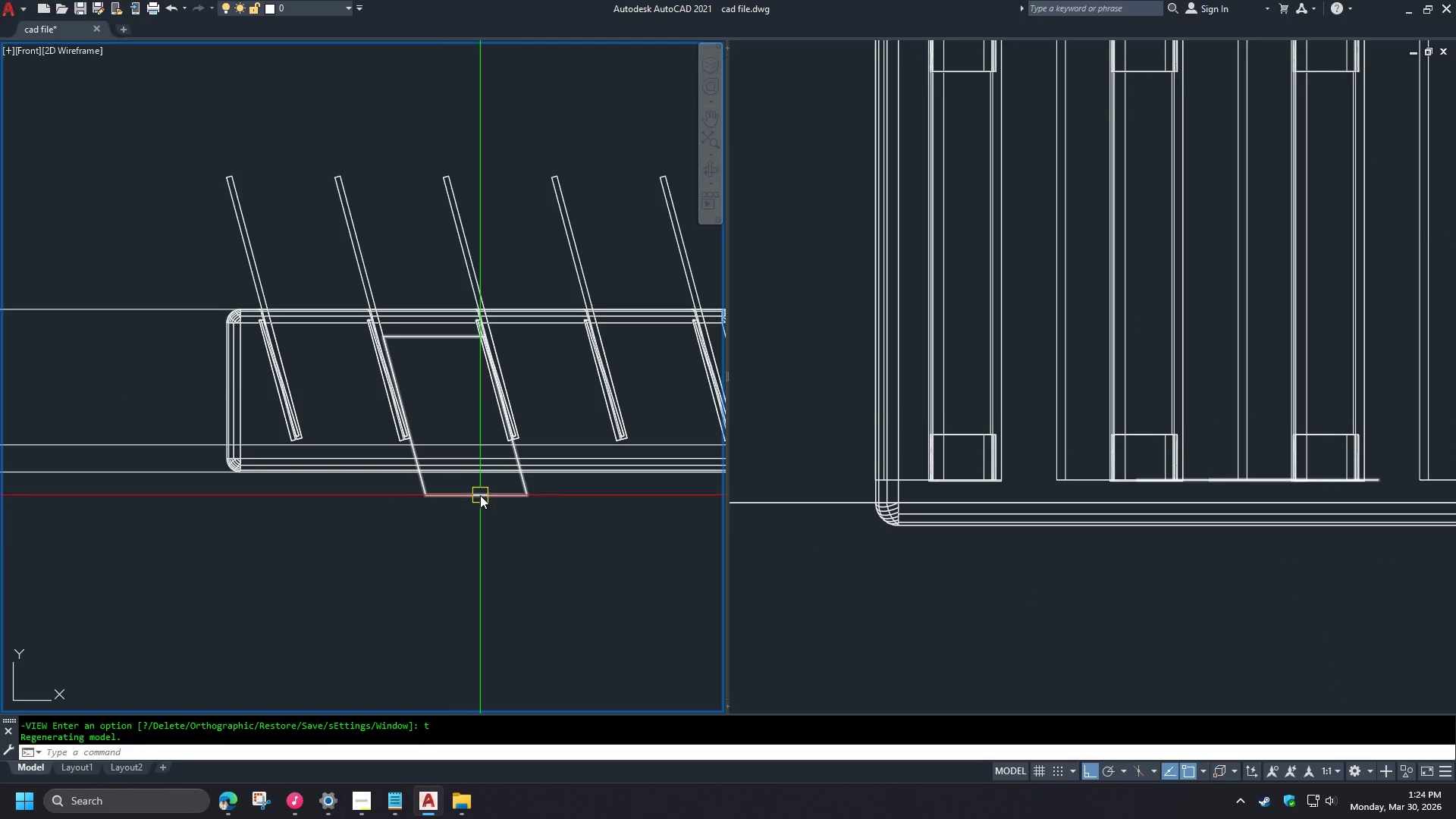 
left_click([478, 501])
 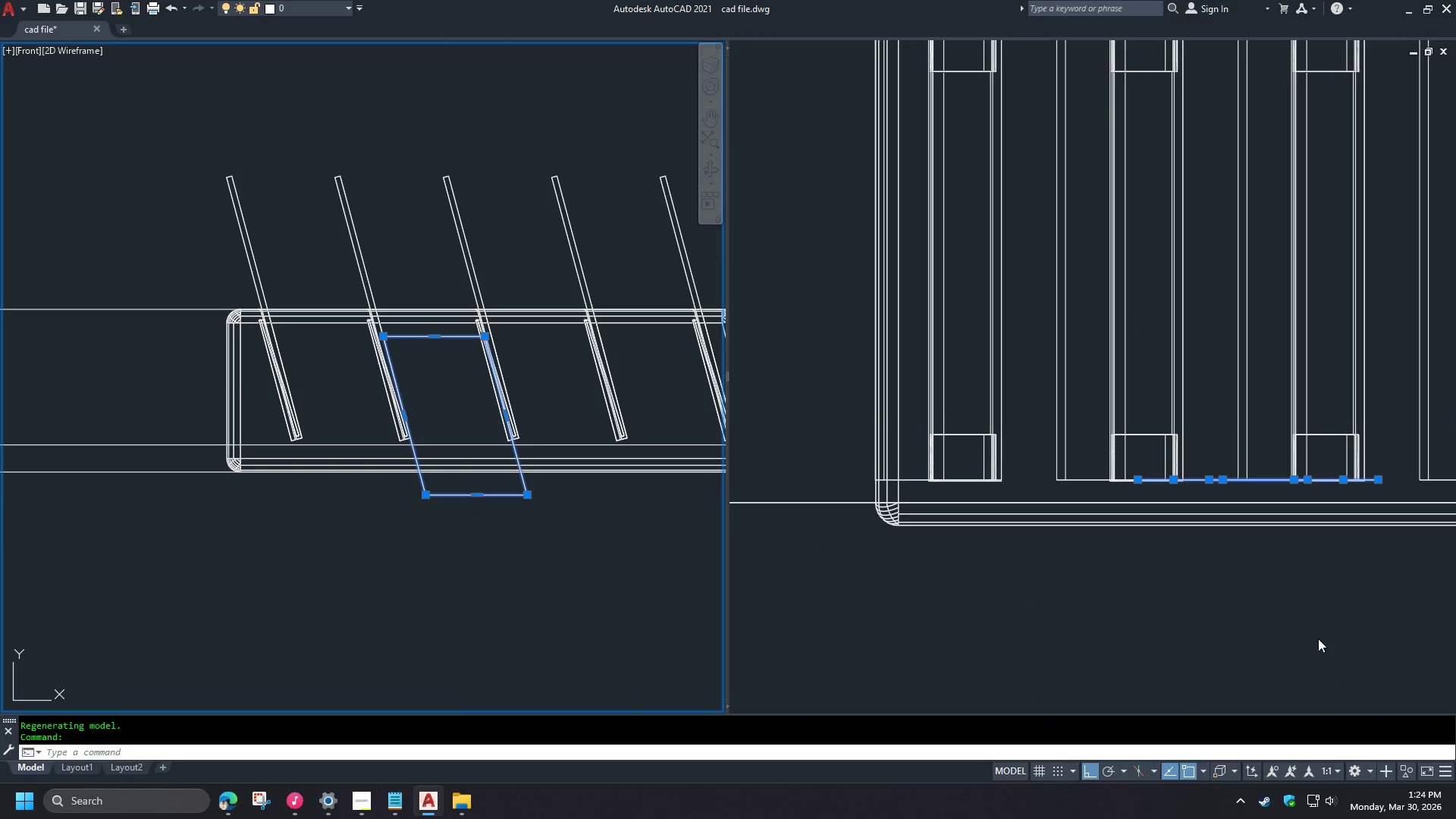 
left_click([1307, 631])
 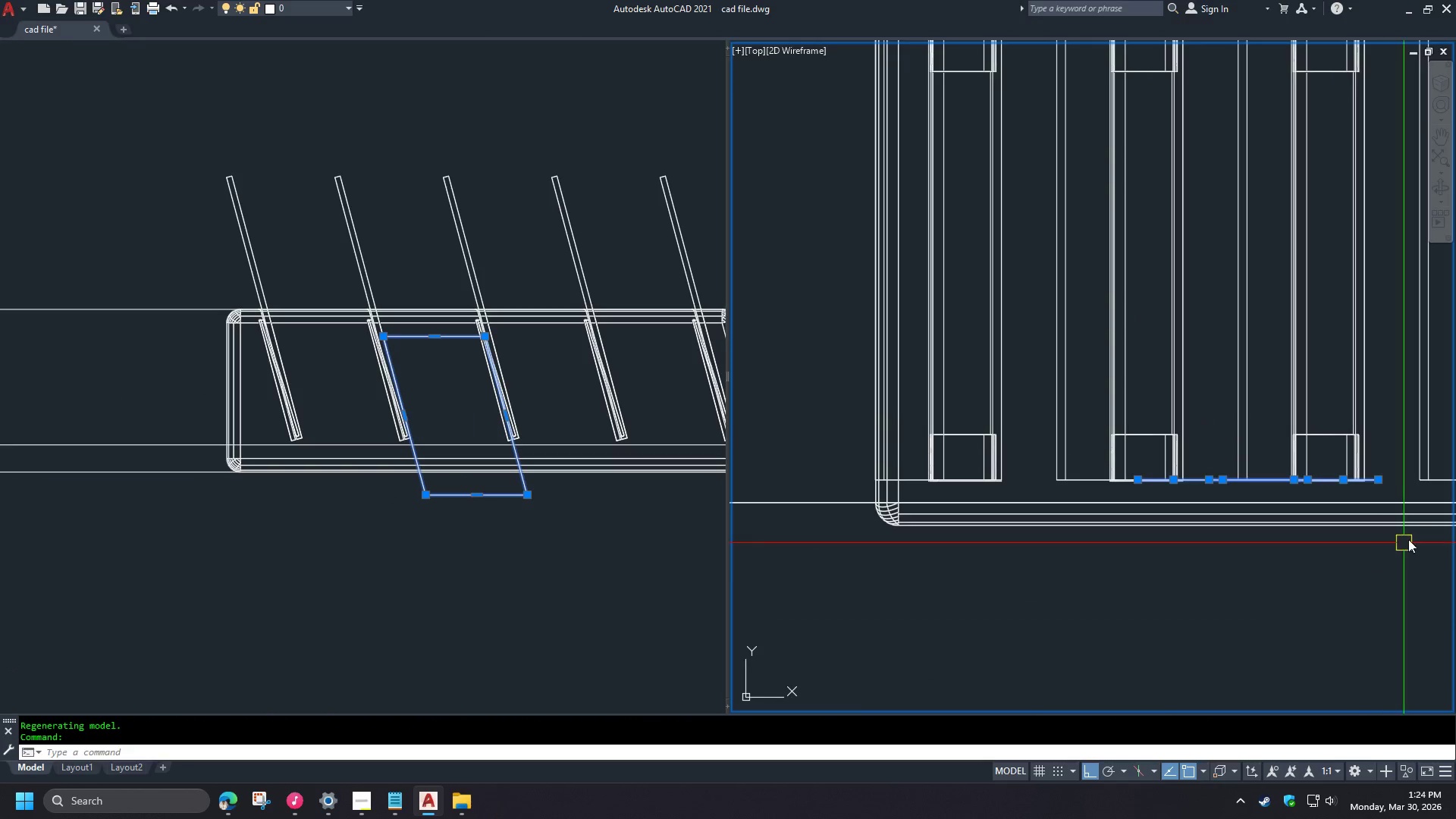 
scroll: coordinate [1082, 419], scroll_direction: up, amount: 3.0
 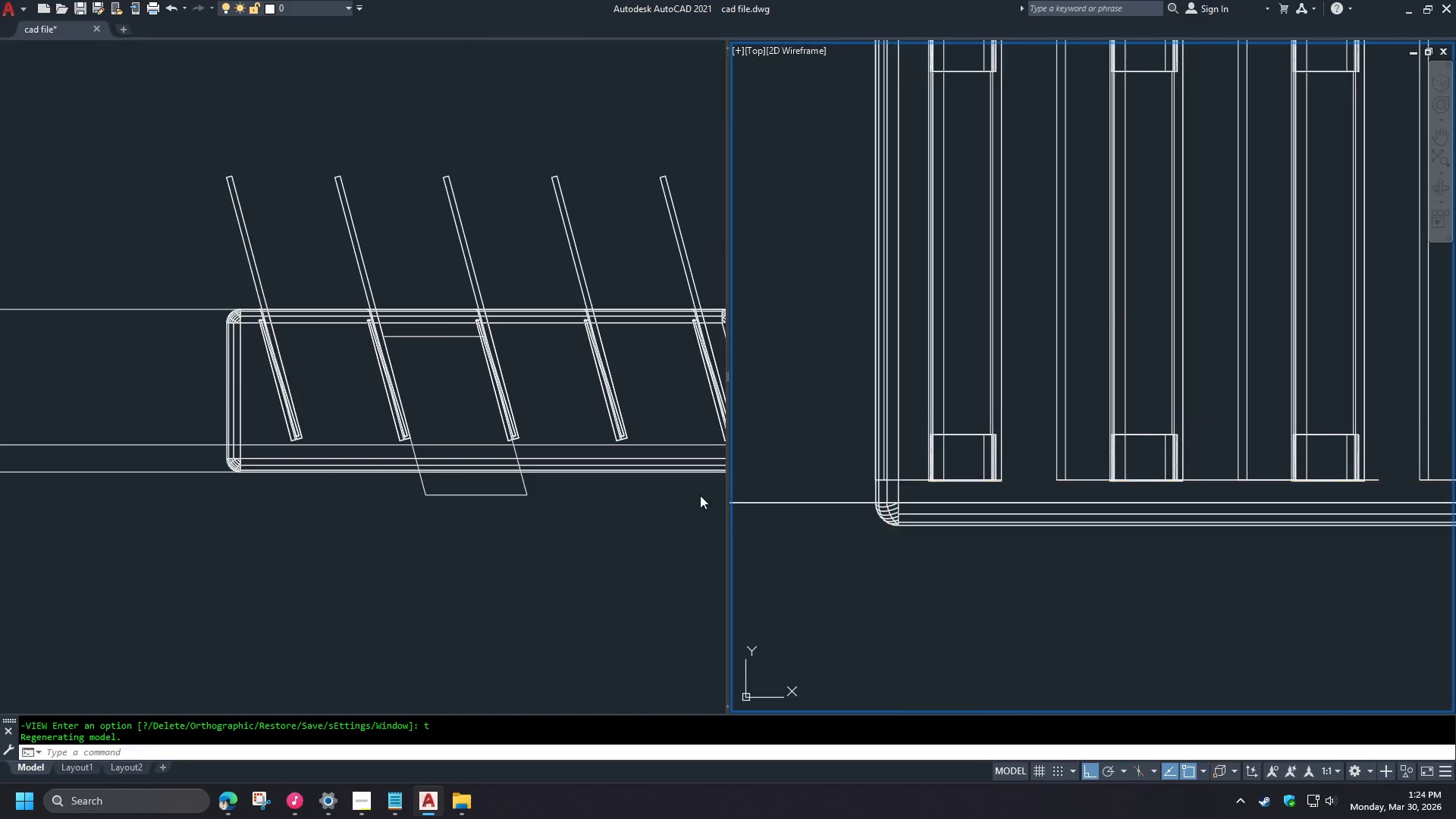 
key(Escape)
type(dli )
 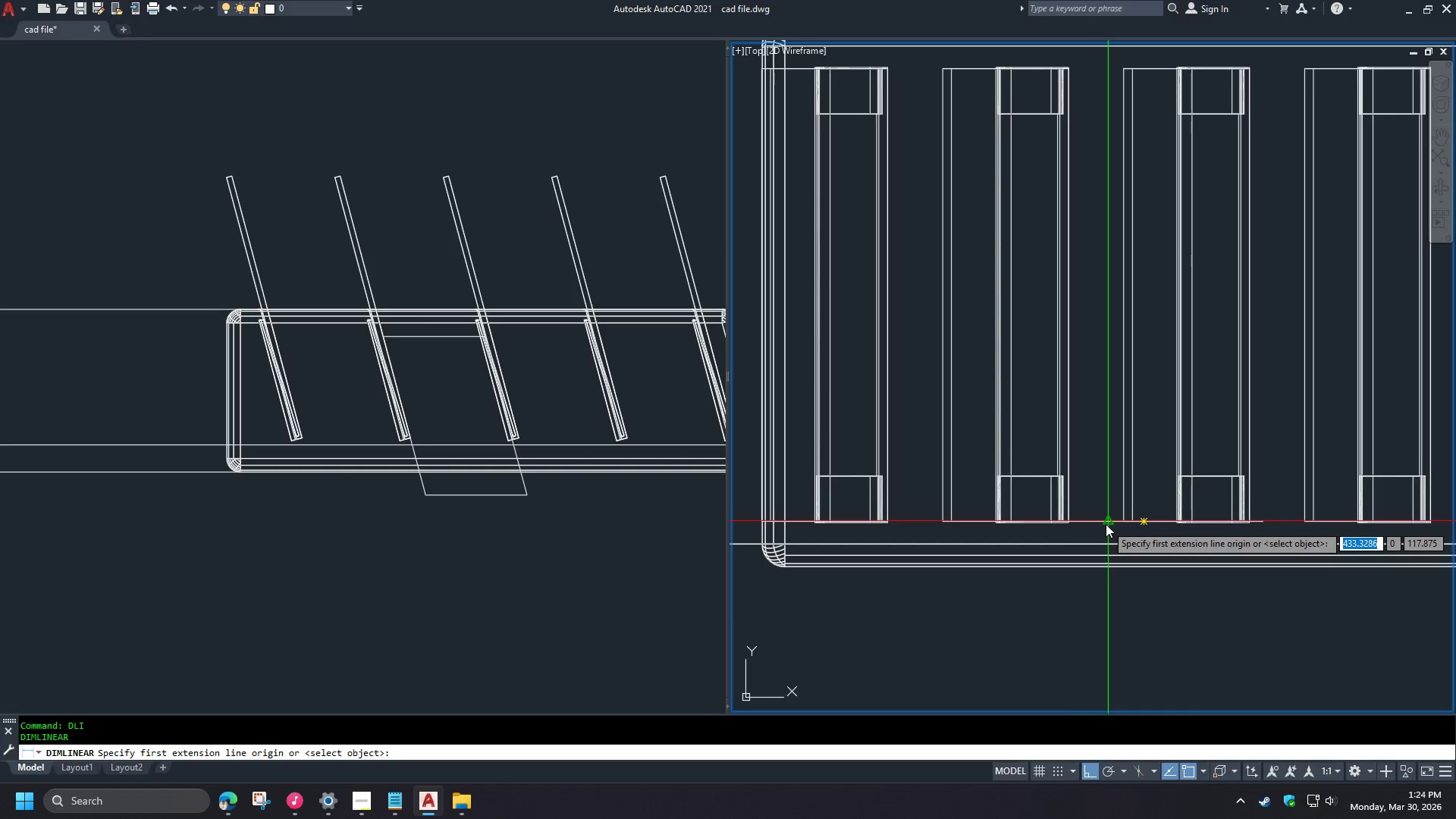 
scroll: coordinate [1334, 513], scroll_direction: up, amount: 2.0
 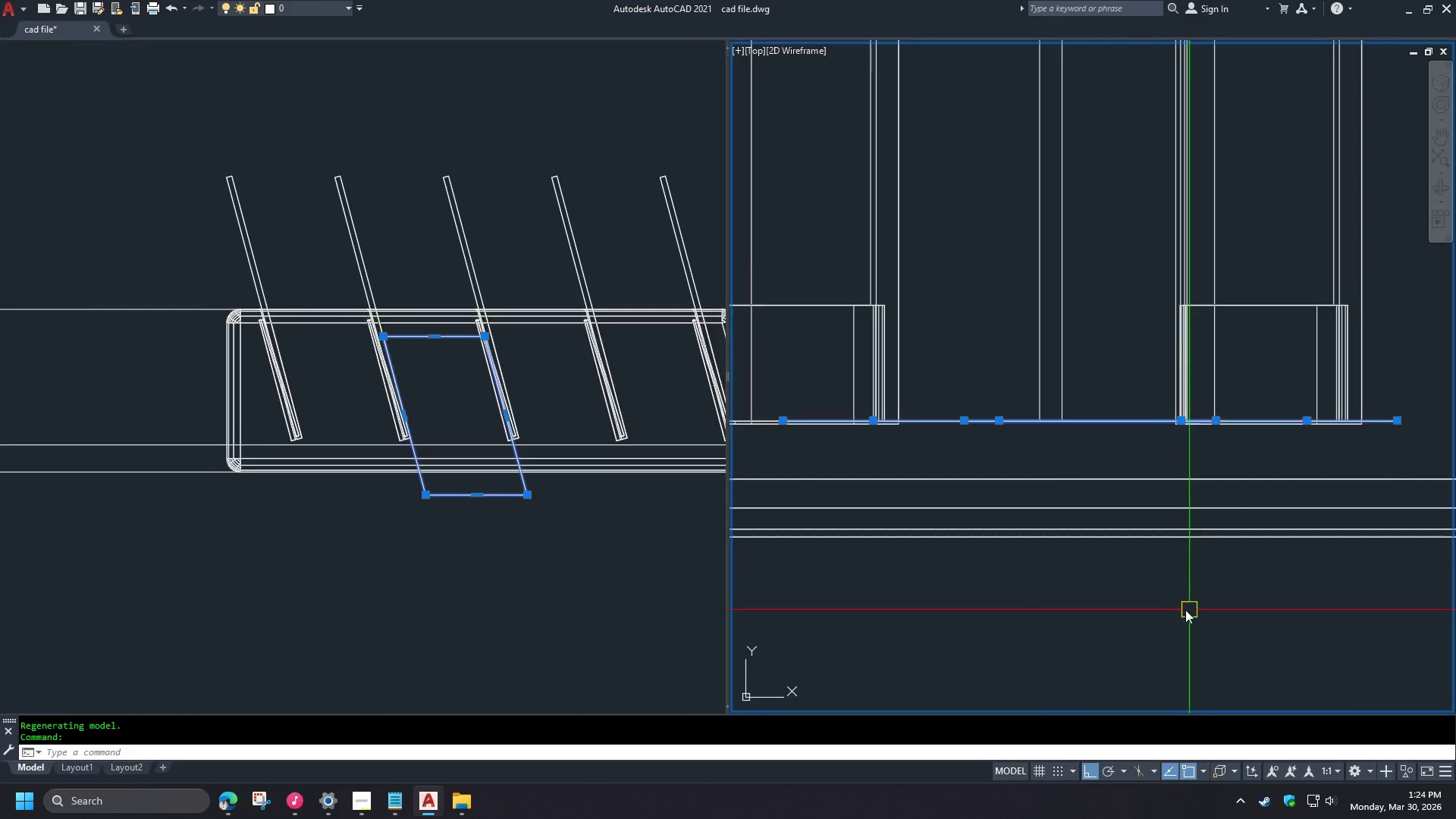 
left_click([1106, 524])
 